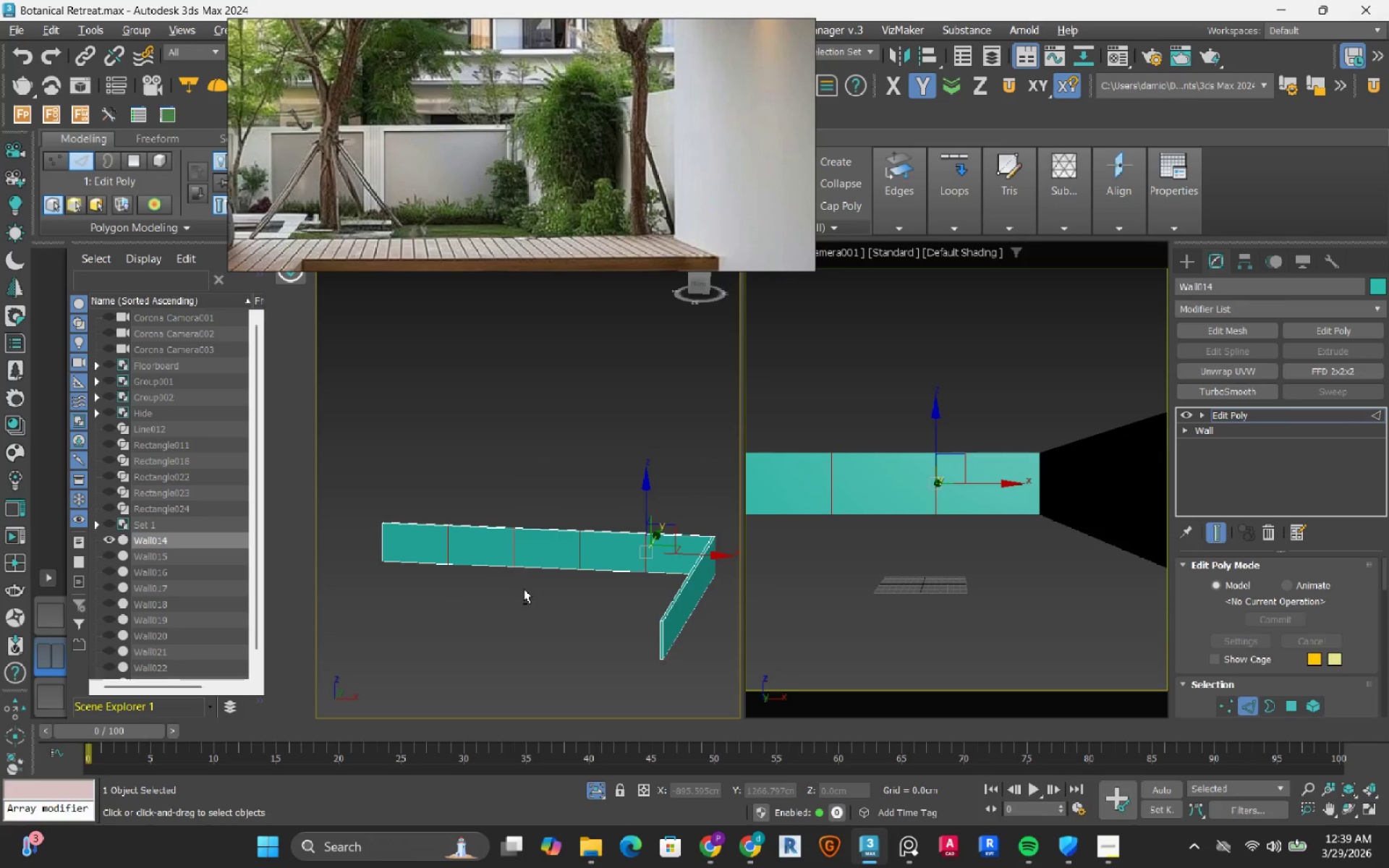 
key(Alt+AltLeft)
 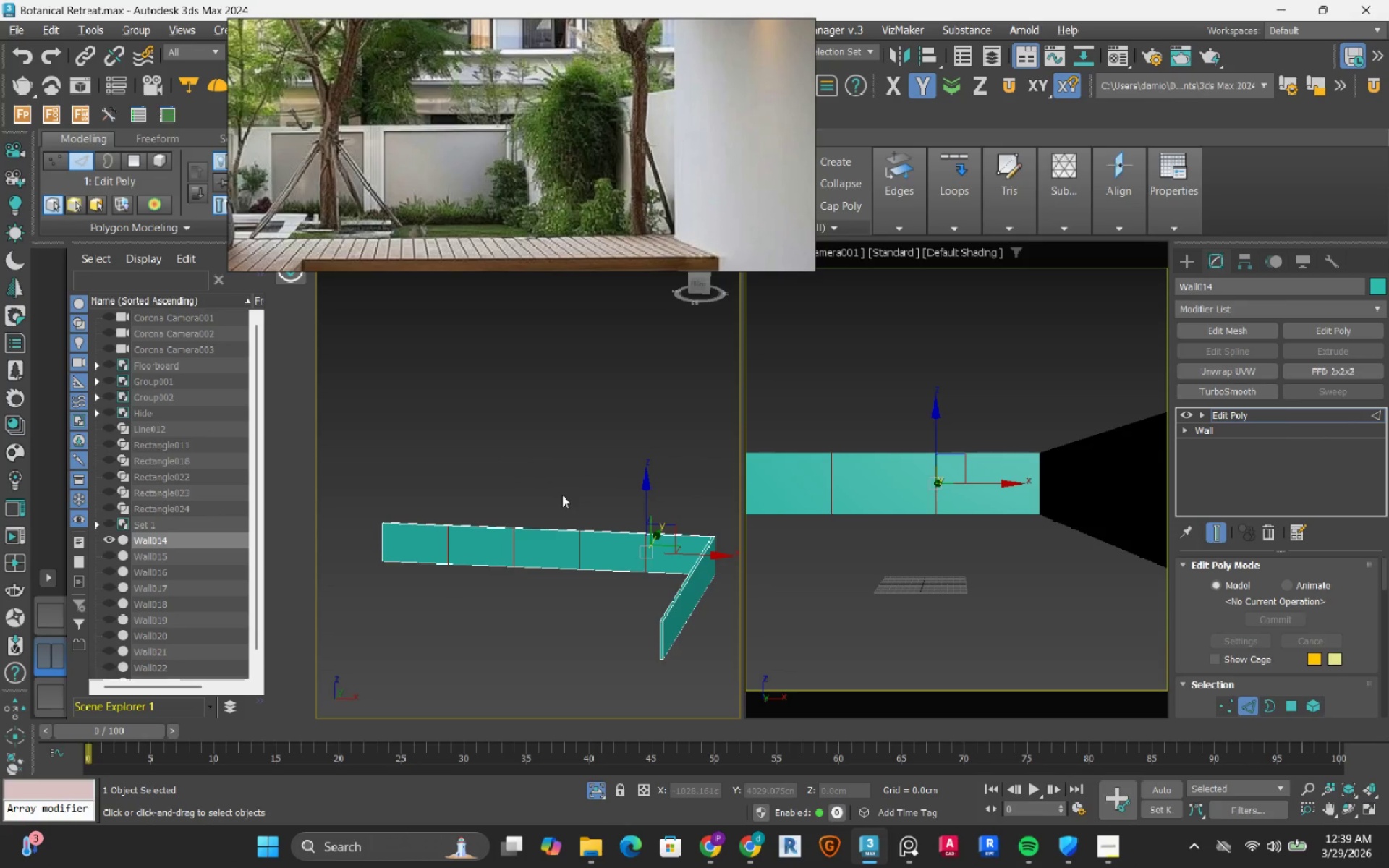 
wait(5.92)
 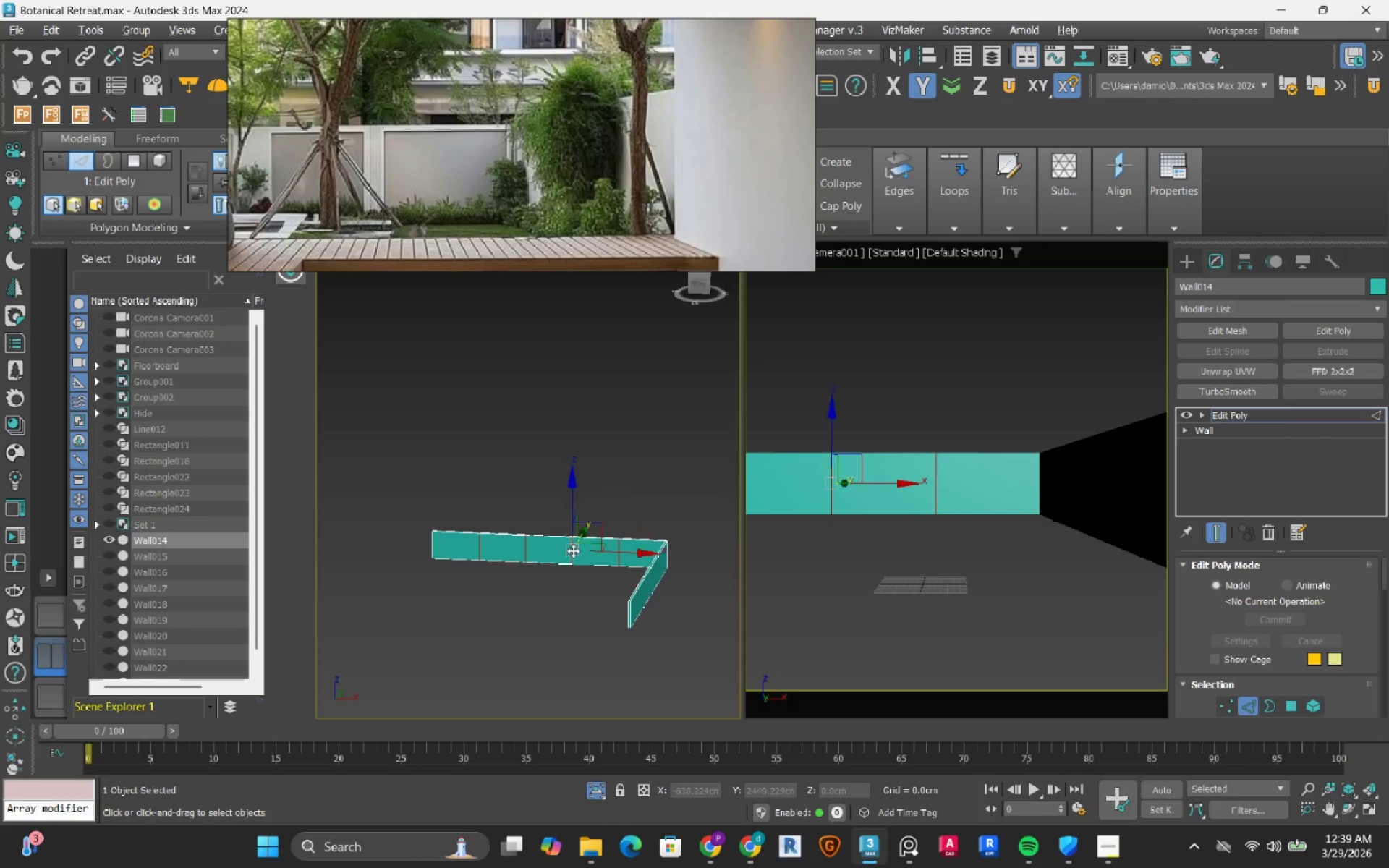 
hold_key(key=AltLeft, duration=0.67)
 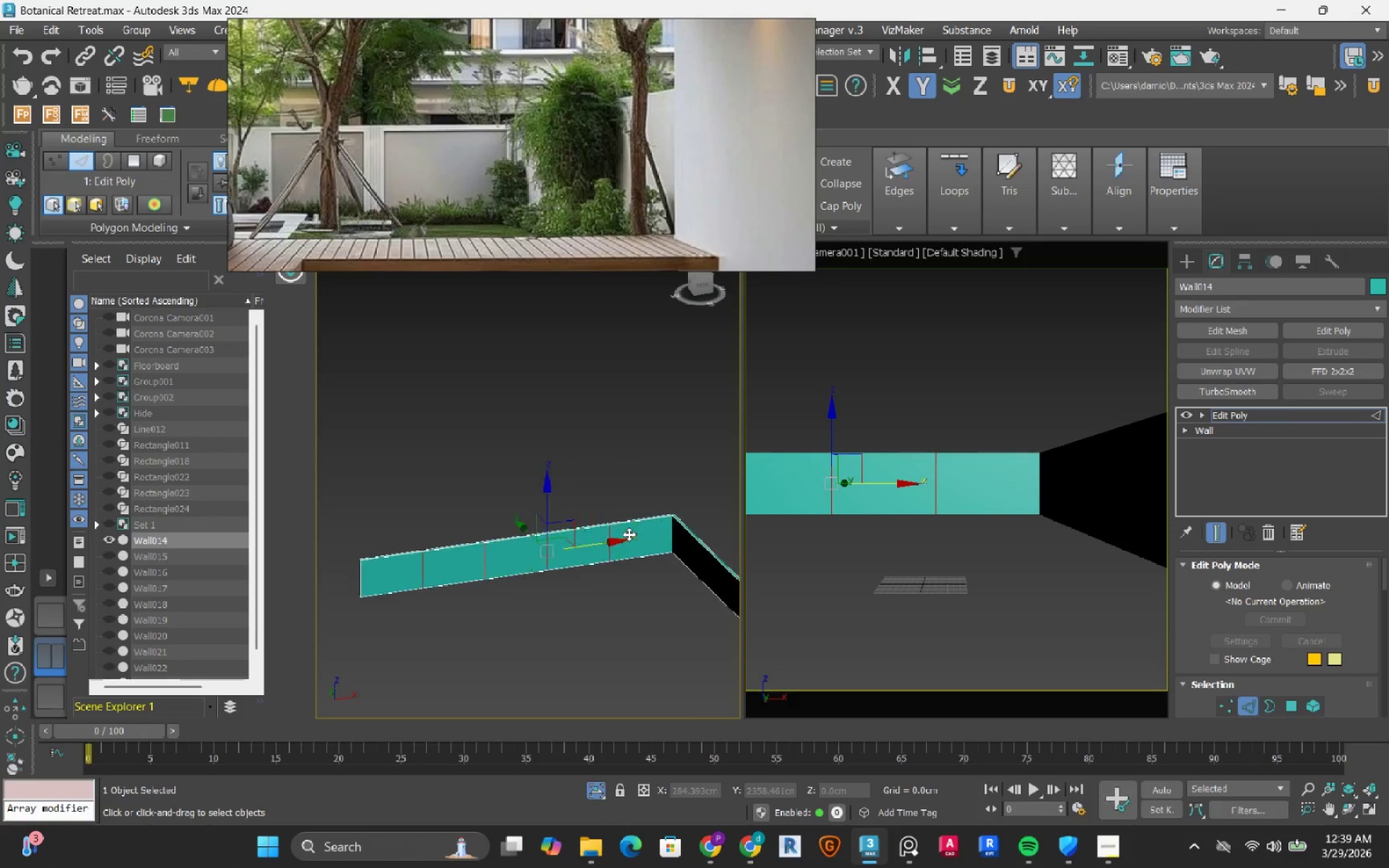 
scroll: coordinate [553, 551], scroll_direction: down, amount: 1.0
 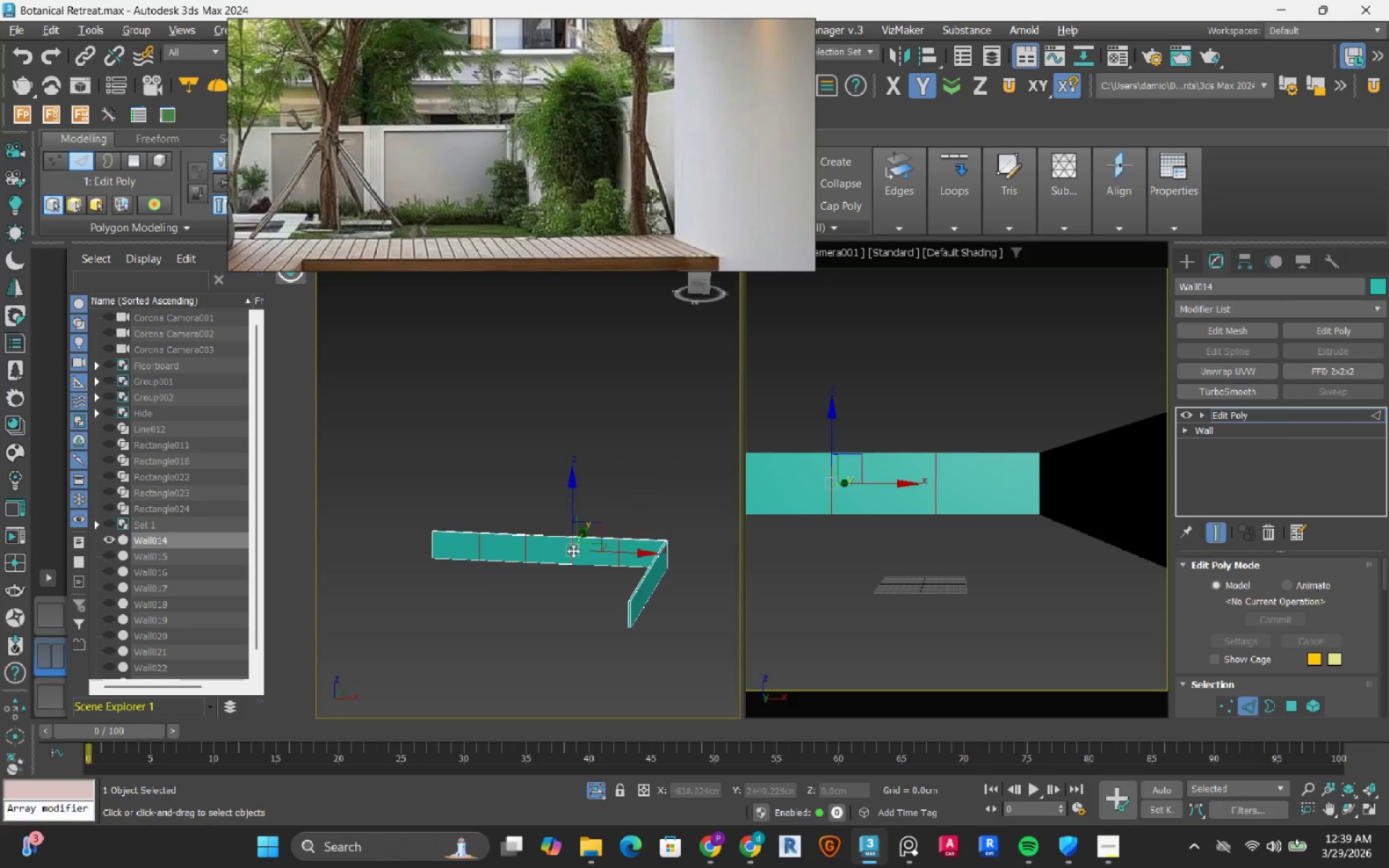 
scroll: coordinate [629, 534], scroll_direction: up, amount: 2.0
 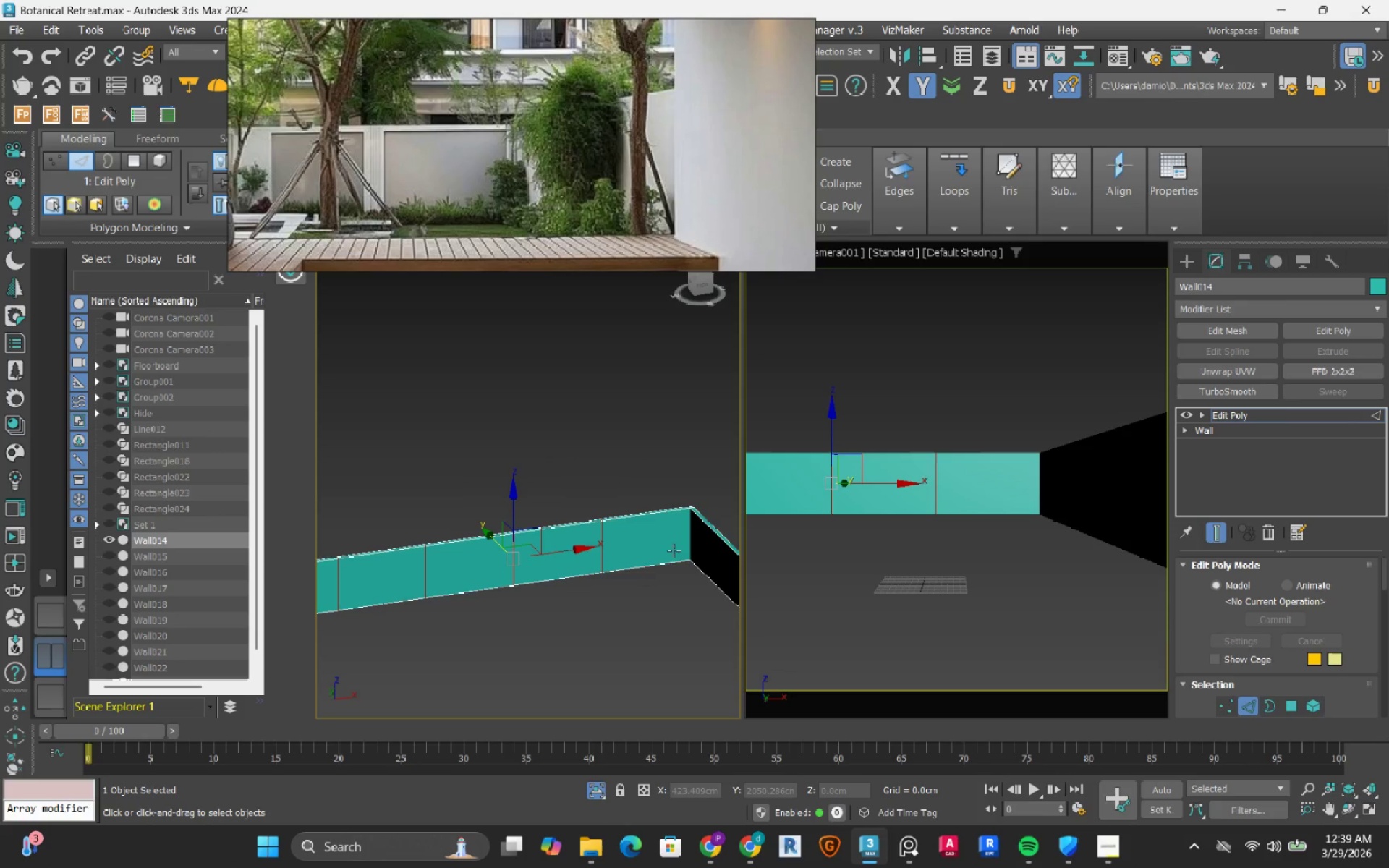 
hold_key(key=AltLeft, duration=0.45)
 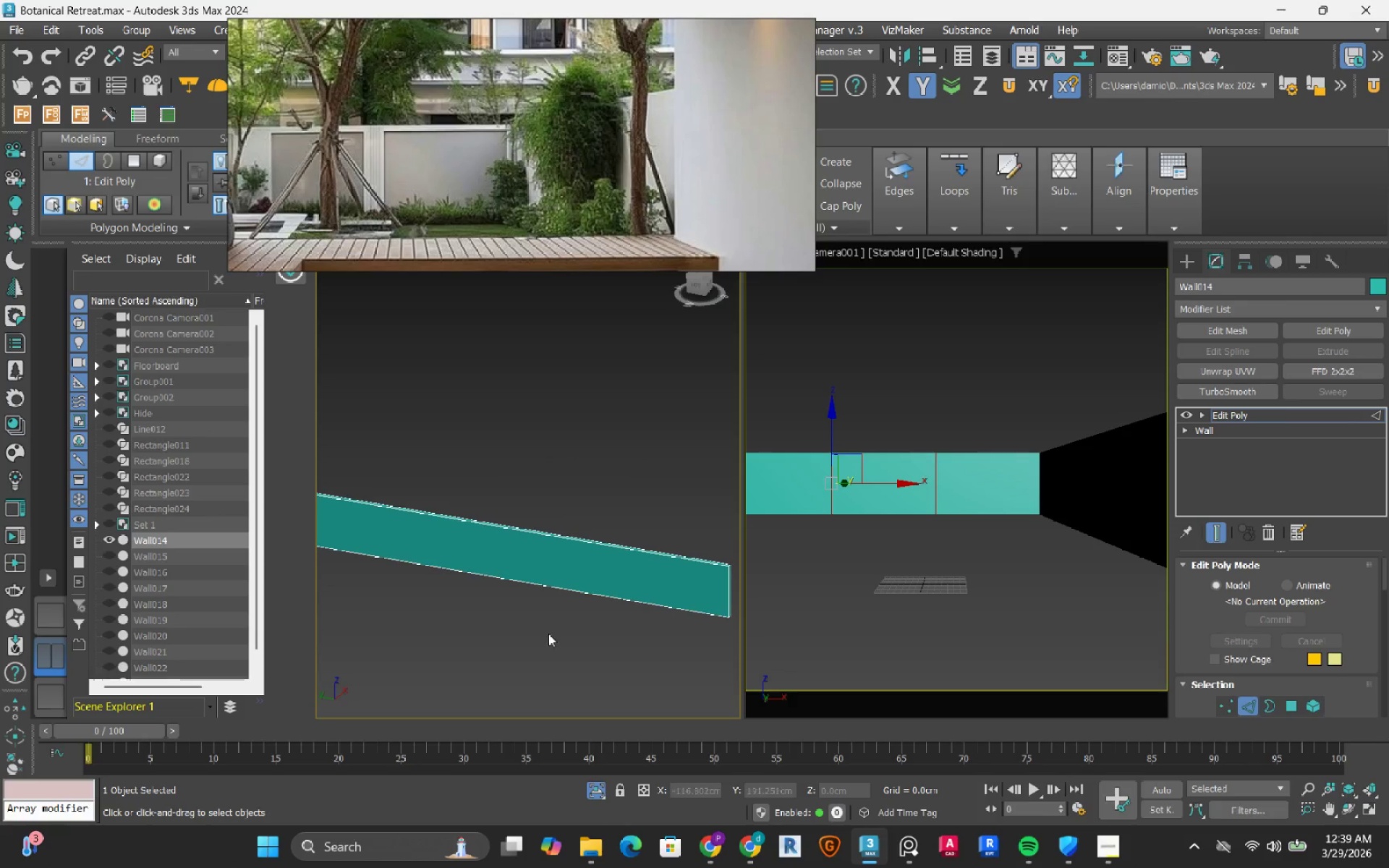 
left_click_drag(start_coordinate=[550, 634], to_coordinate=[467, 447])
 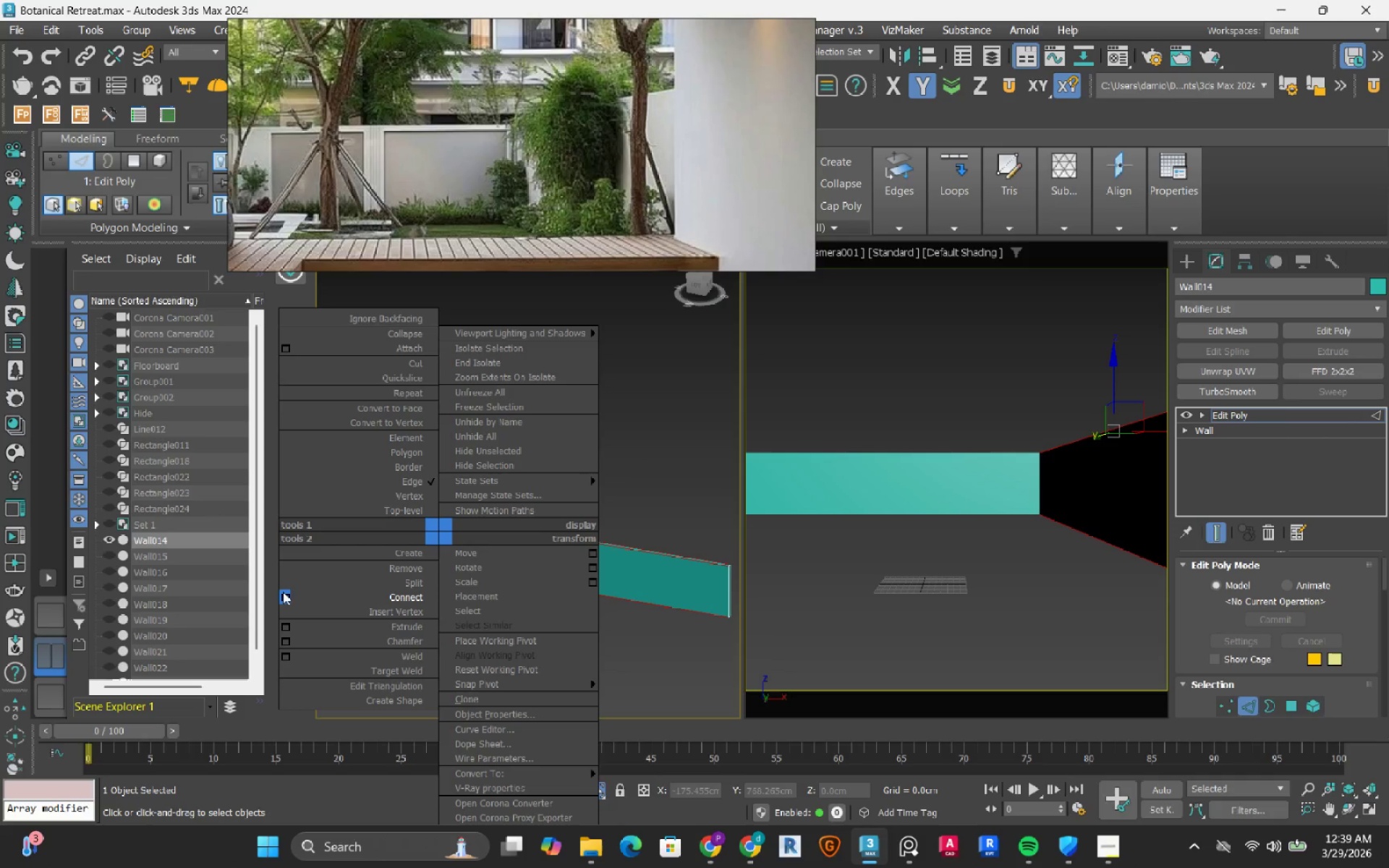 
left_click_drag(start_coordinate=[286, 597], to_coordinate=[286, 681])
 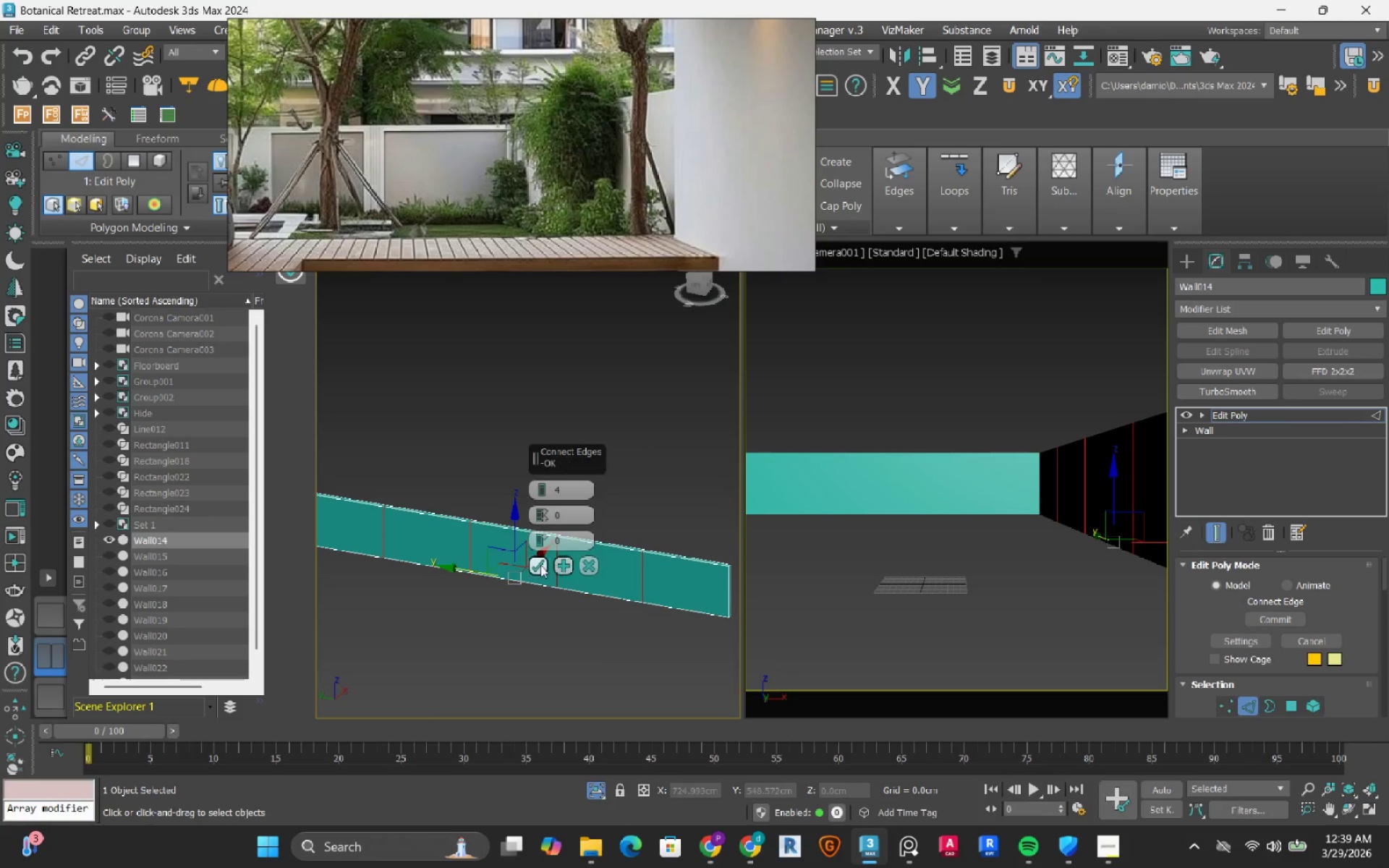 
left_click([539, 565])
 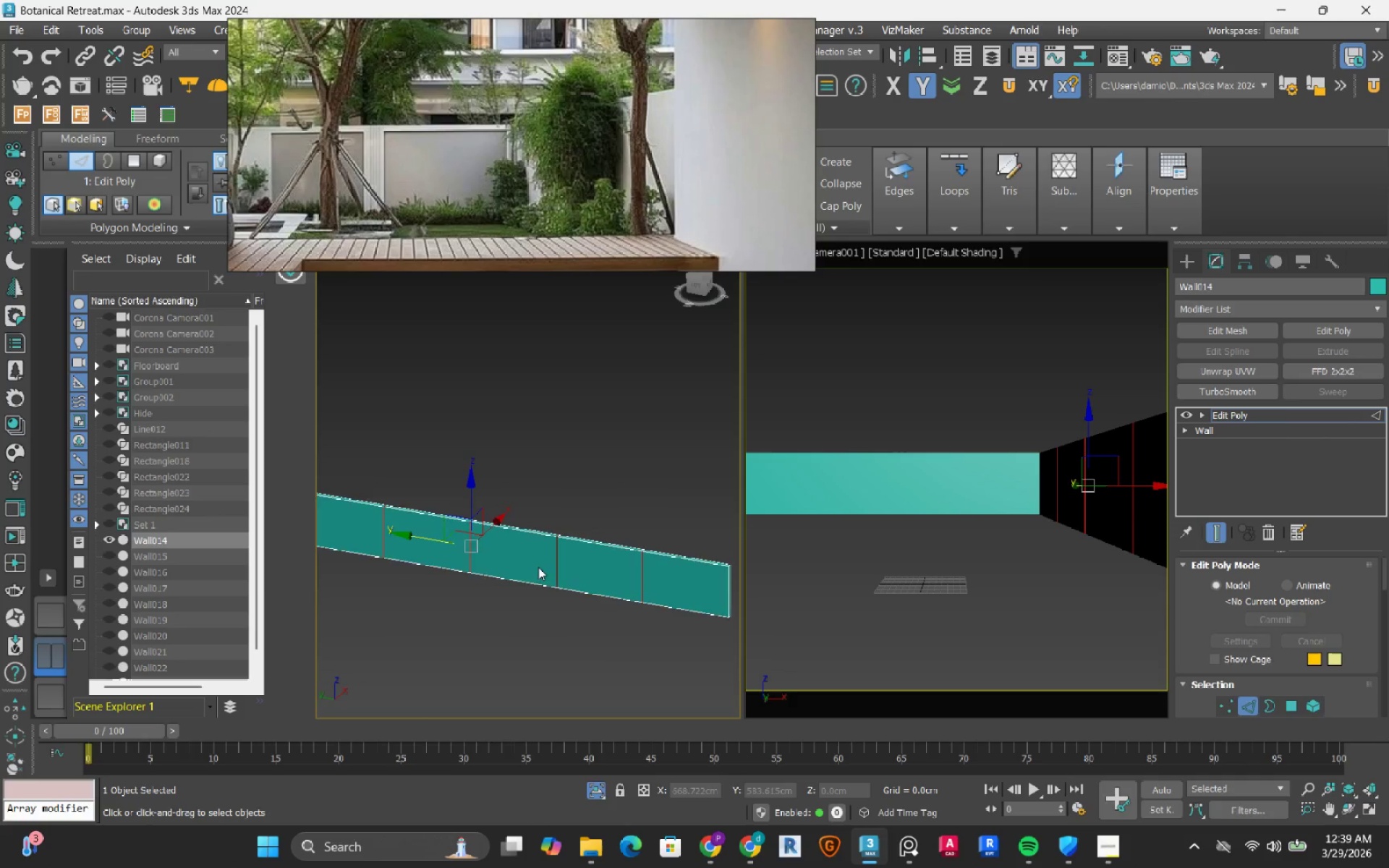 
hold_key(key=AltLeft, duration=0.89)
 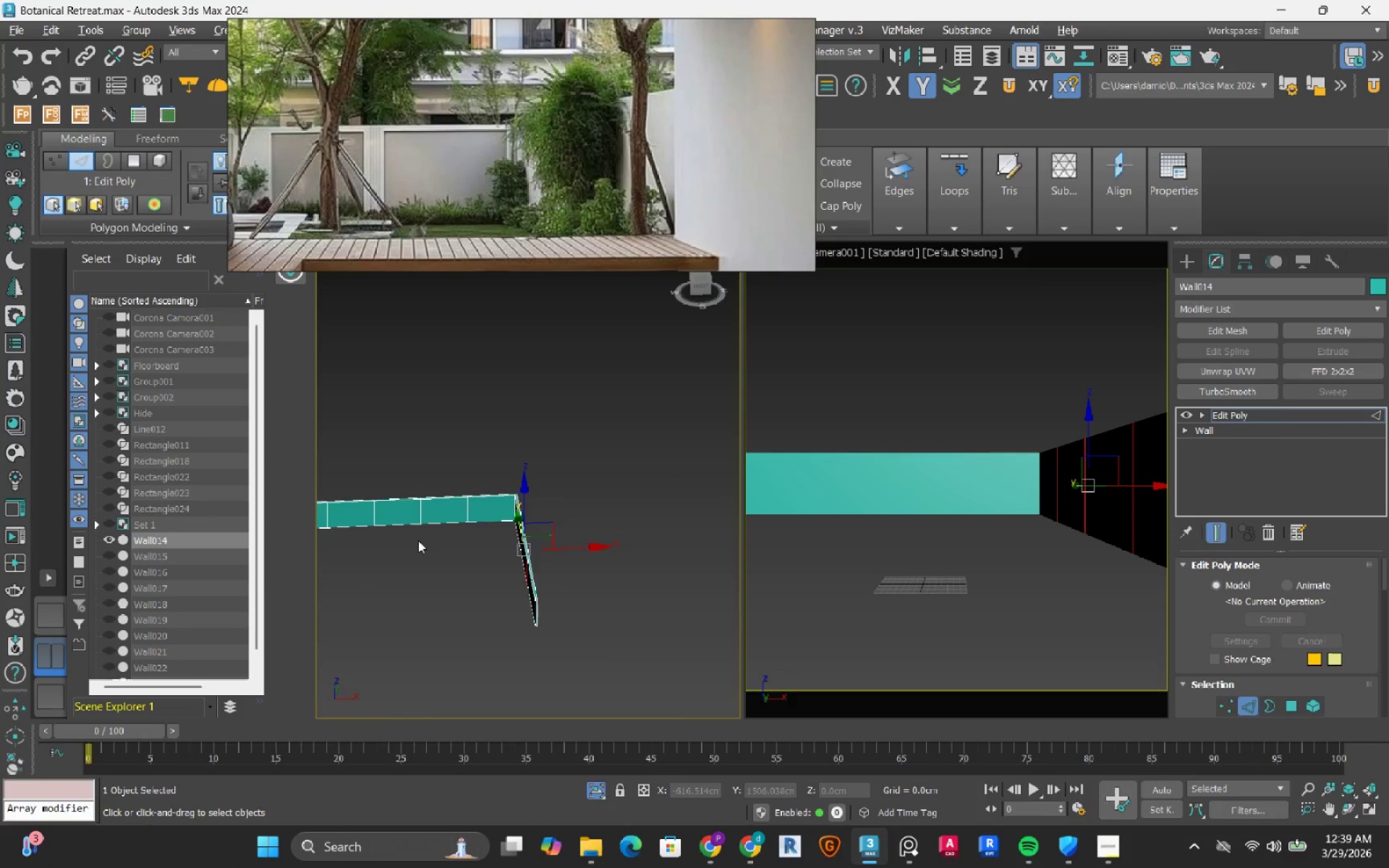 
scroll: coordinate [538, 567], scroll_direction: down, amount: 2.0
 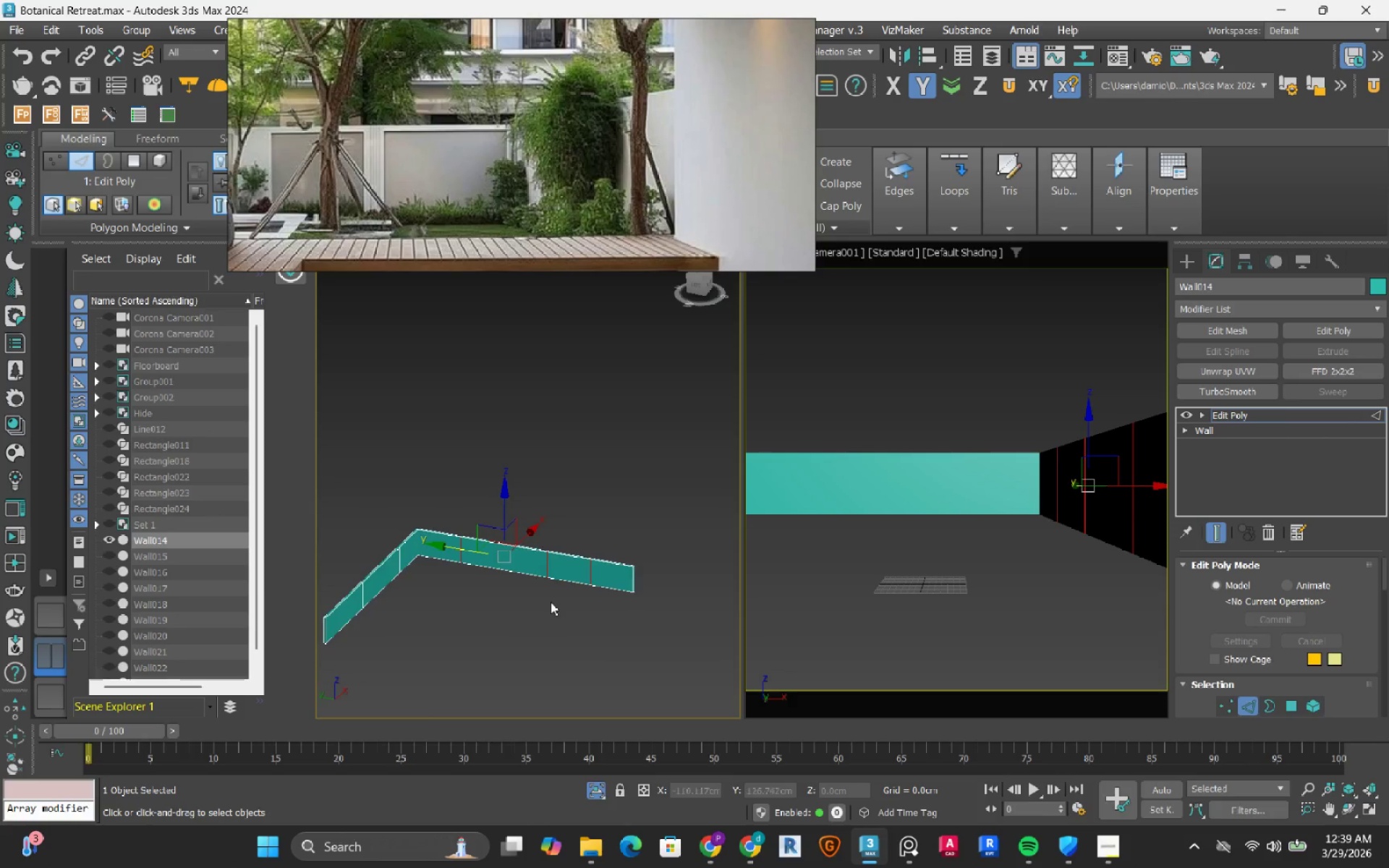 
scroll: coordinate [520, 463], scroll_direction: up, amount: 4.0
 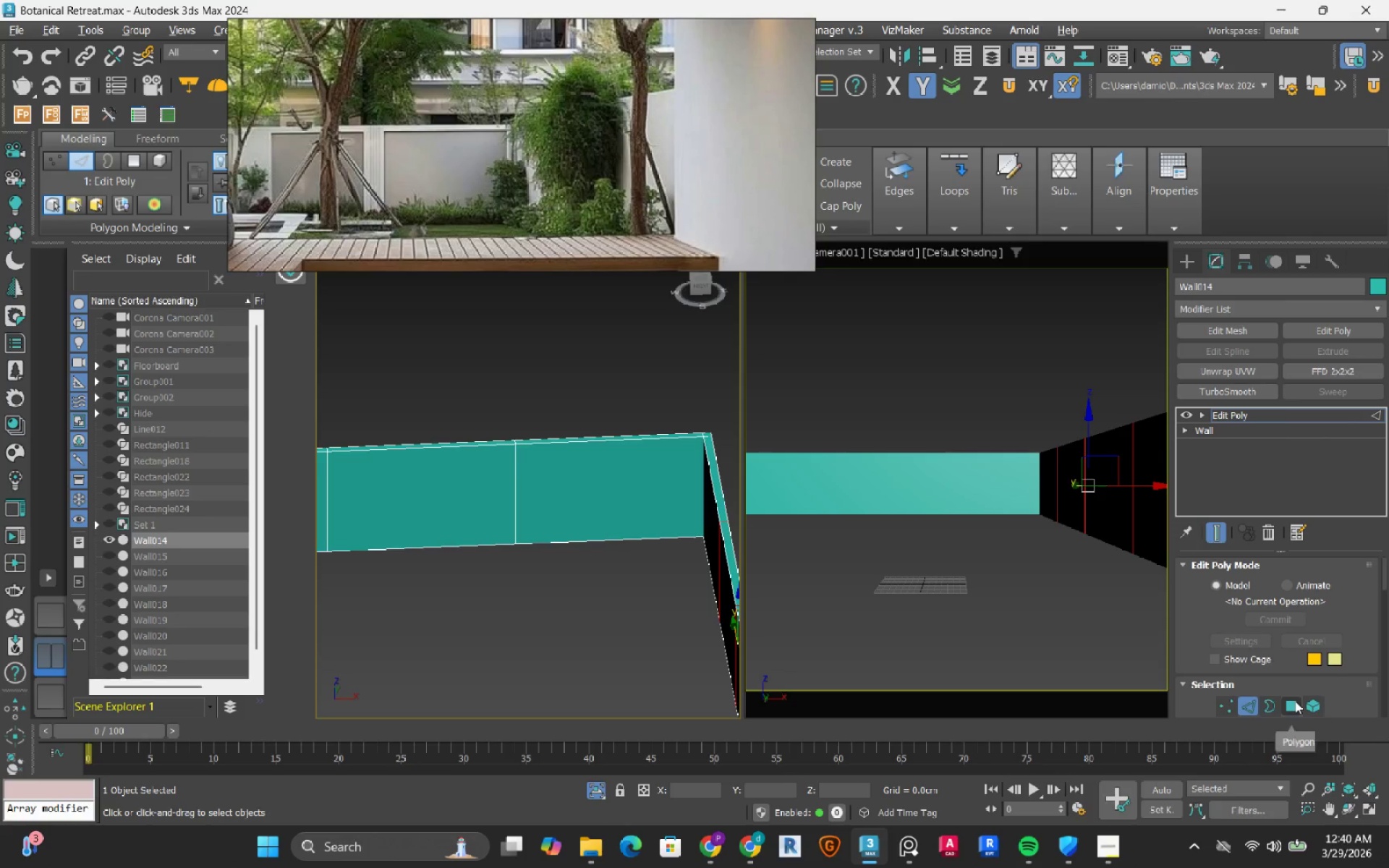 
left_click([1295, 701])
 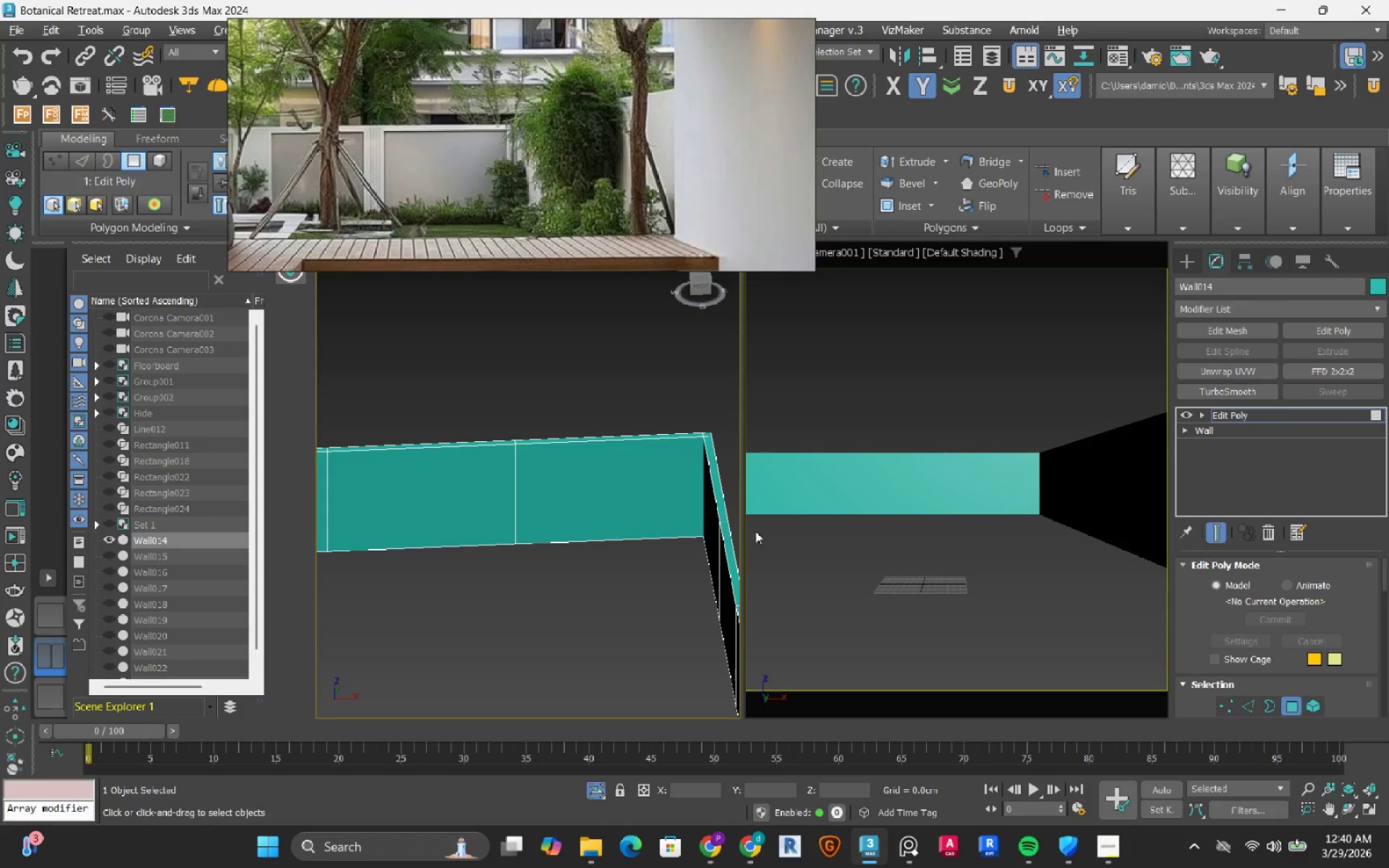 
scroll: coordinate [598, 512], scroll_direction: up, amount: 2.0
 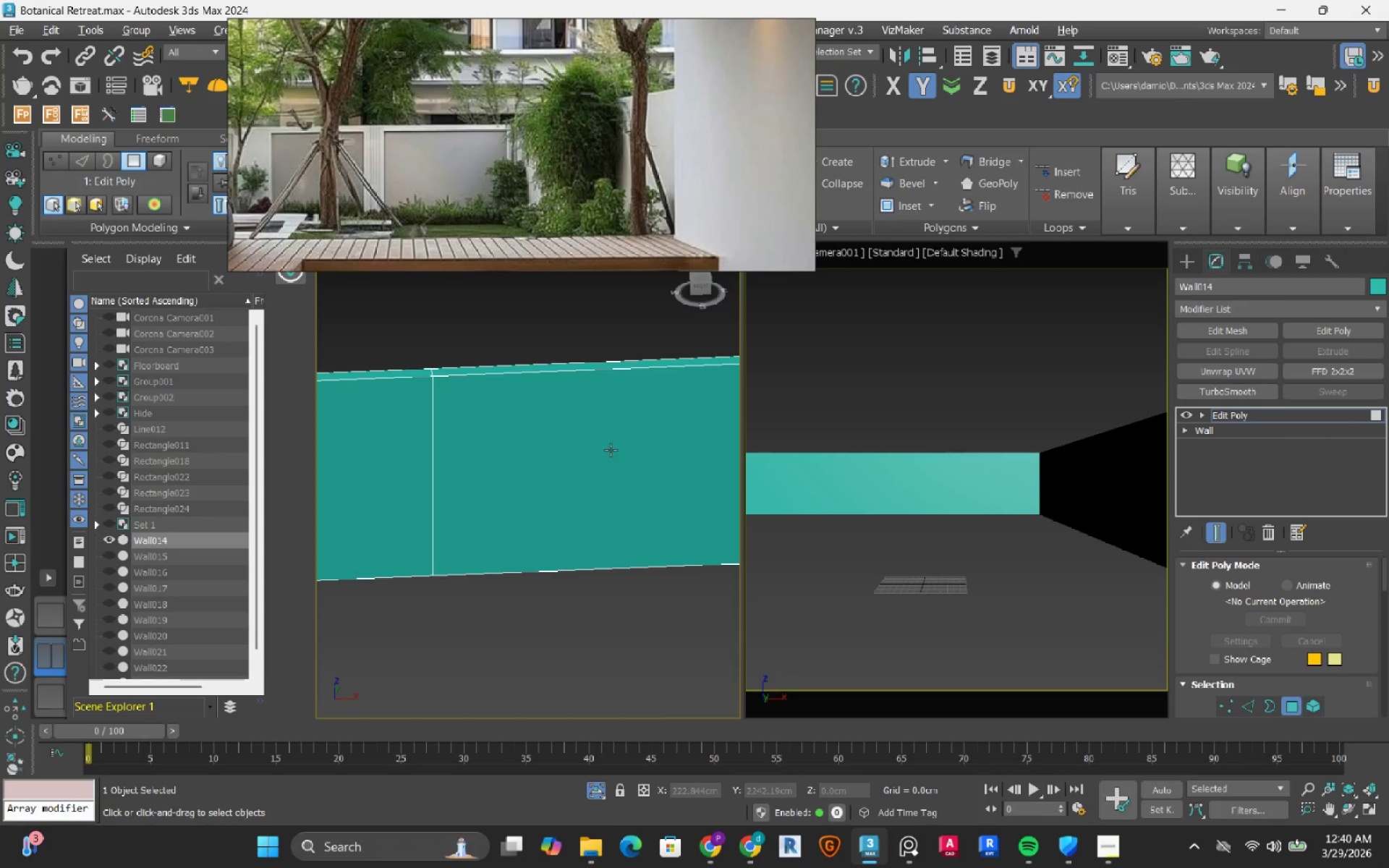 
wait(6.22)
 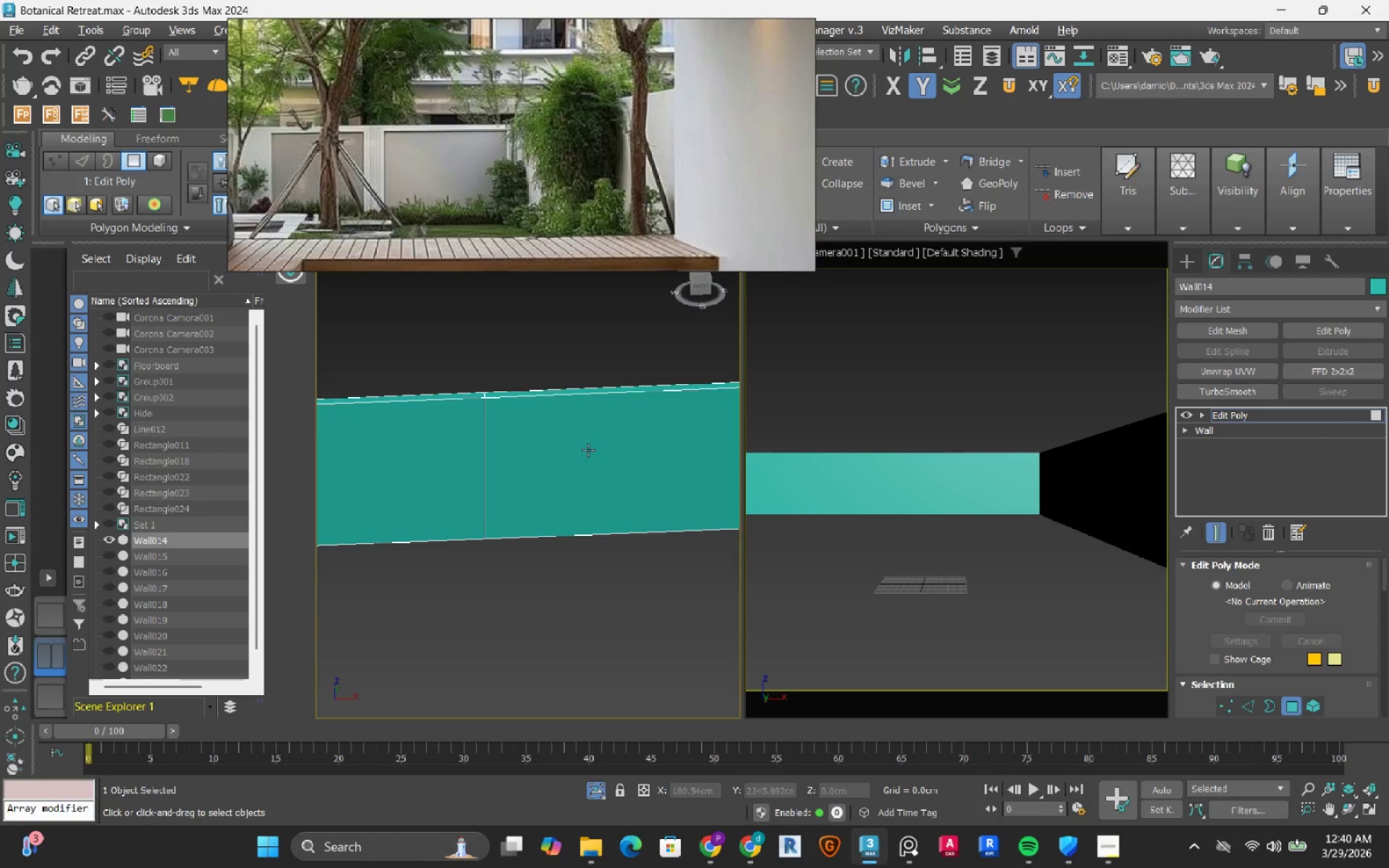 
left_click([588, 450])
 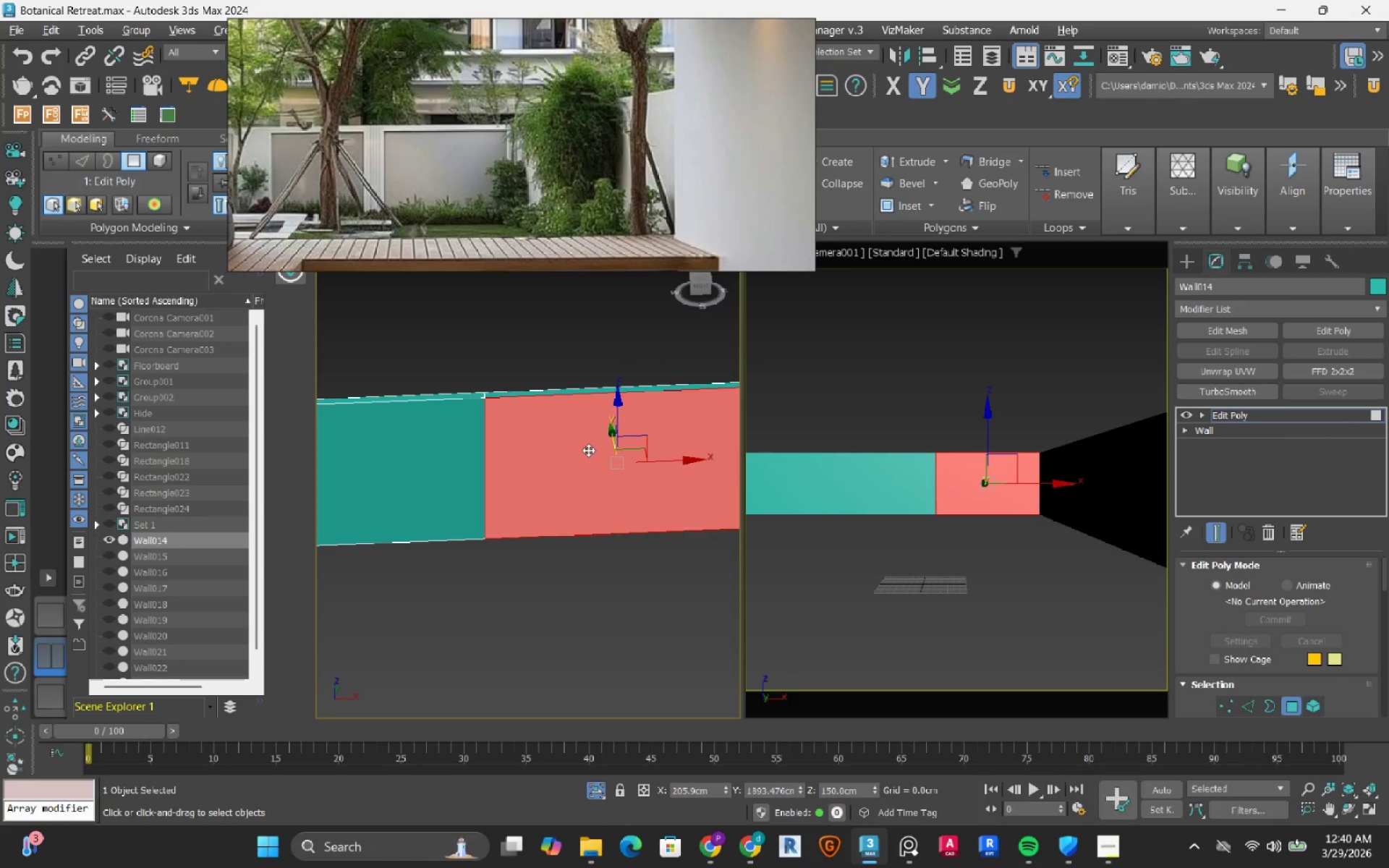 
scroll: coordinate [588, 450], scroll_direction: down, amount: 3.0
 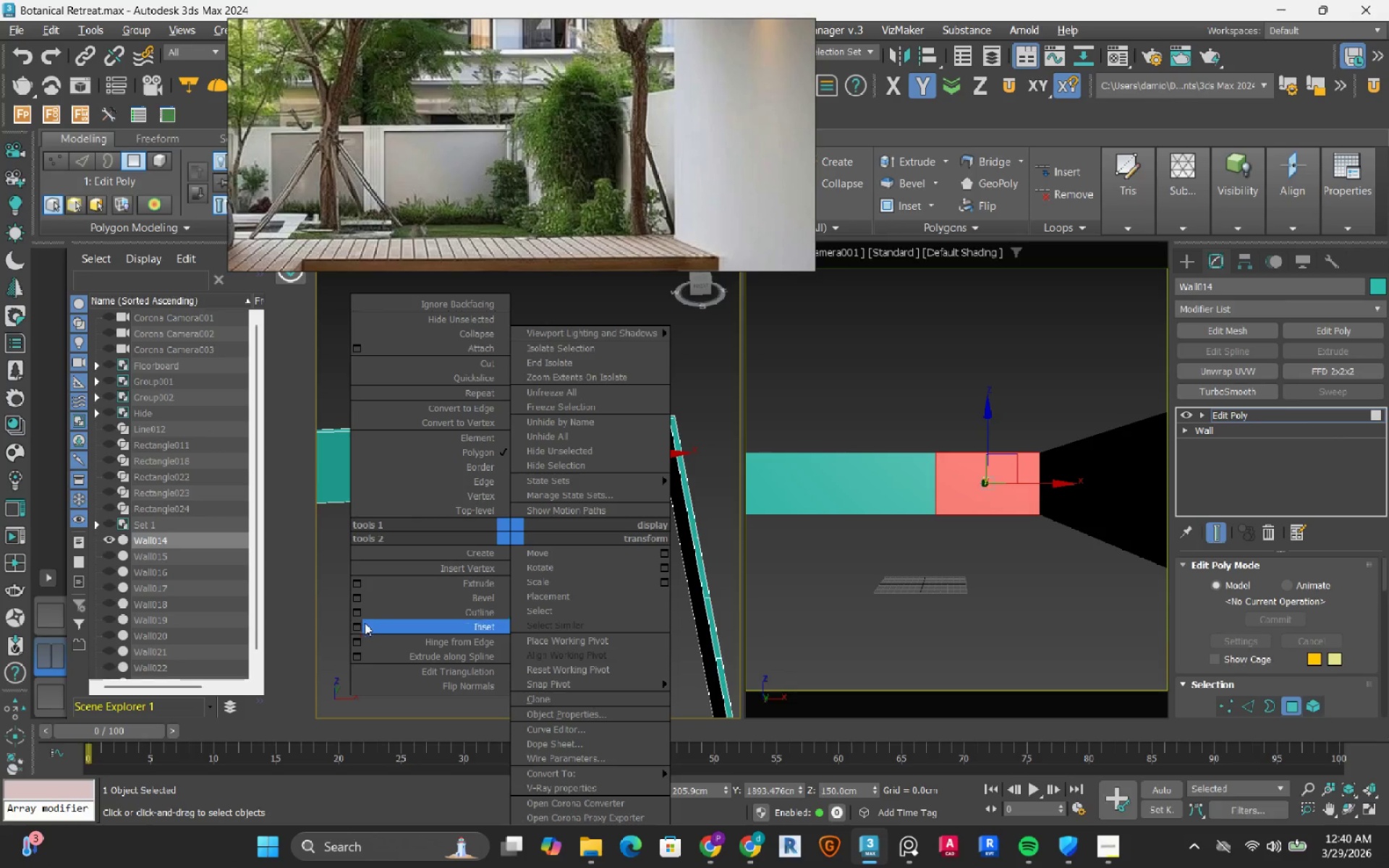 
left_click_drag(start_coordinate=[349, 626], to_coordinate=[349, 710])
 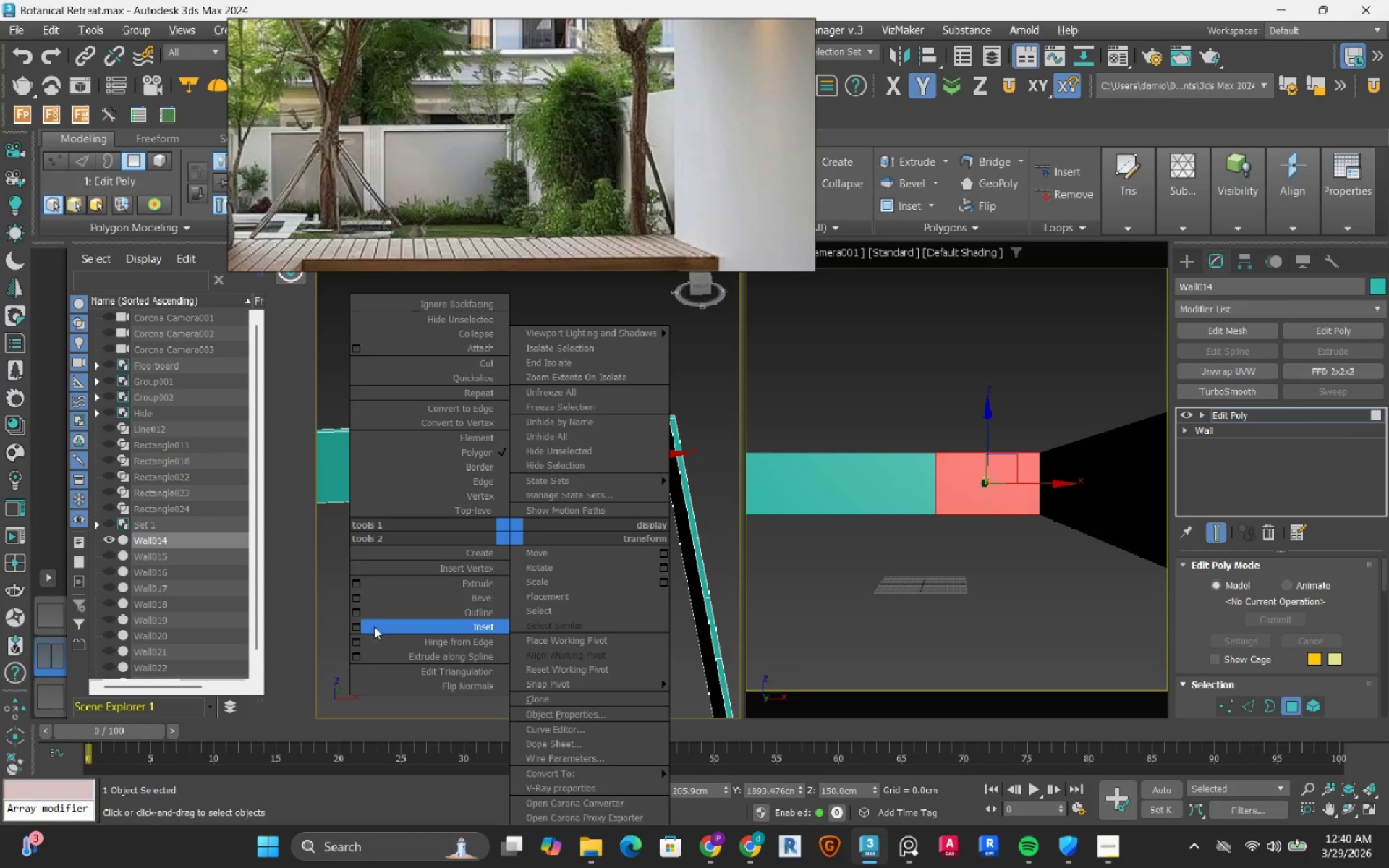 
left_click_drag(start_coordinate=[360, 628], to_coordinate=[360, 683])
 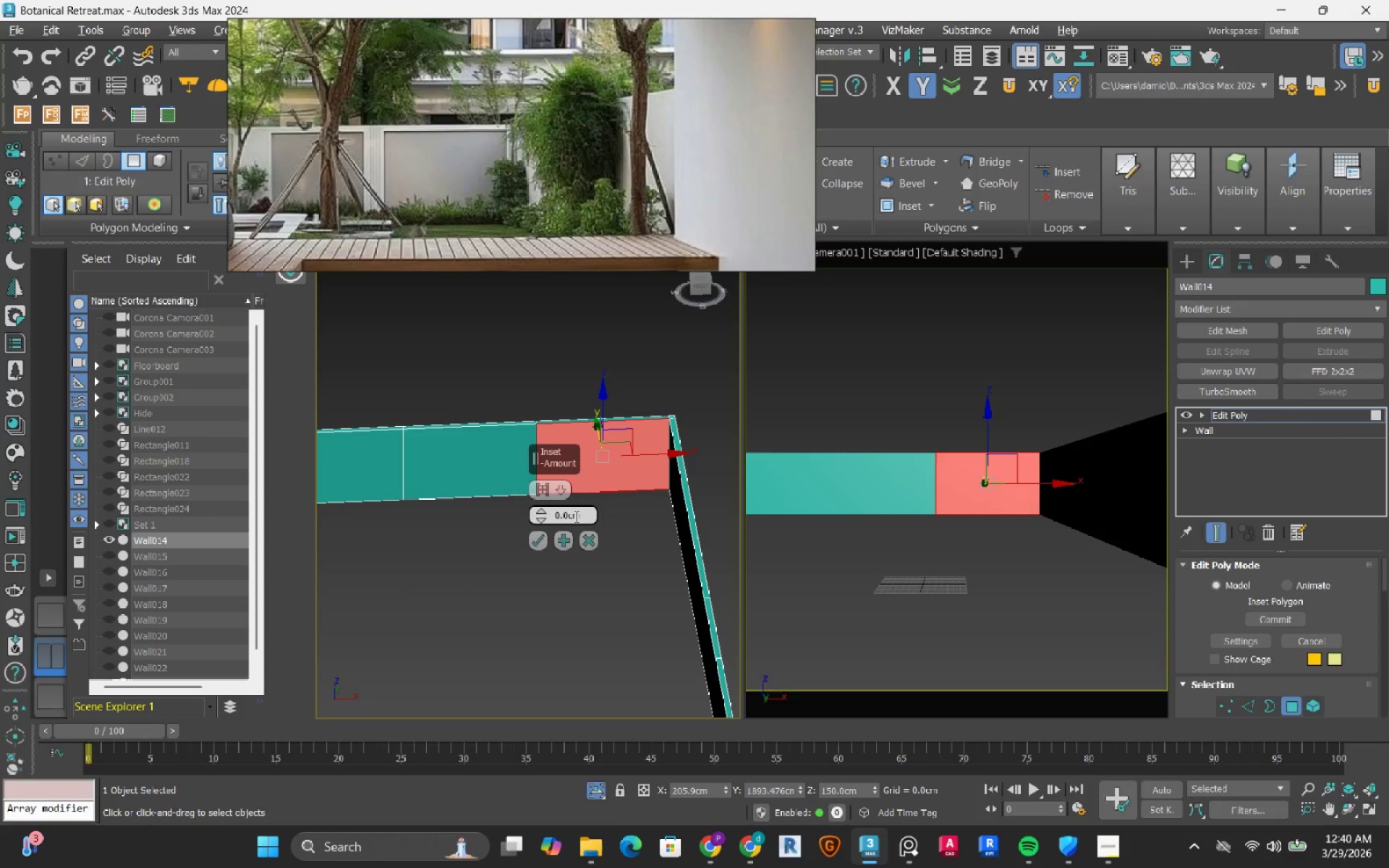 
double_click([576, 516])
 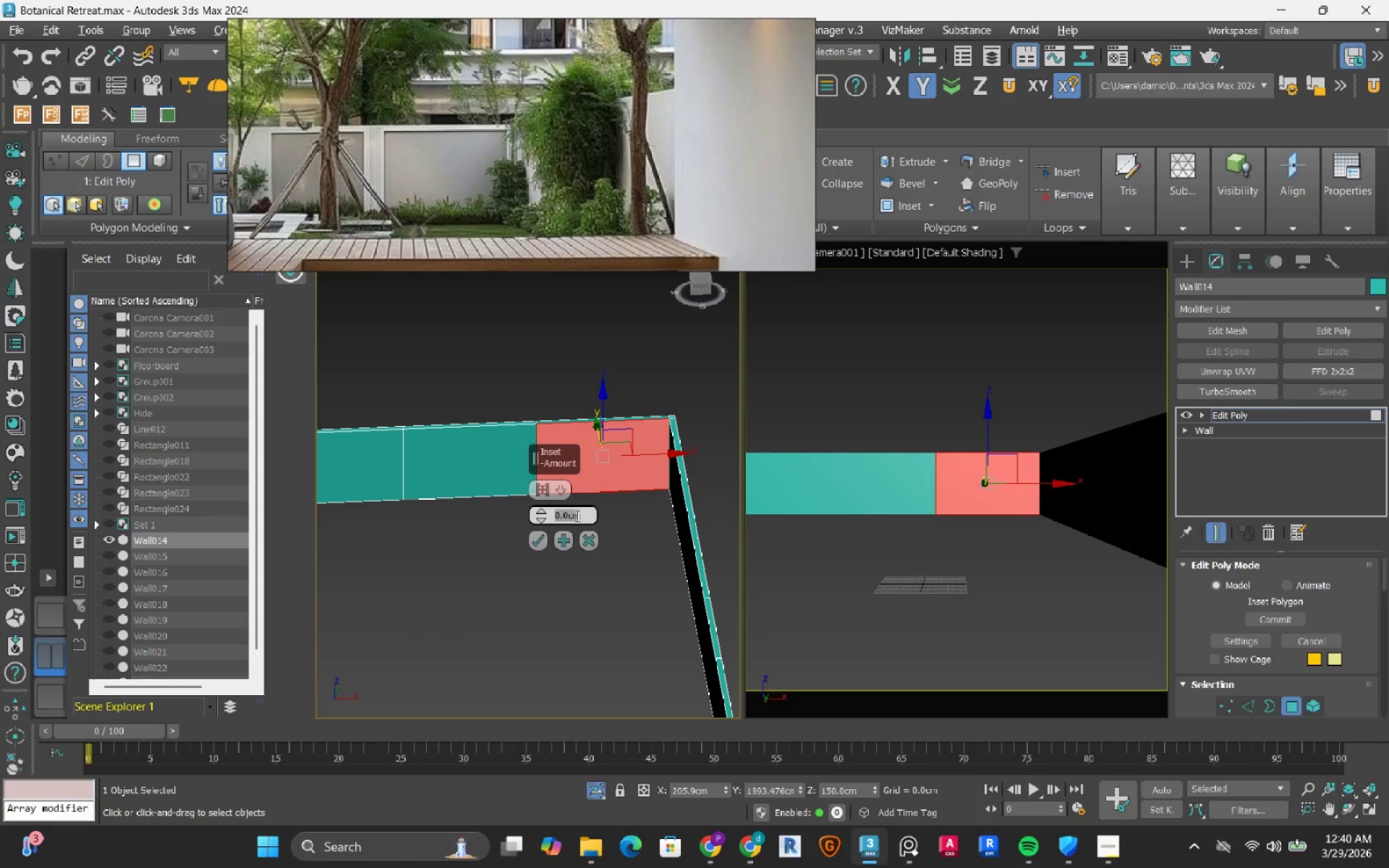 
key(Numpad1)
 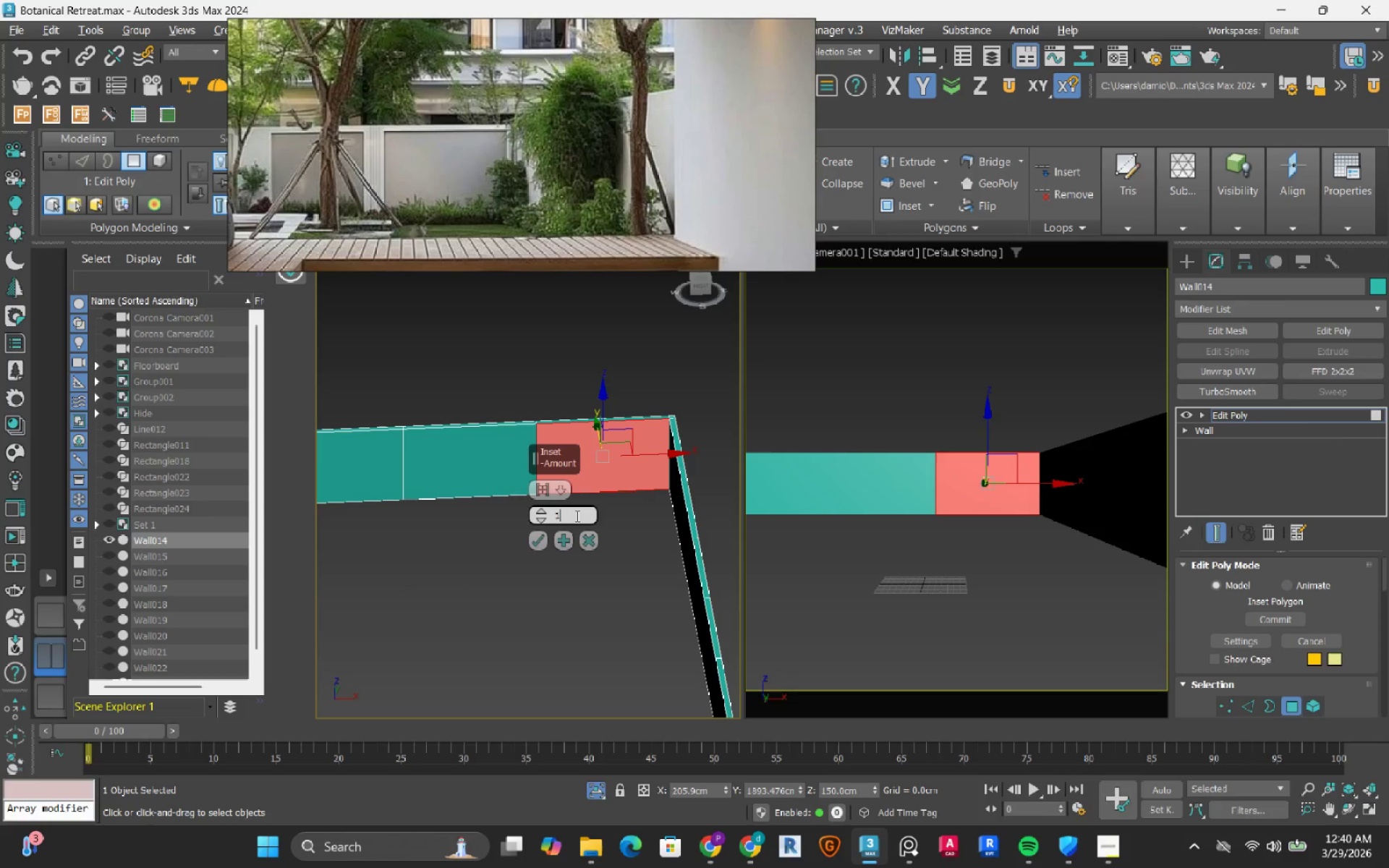 
key(Numpad5)
 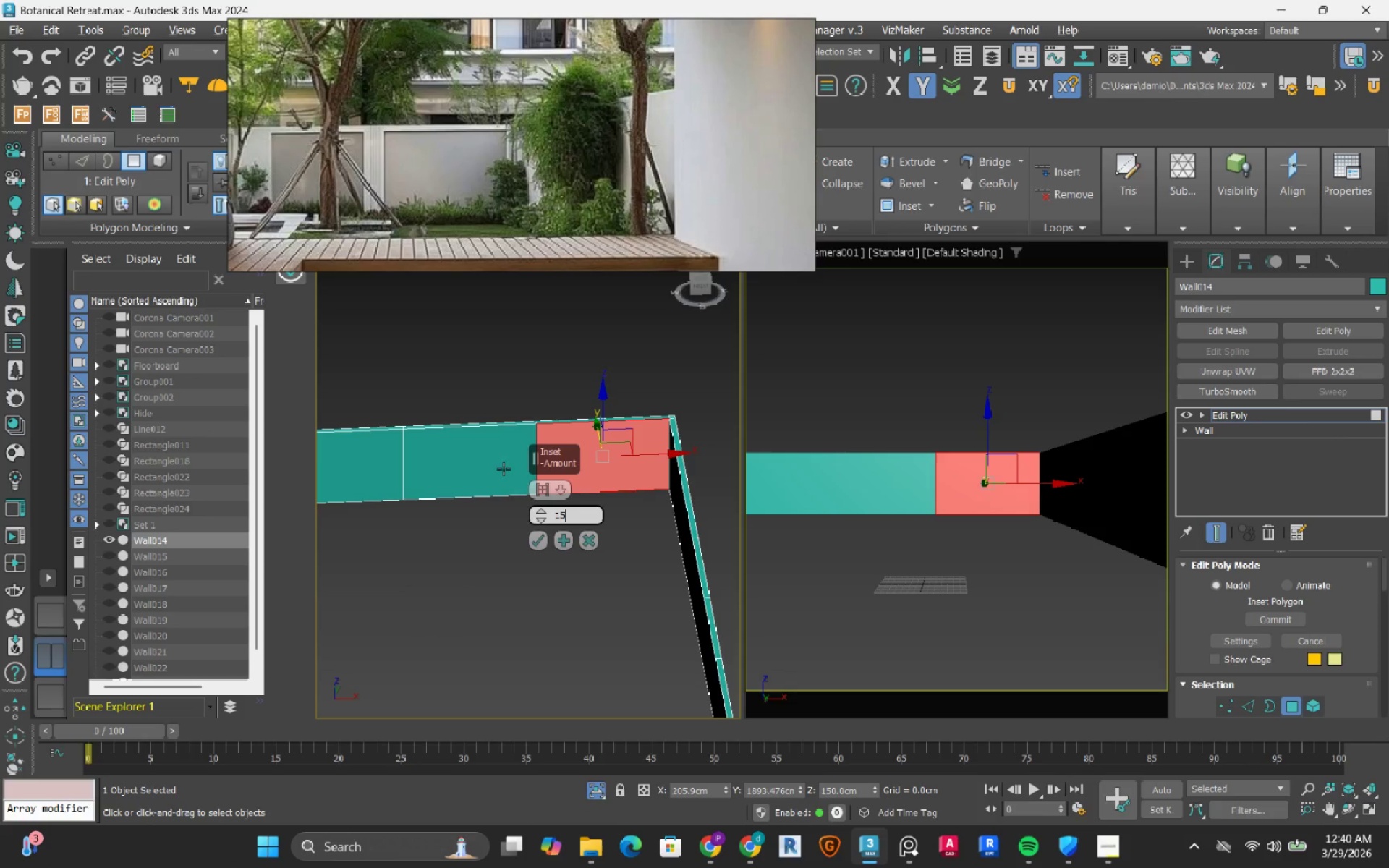 
scroll: coordinate [598, 581], scroll_direction: up, amount: 3.0
 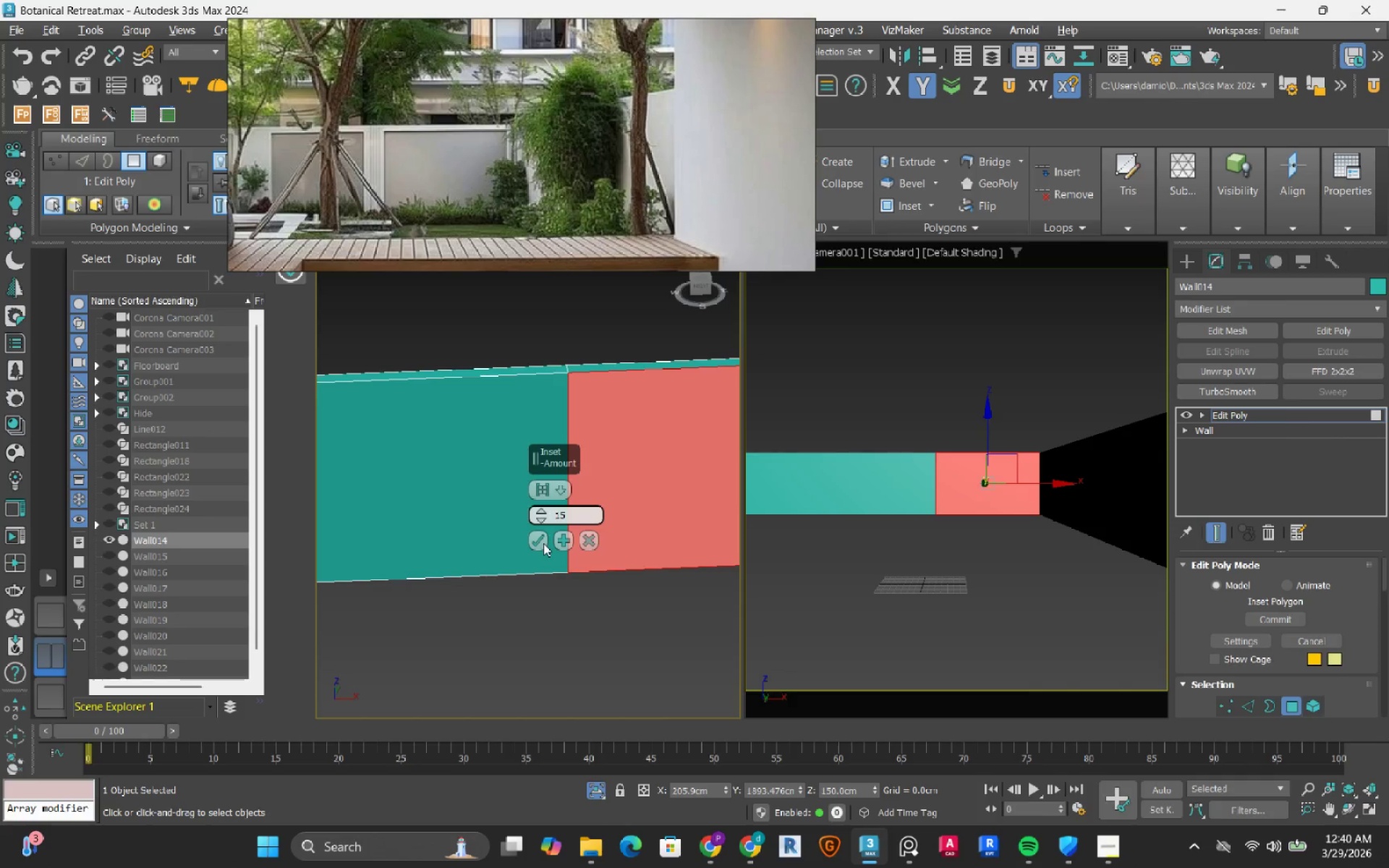 
middle_click([544, 639])
 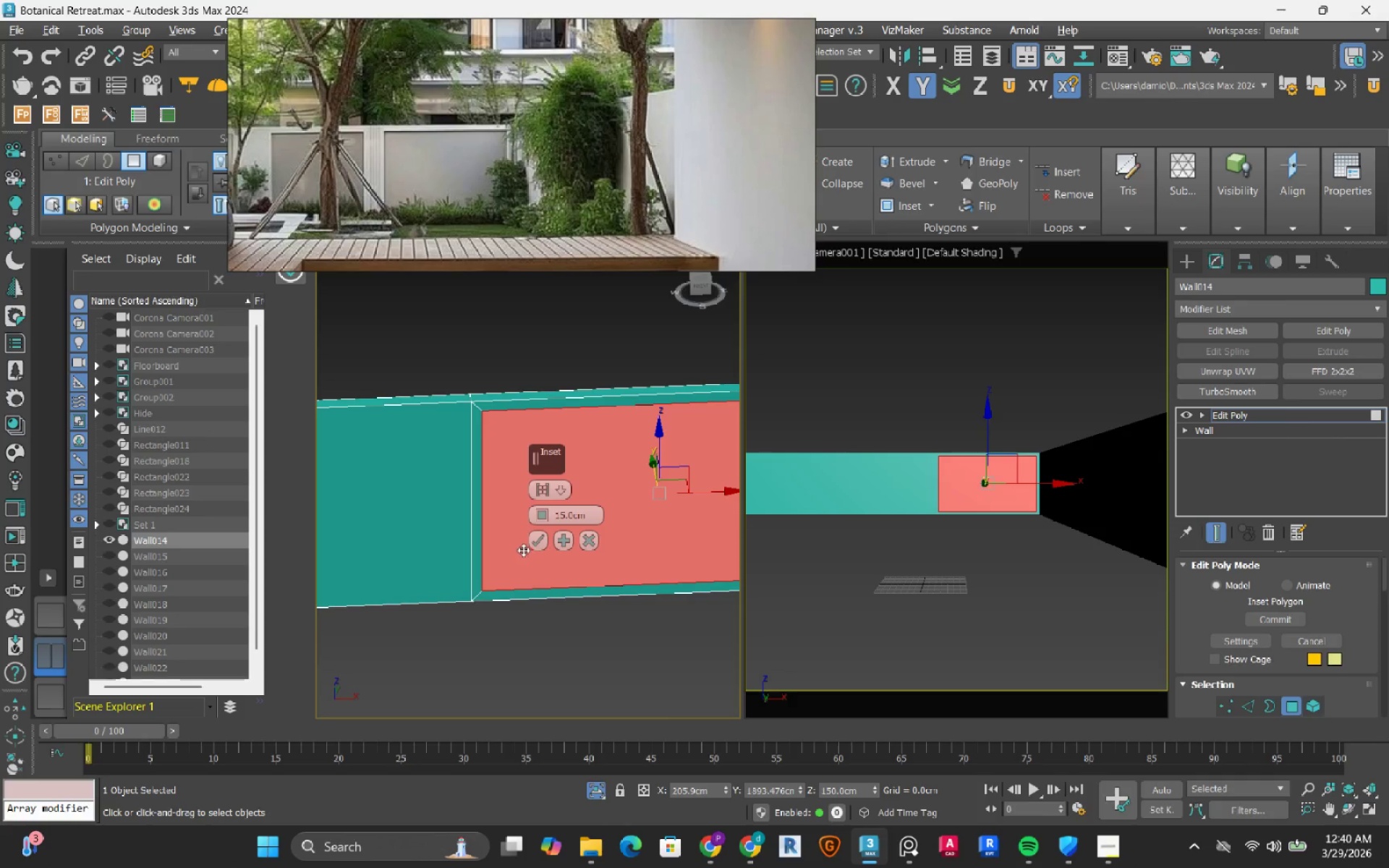 
left_click([543, 543])
 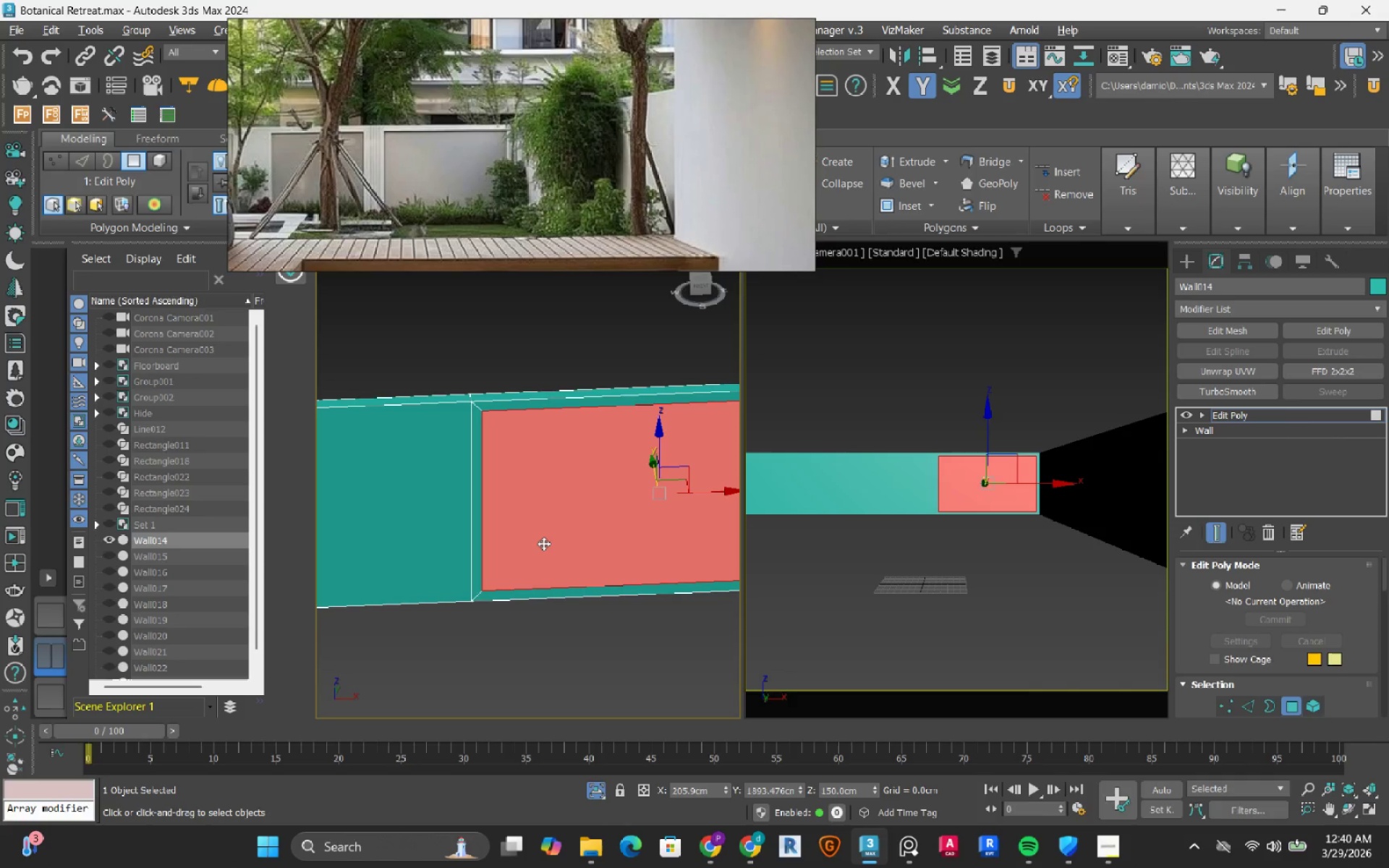 
hold_key(key=AltLeft, duration=0.39)
 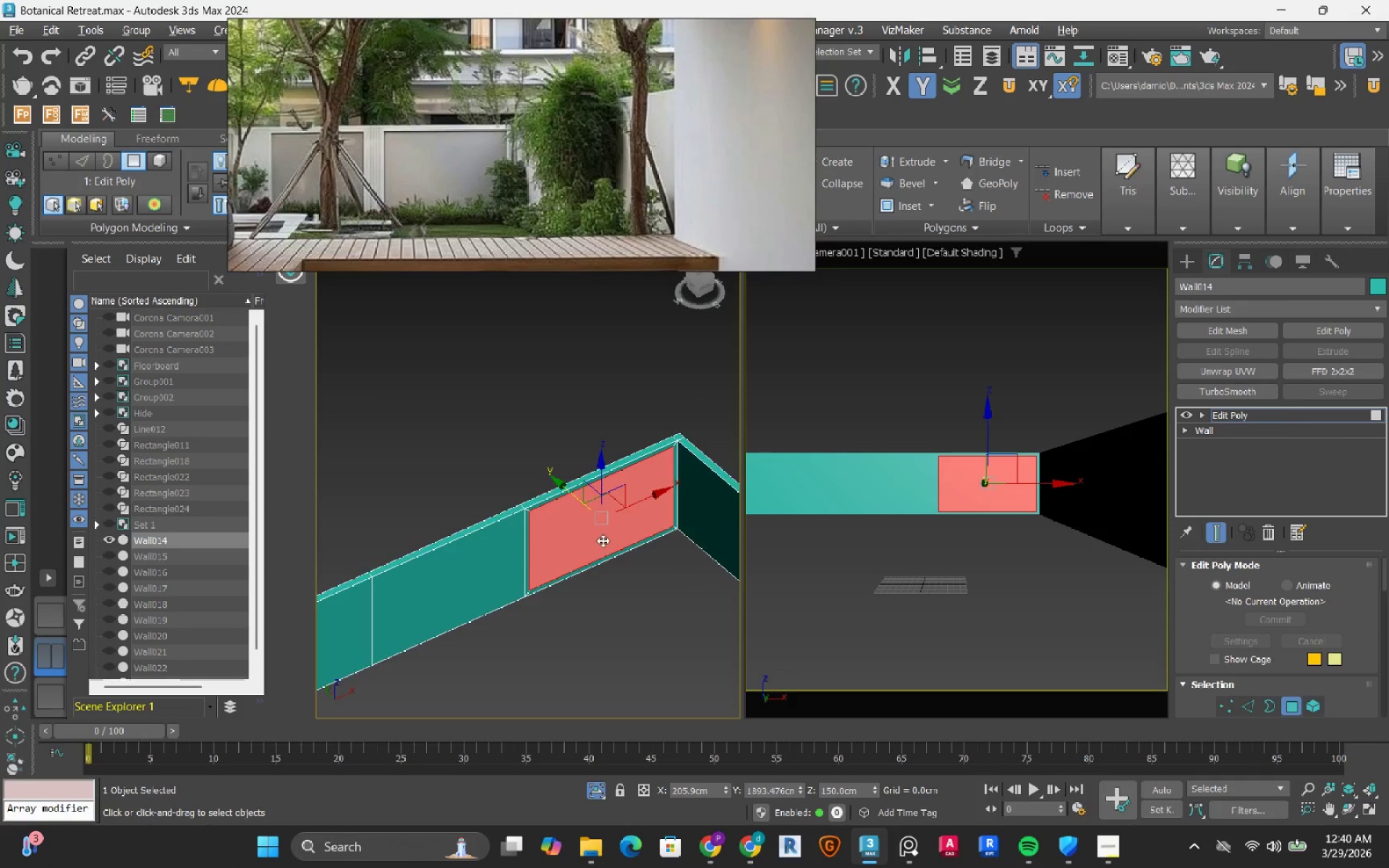 
scroll: coordinate [543, 543], scroll_direction: down, amount: 2.0
 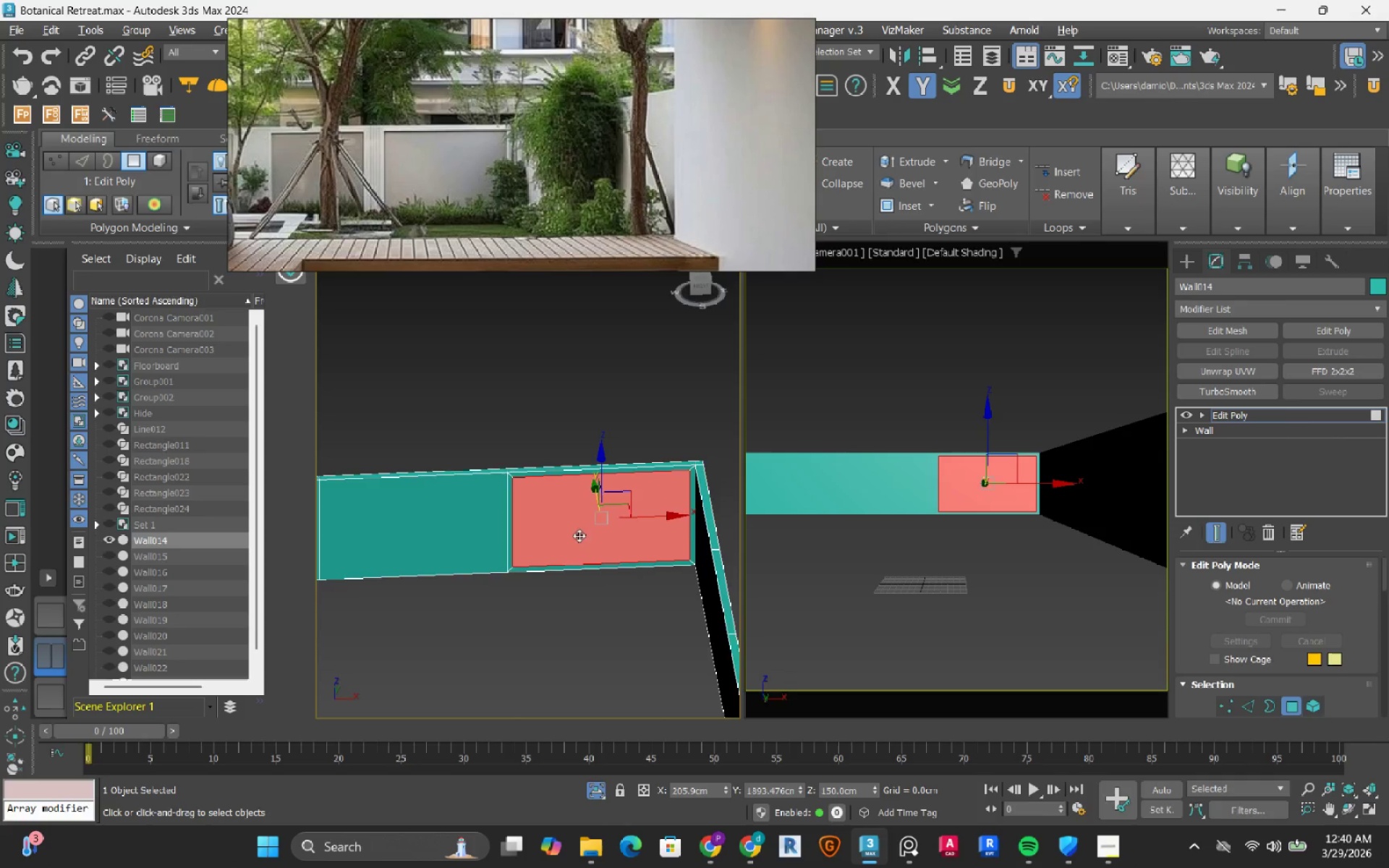 
scroll: coordinate [601, 540], scroll_direction: up, amount: 2.0
 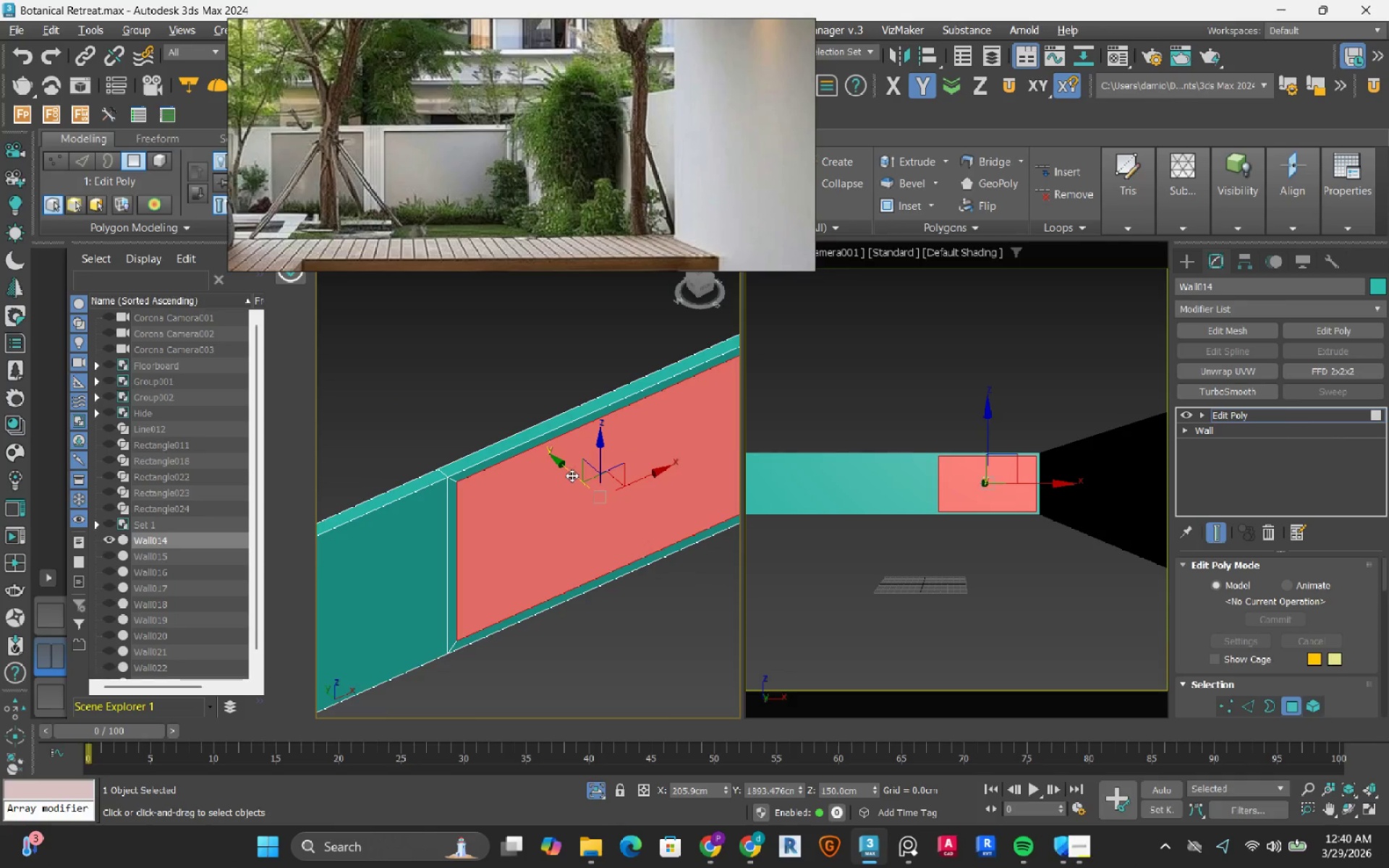 
hold_key(key=ShiftLeft, duration=1.52)
left_click_drag(start_coordinate=[572, 475], to_coordinate=[561, 472])
 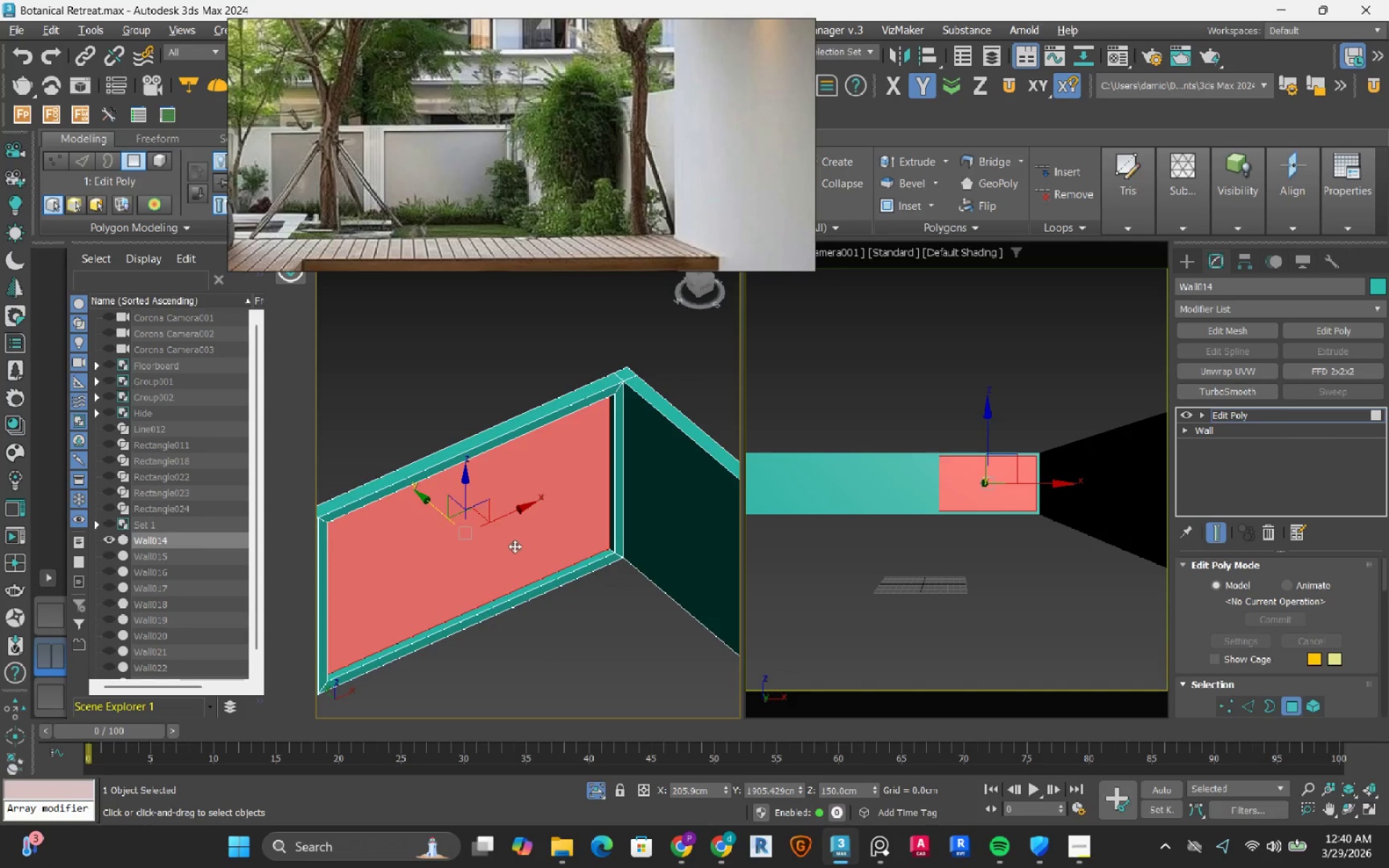 
hold_key(key=ShiftLeft, duration=0.95)
 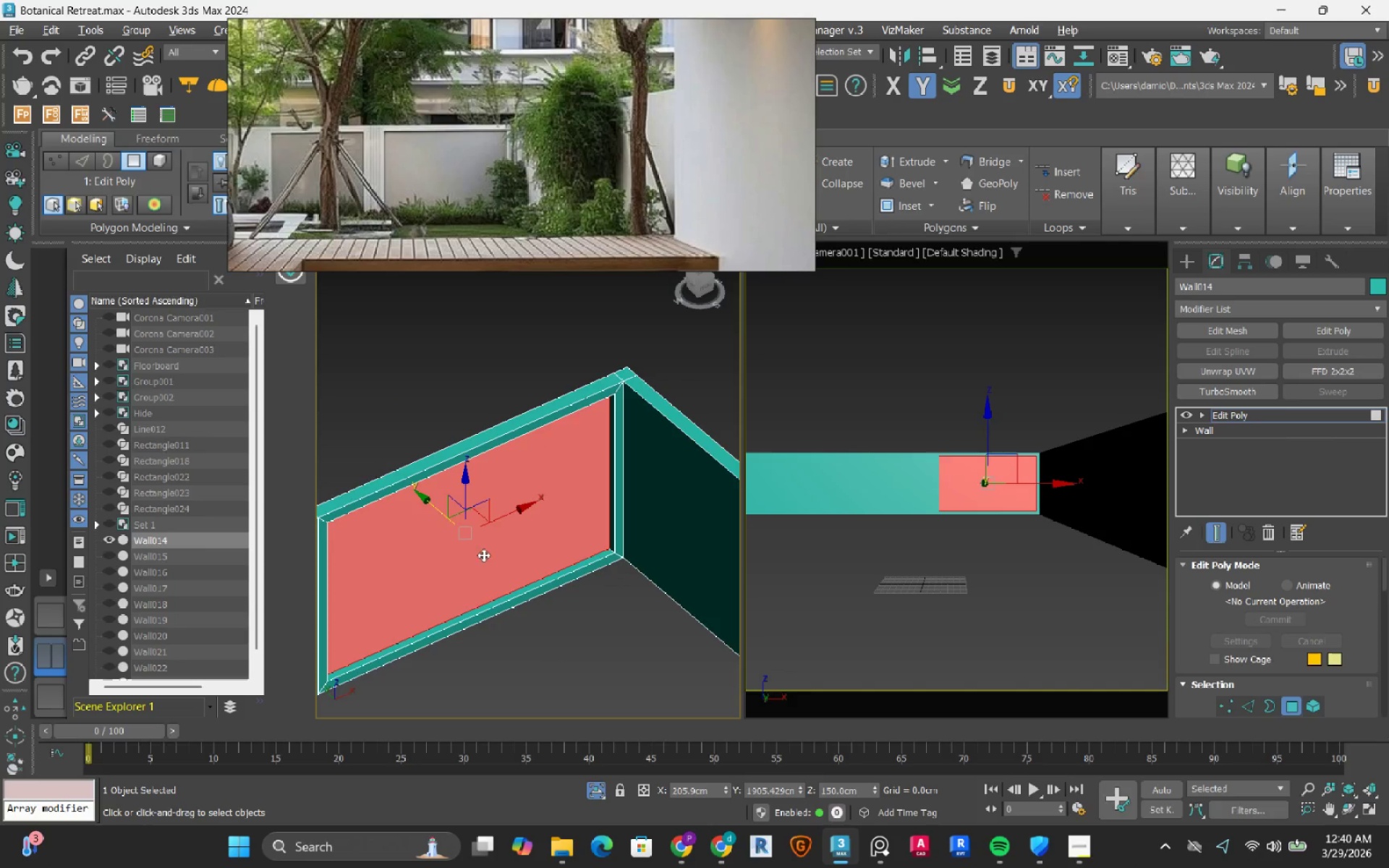 
hold_key(key=AltLeft, duration=1.5)
 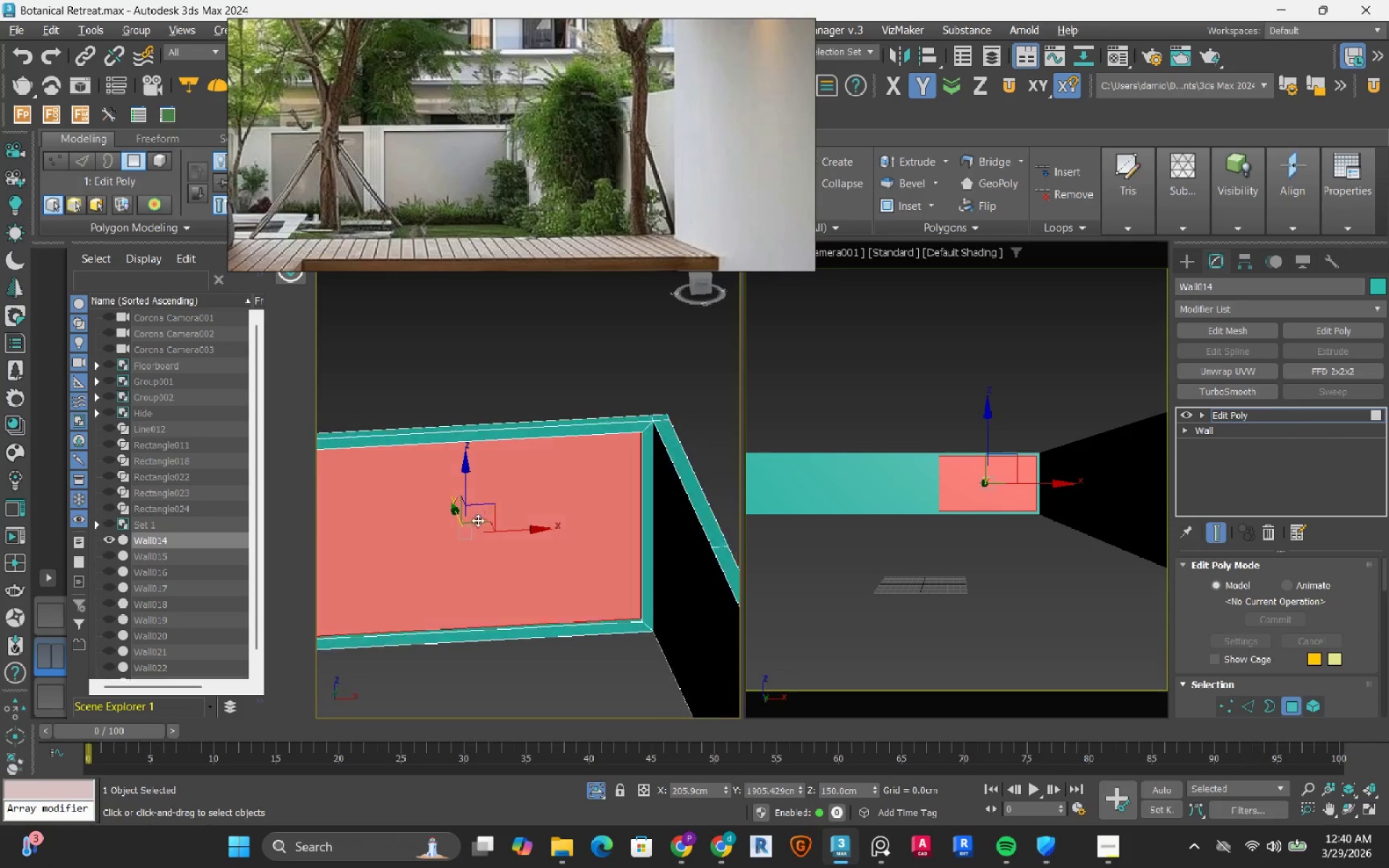 
hold_key(key=AltLeft, duration=0.97)
 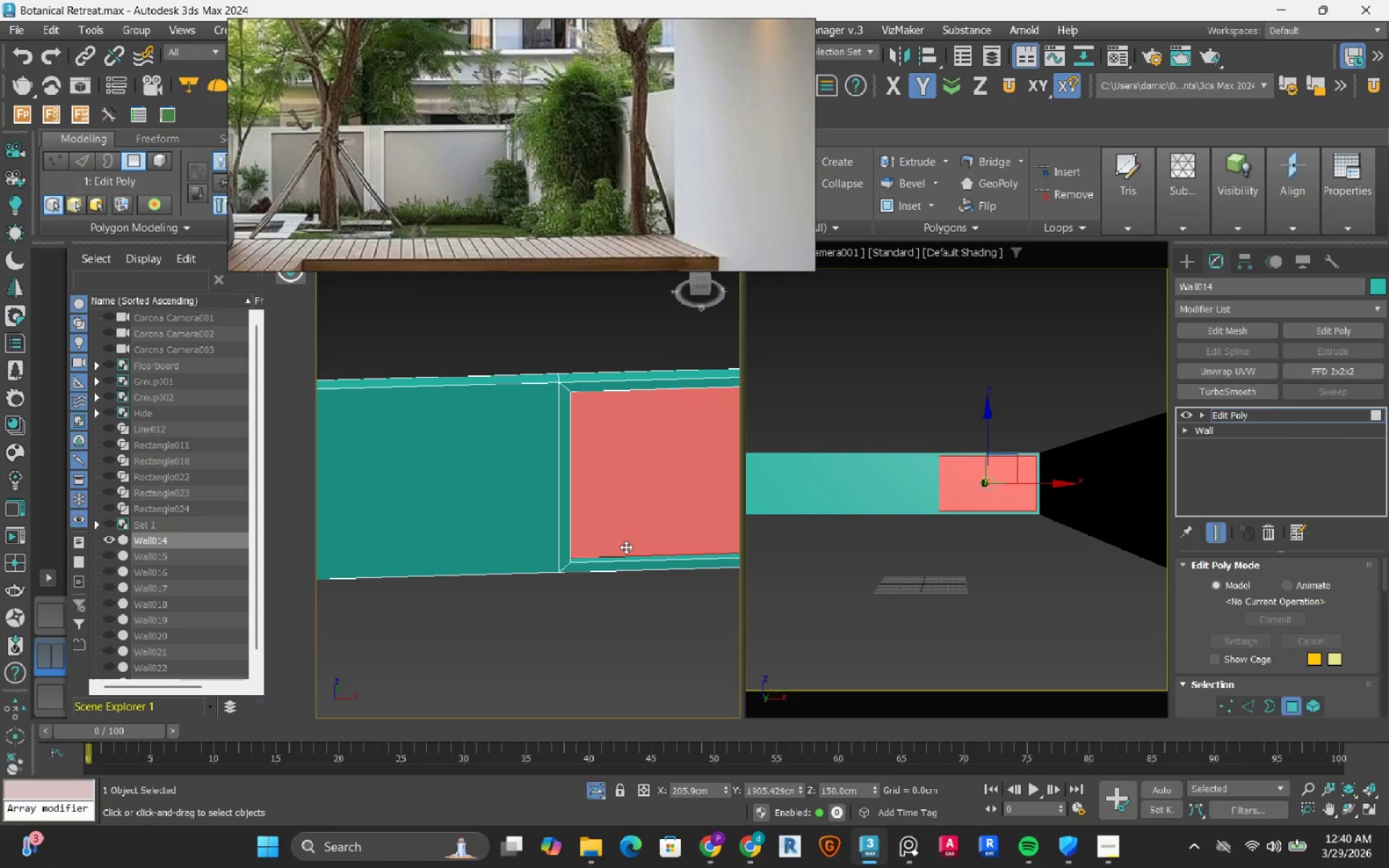 
scroll: coordinate [626, 547], scroll_direction: down, amount: 2.0
 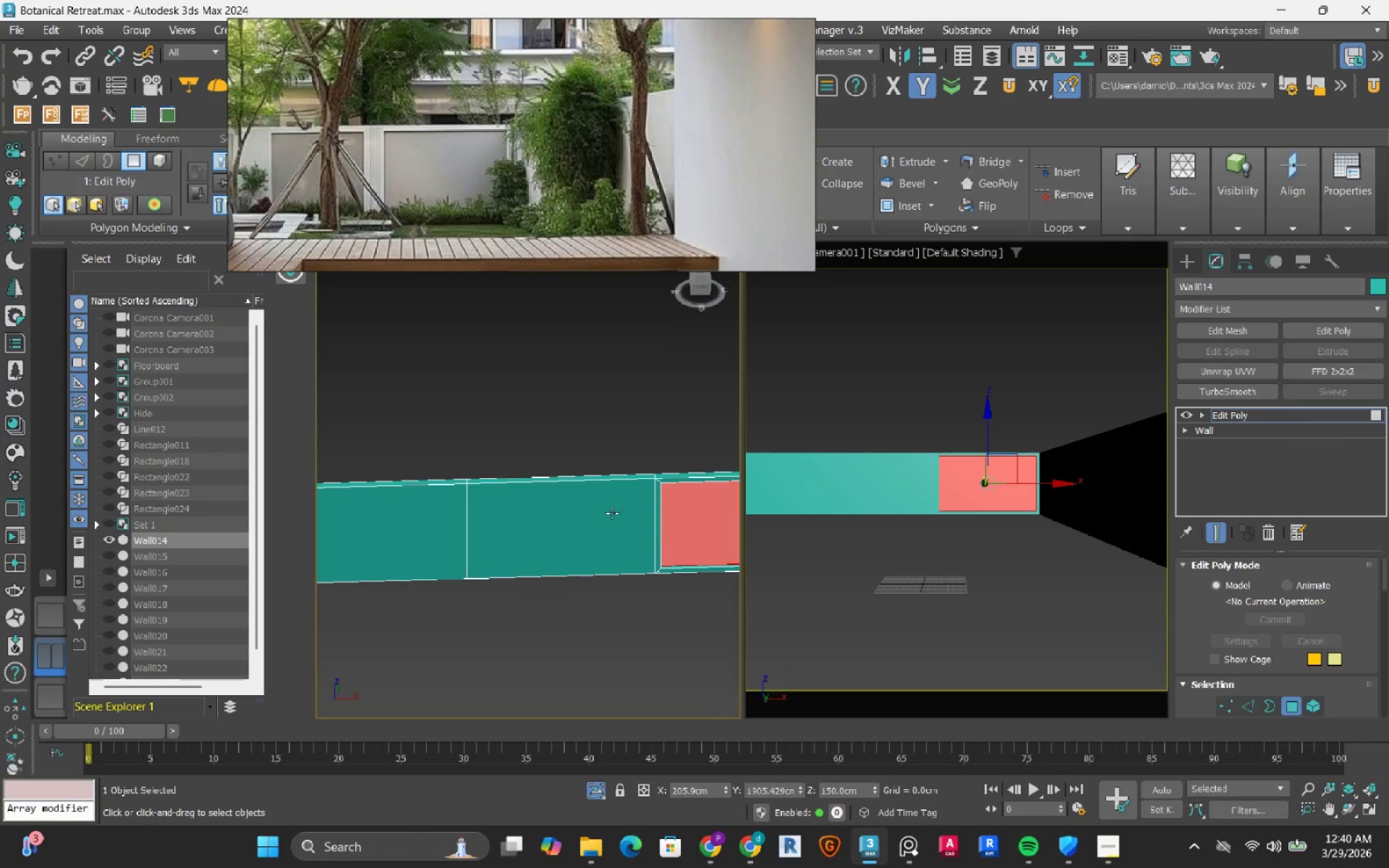 
hold_key(key=AltLeft, duration=0.66)
 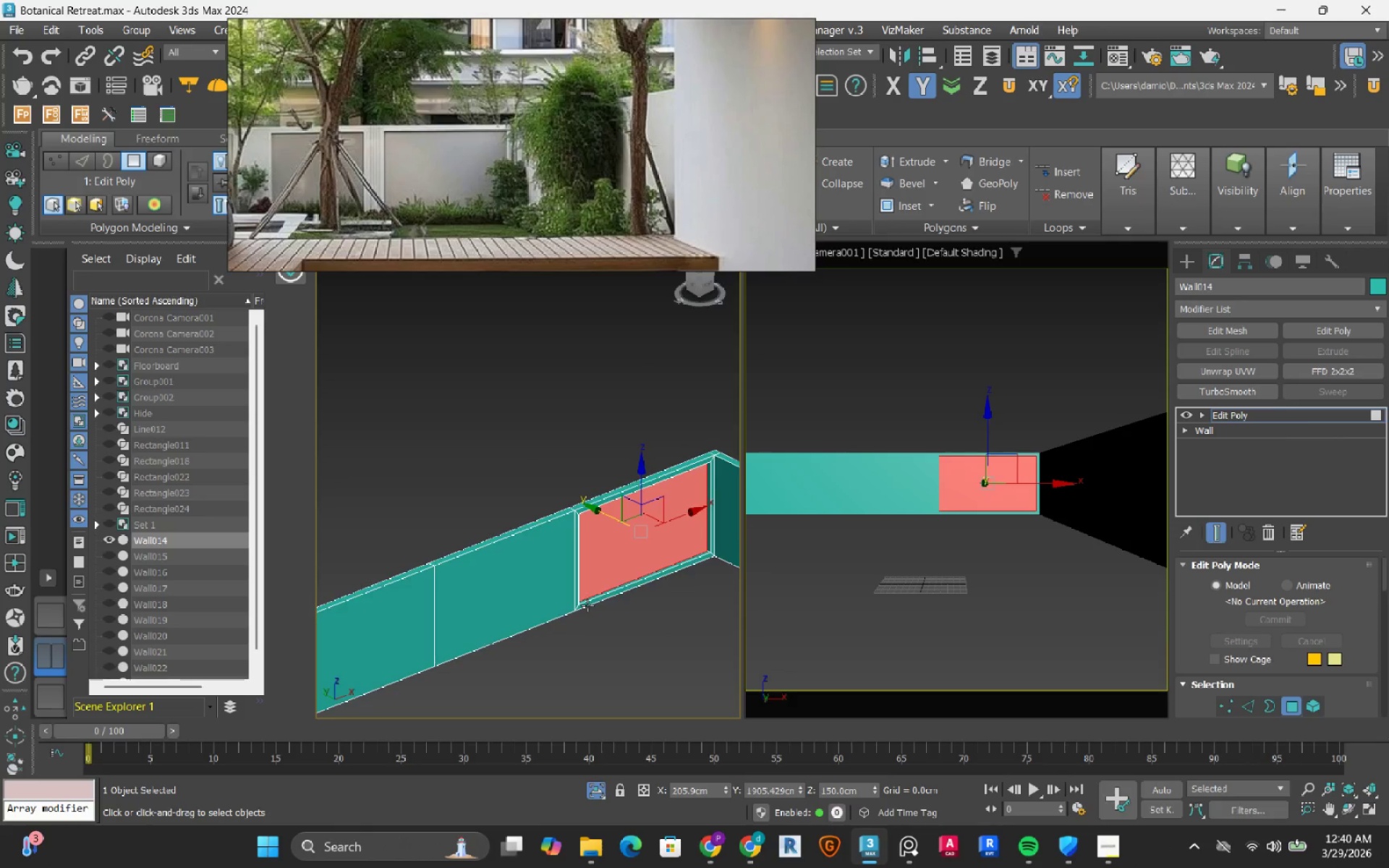 
scroll: coordinate [587, 605], scroll_direction: up, amount: 3.0
 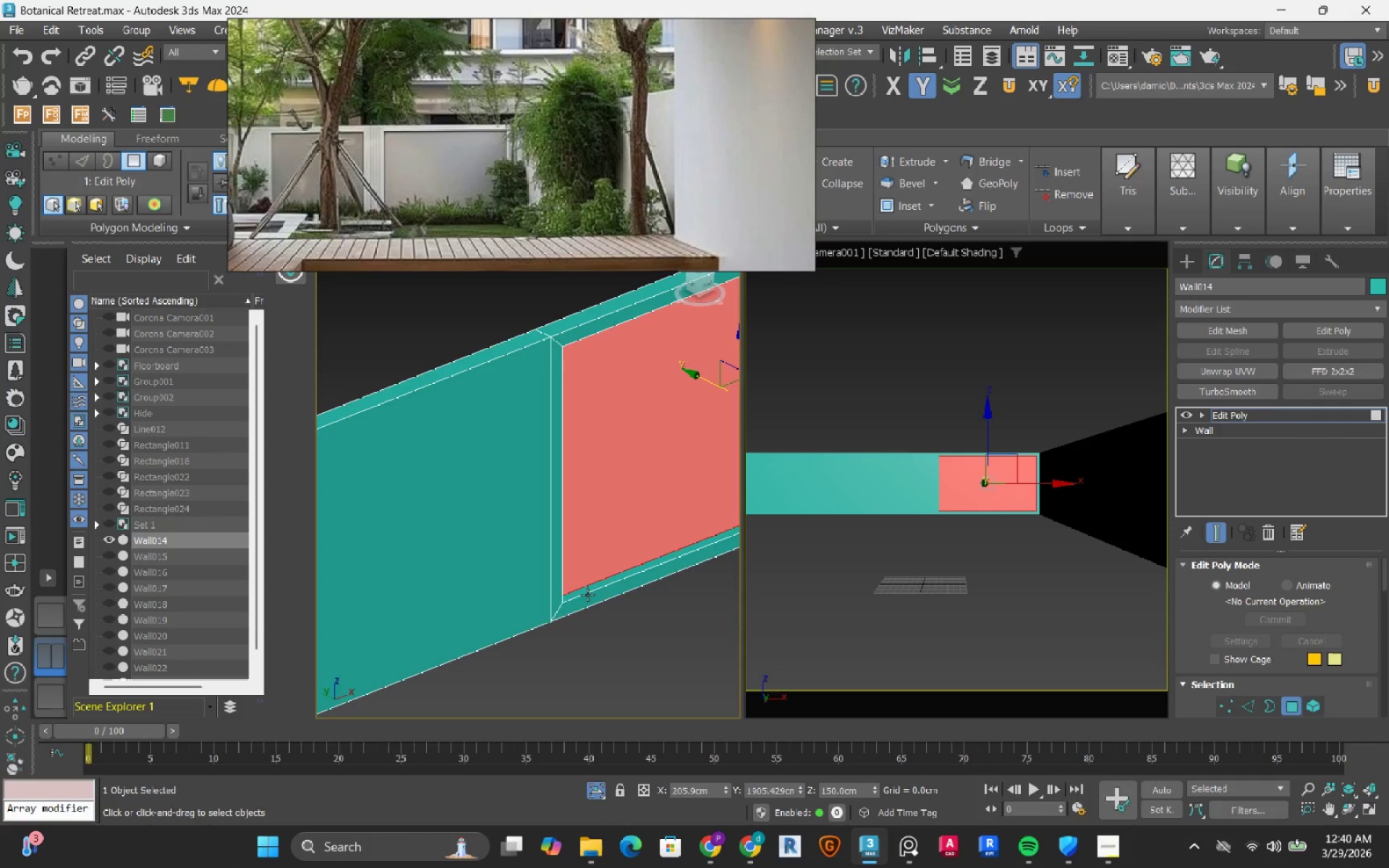 
left_click([561, 600])
 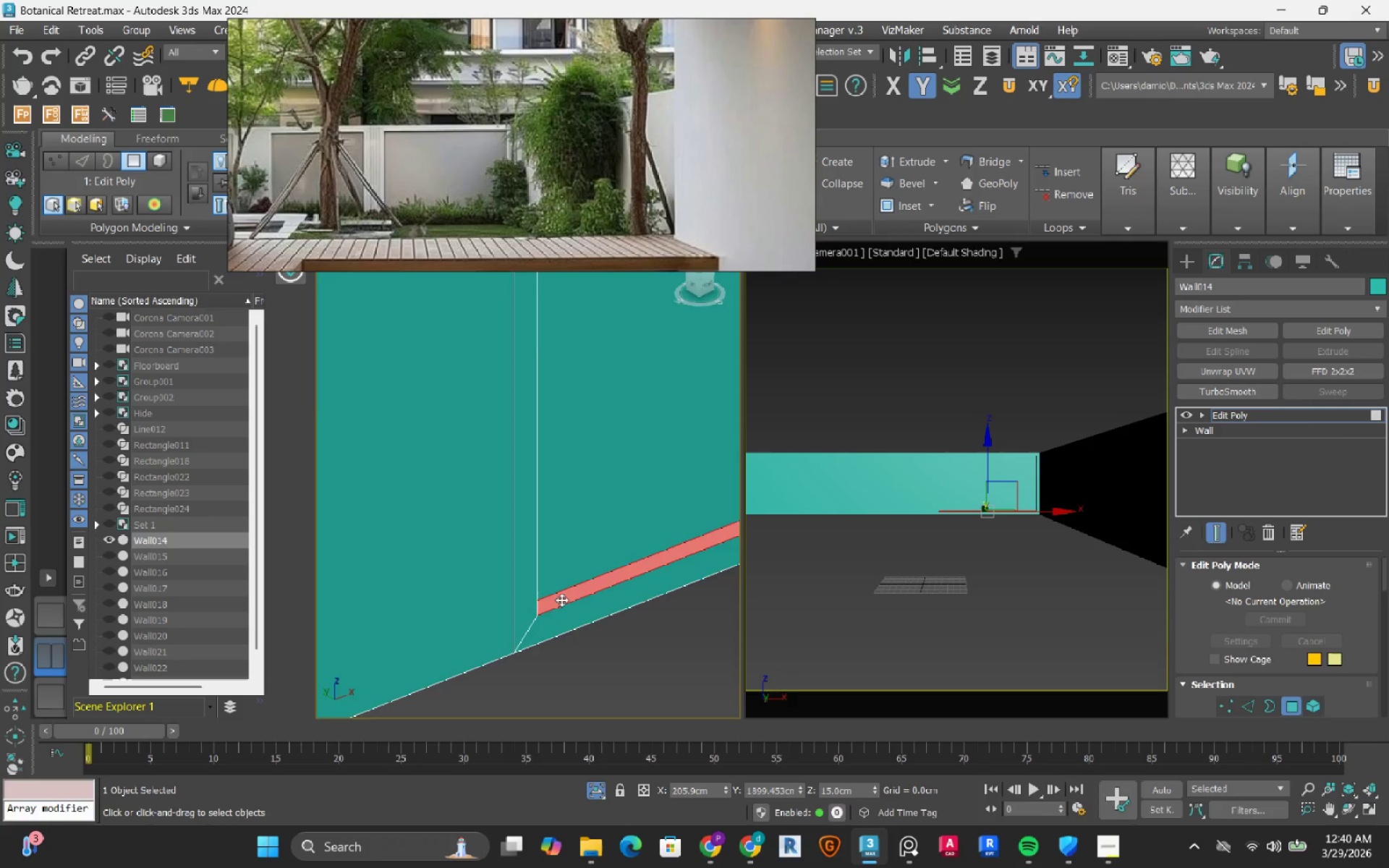 
scroll: coordinate [587, 590], scroll_direction: up, amount: 2.0
 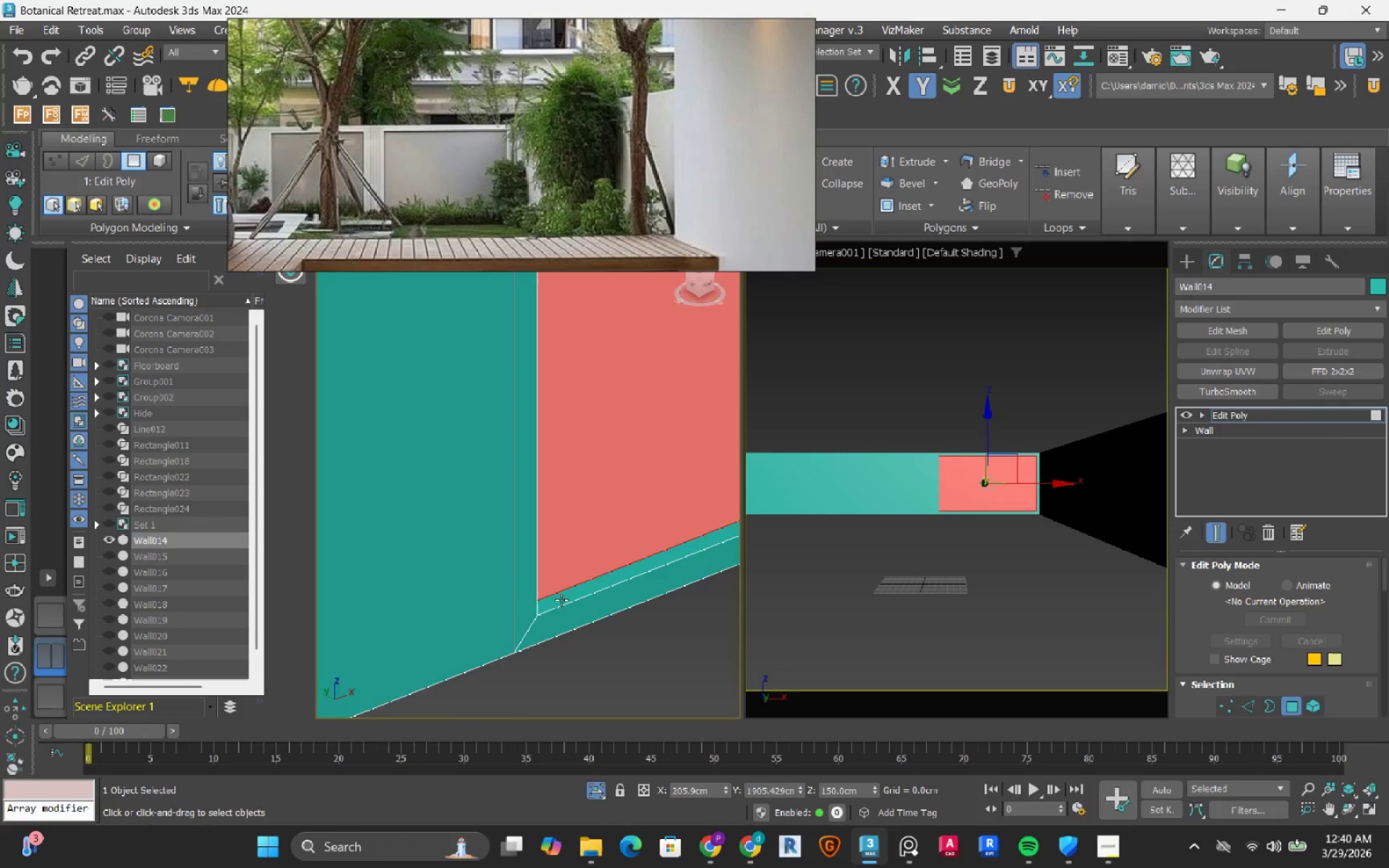 
scroll: coordinate [561, 600], scroll_direction: down, amount: 2.0
 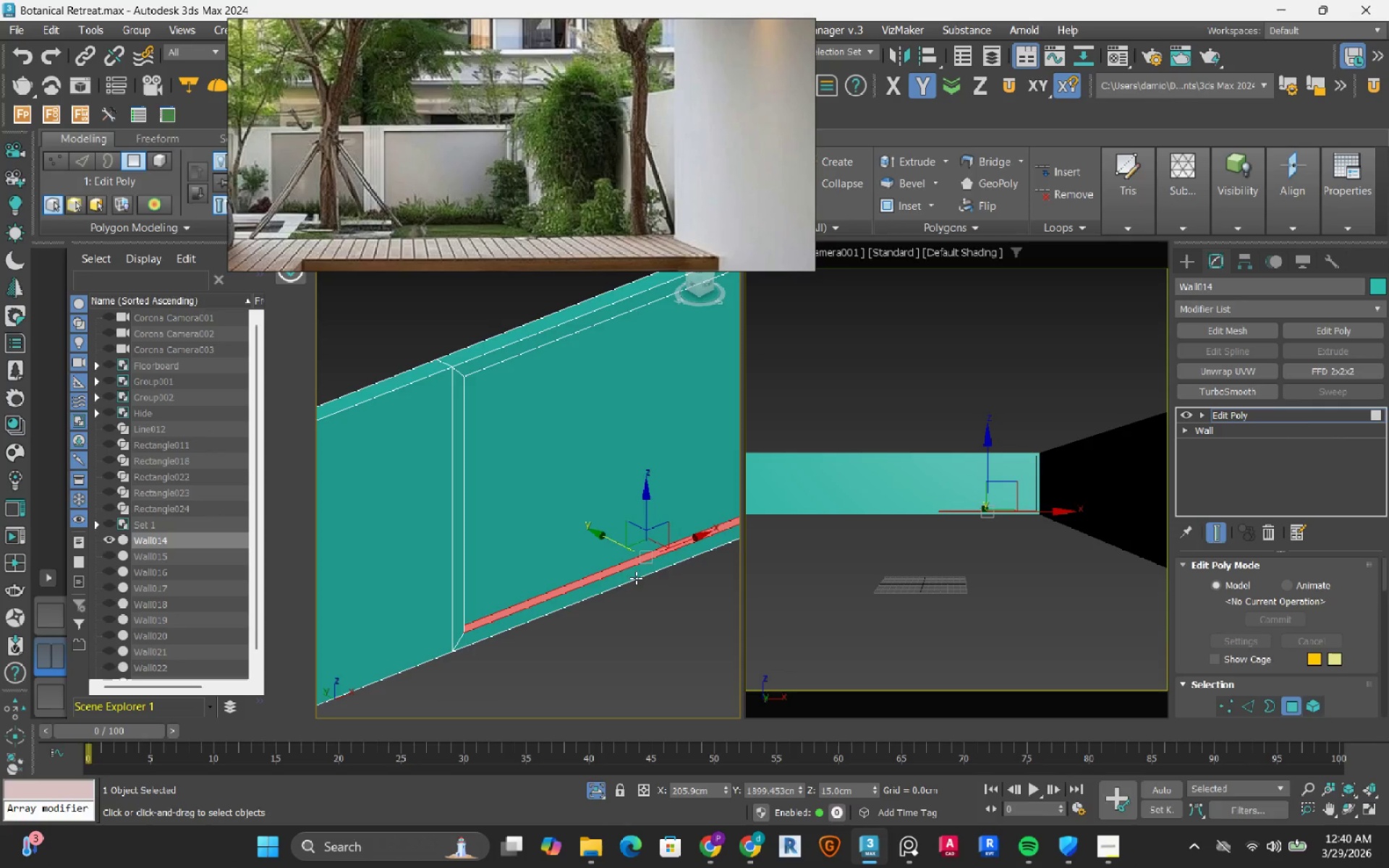 
hold_key(key=ShiftLeft, duration=1.5)
left_click_drag(start_coordinate=[647, 503], to_coordinate=[648, 622])
 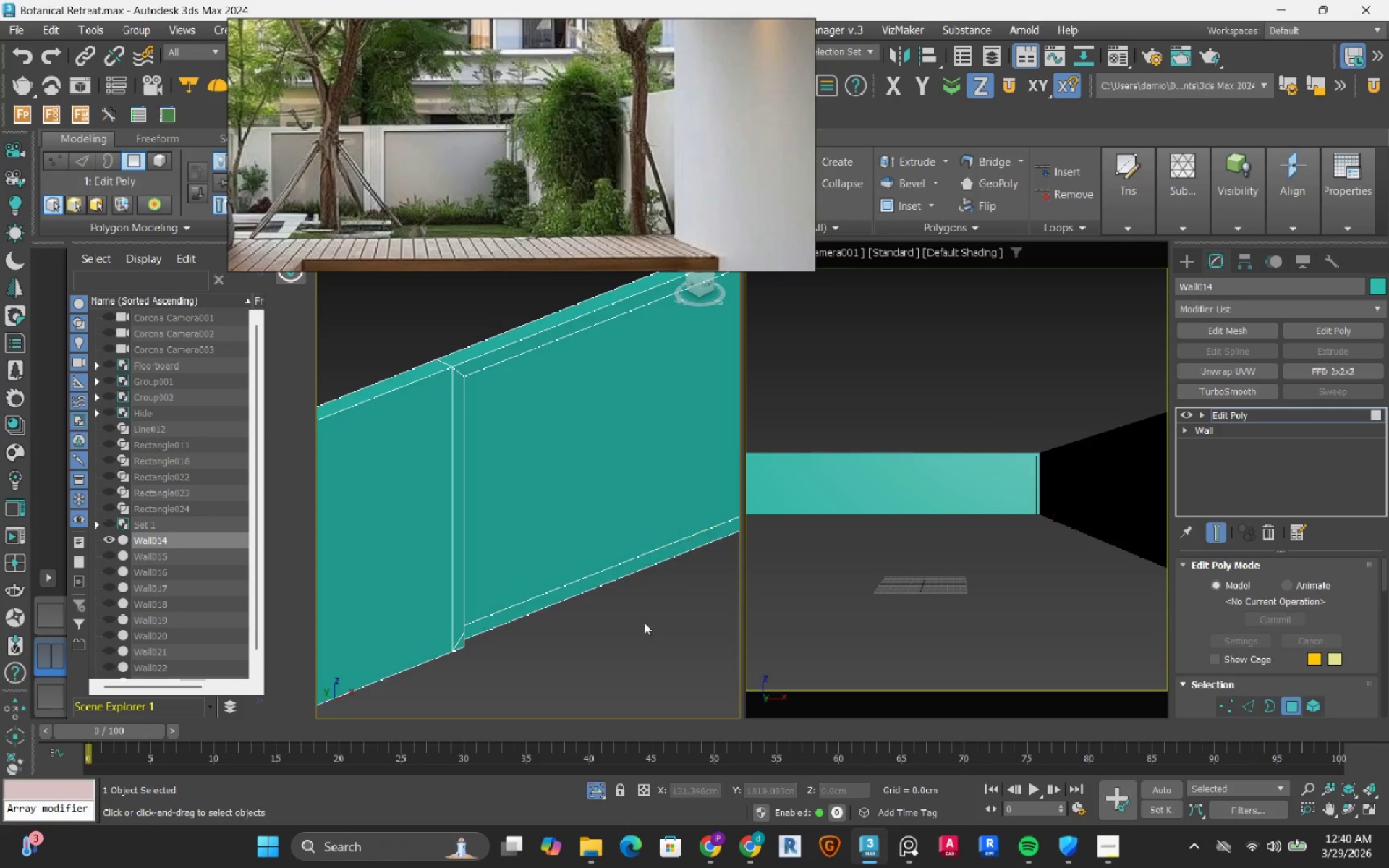 
key(Shift+ShiftLeft)
 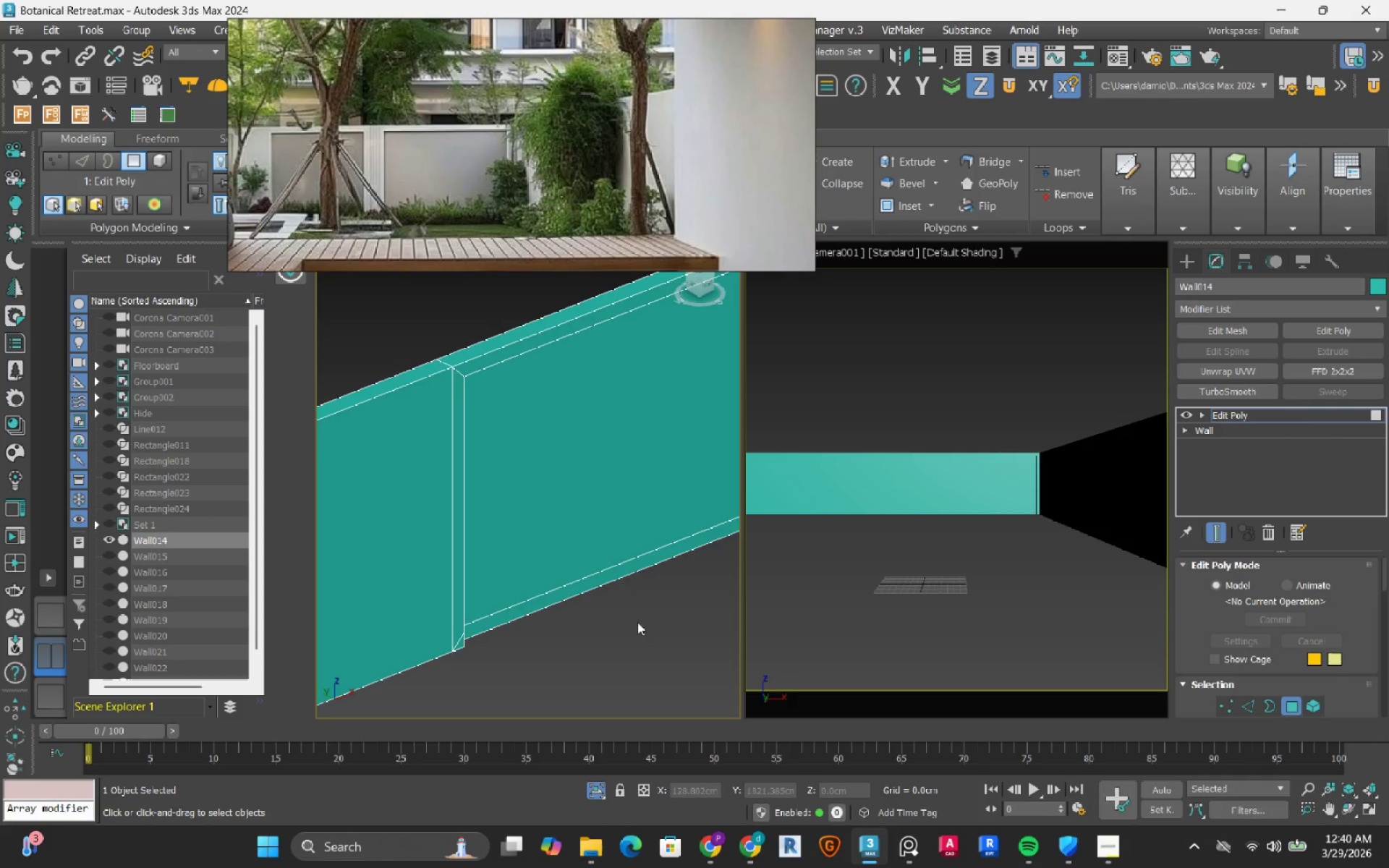 
key(Shift+ShiftLeft)
 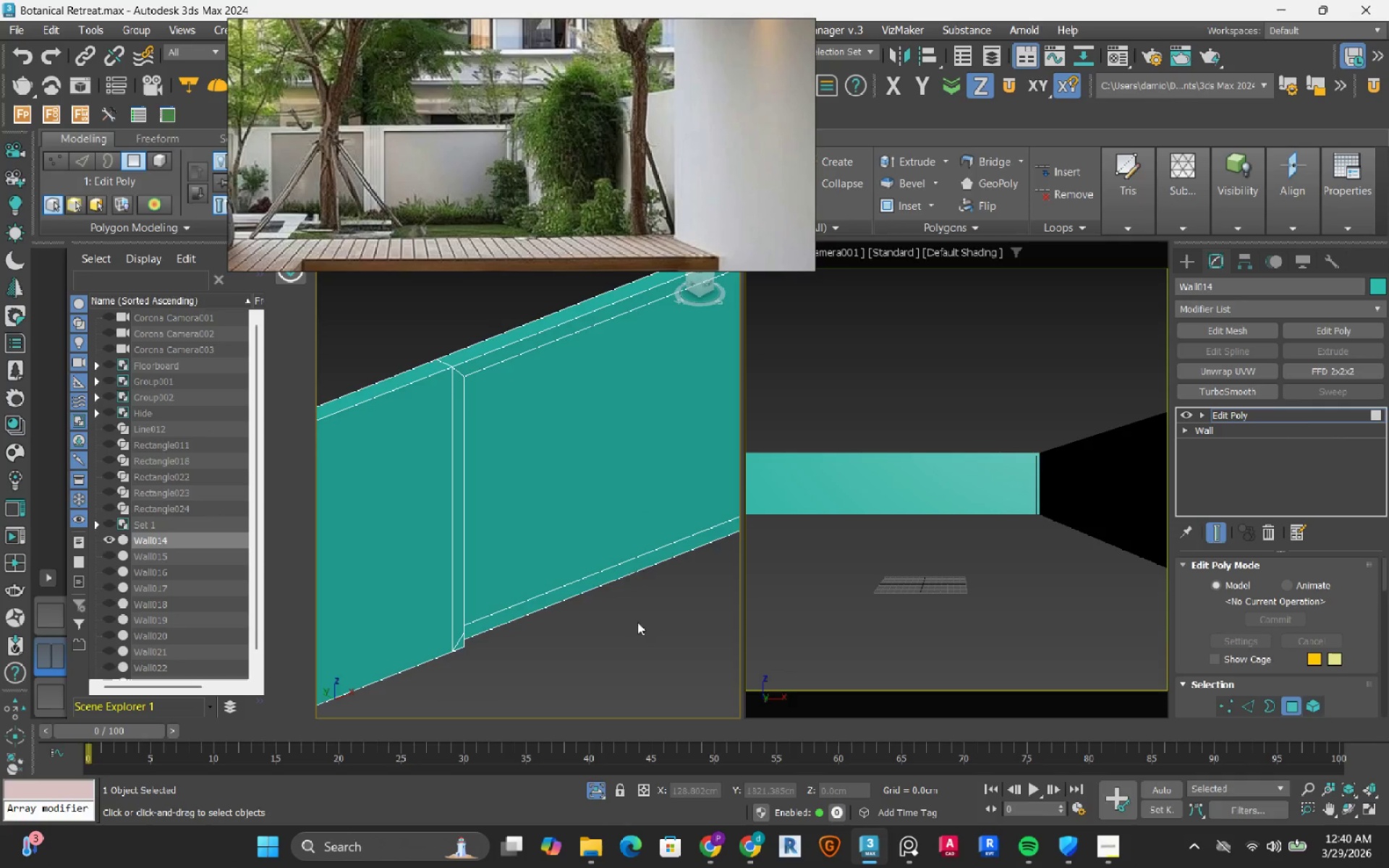 
key(Shift+ShiftLeft)
 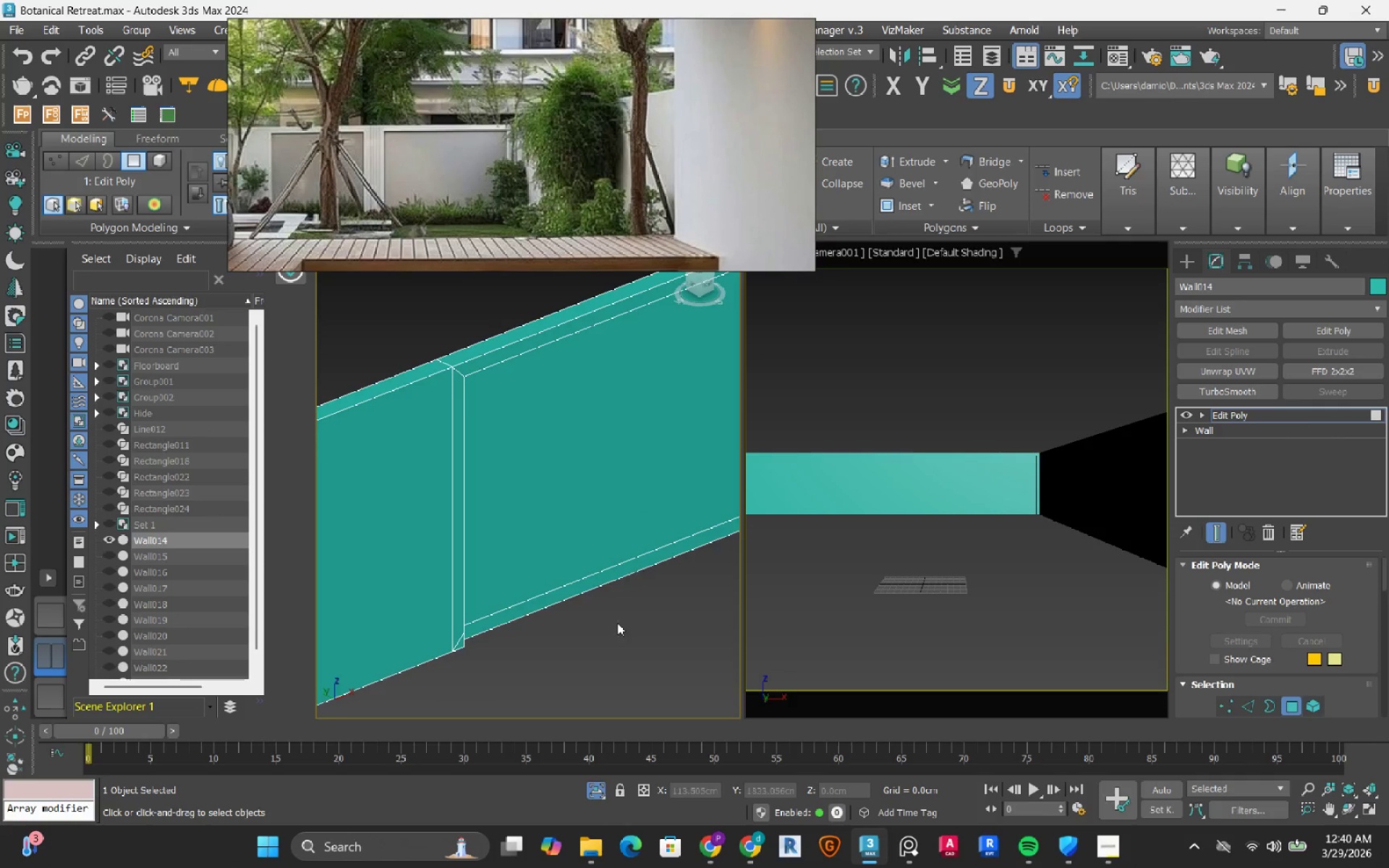 
key(Shift+ShiftLeft)
 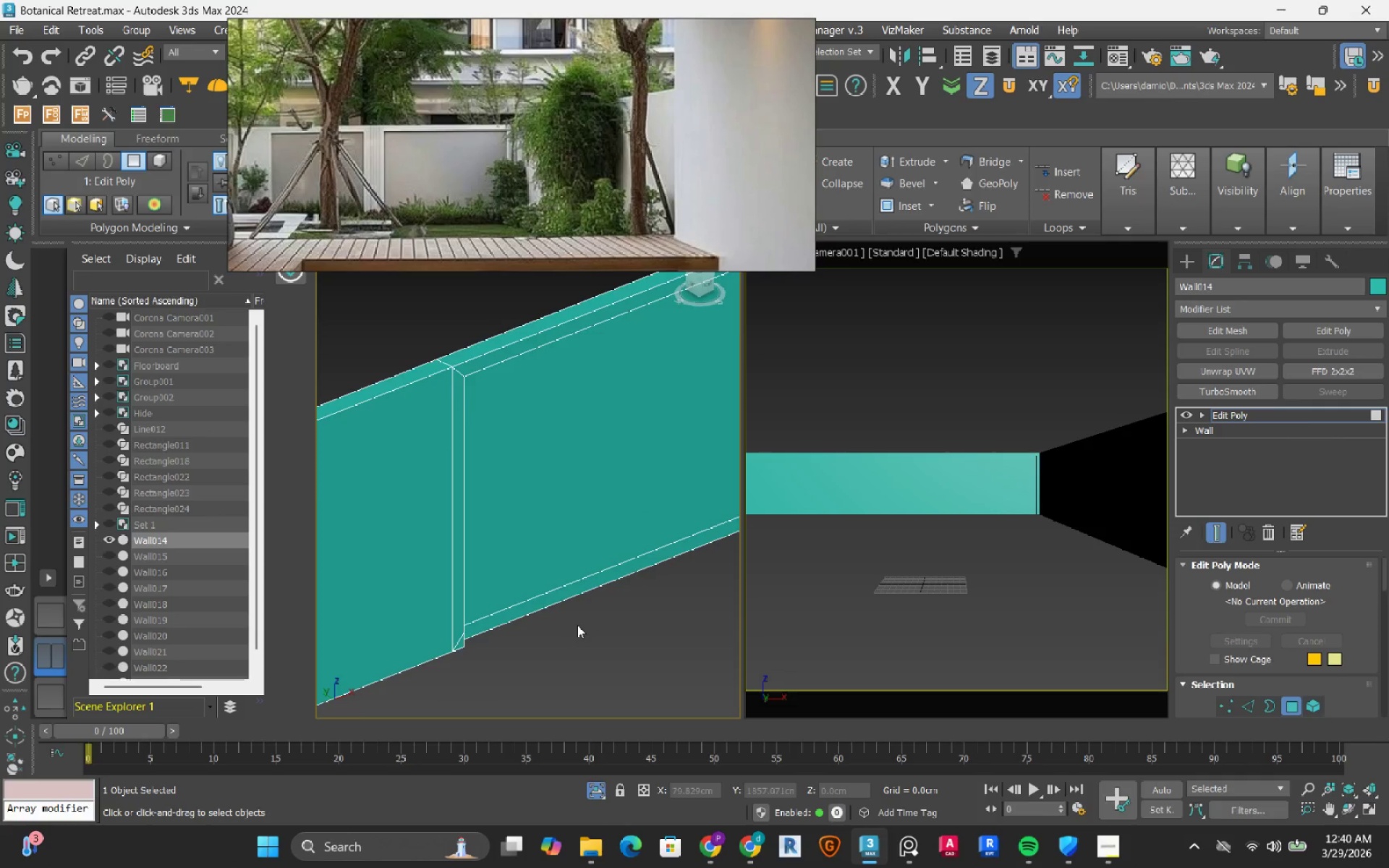 
scroll: coordinate [577, 625], scroll_direction: down, amount: 1.0
 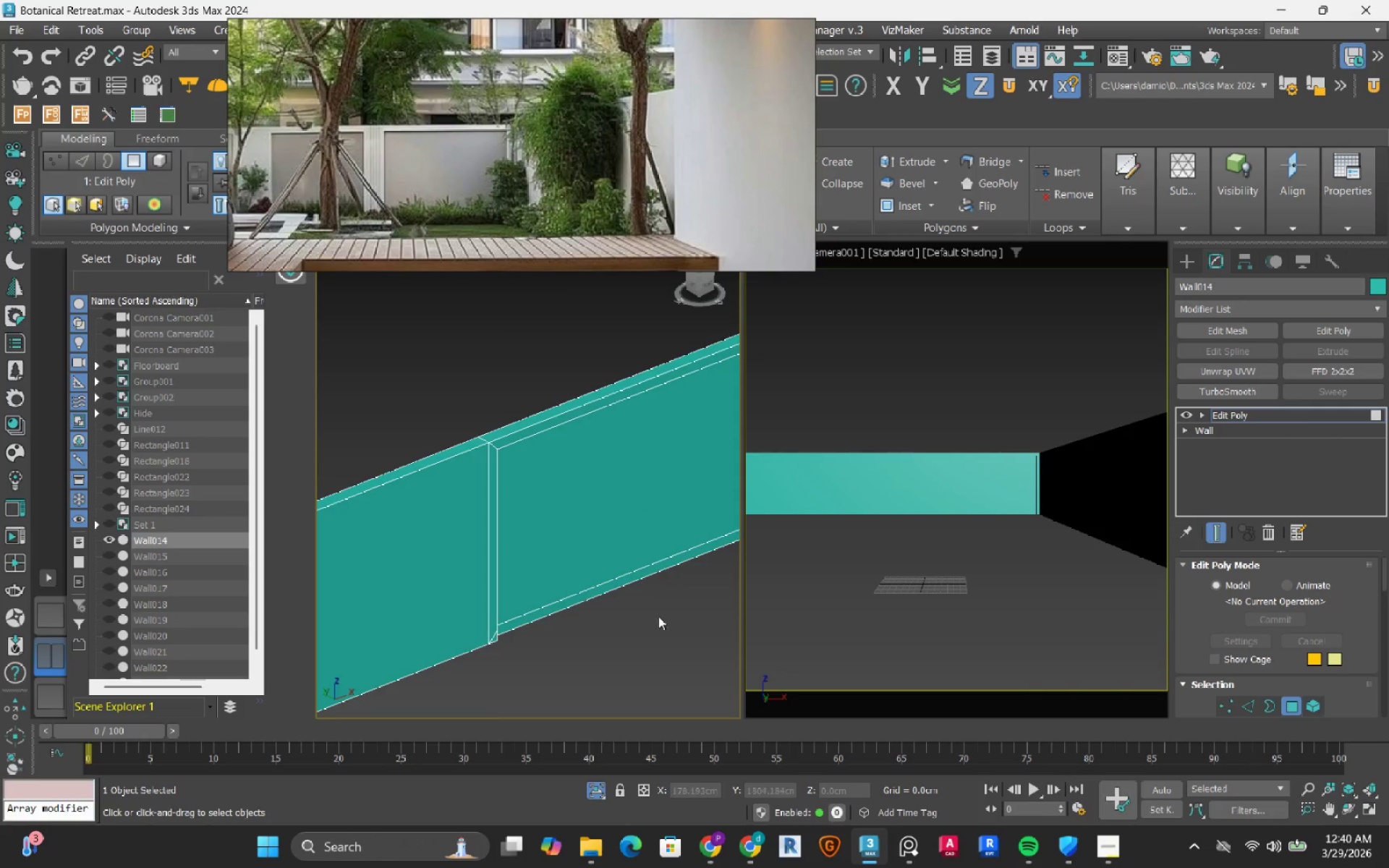 
hold_key(key=AltLeft, duration=0.59)
 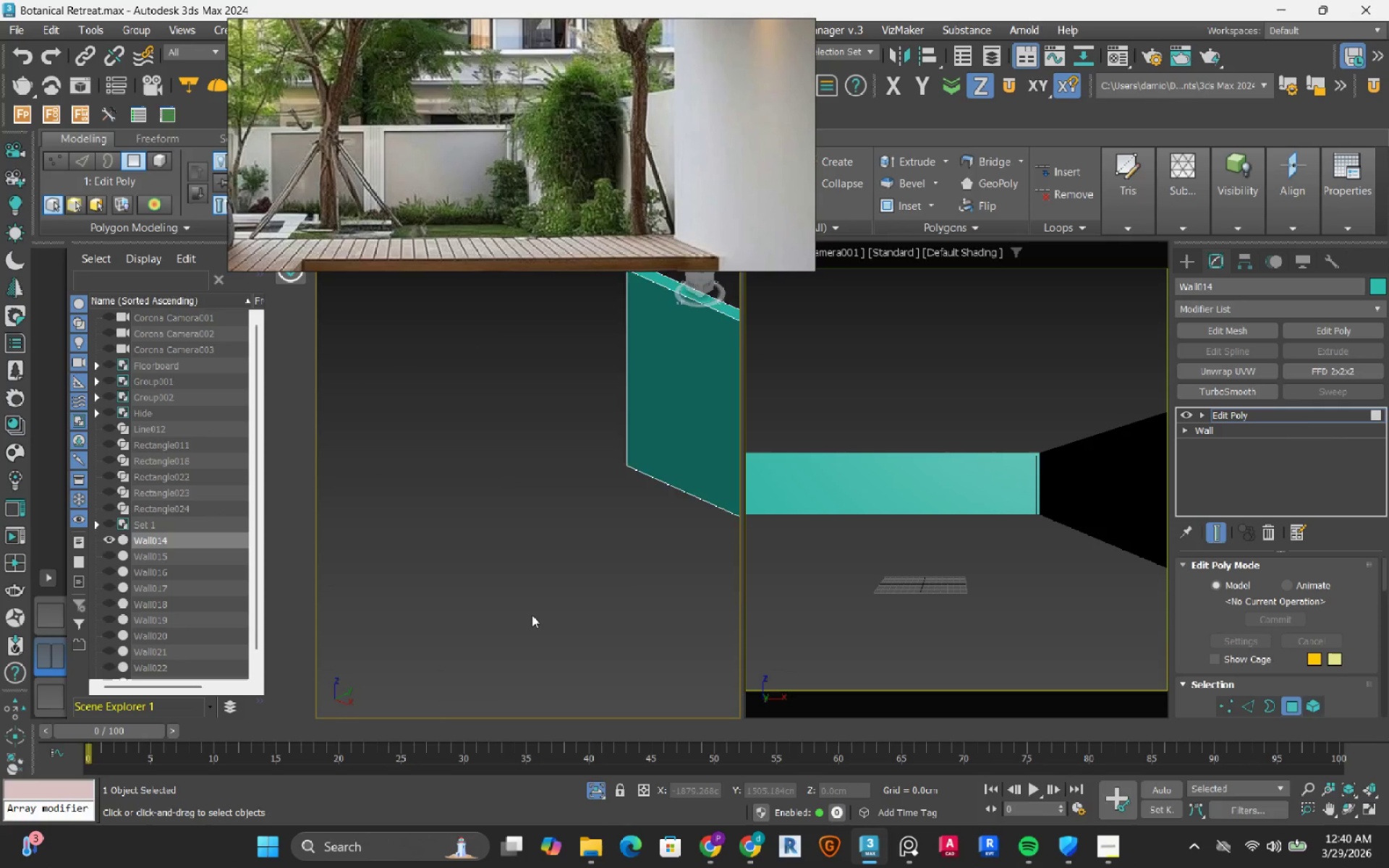 
scroll: coordinate [532, 615], scroll_direction: down, amount: 3.0
 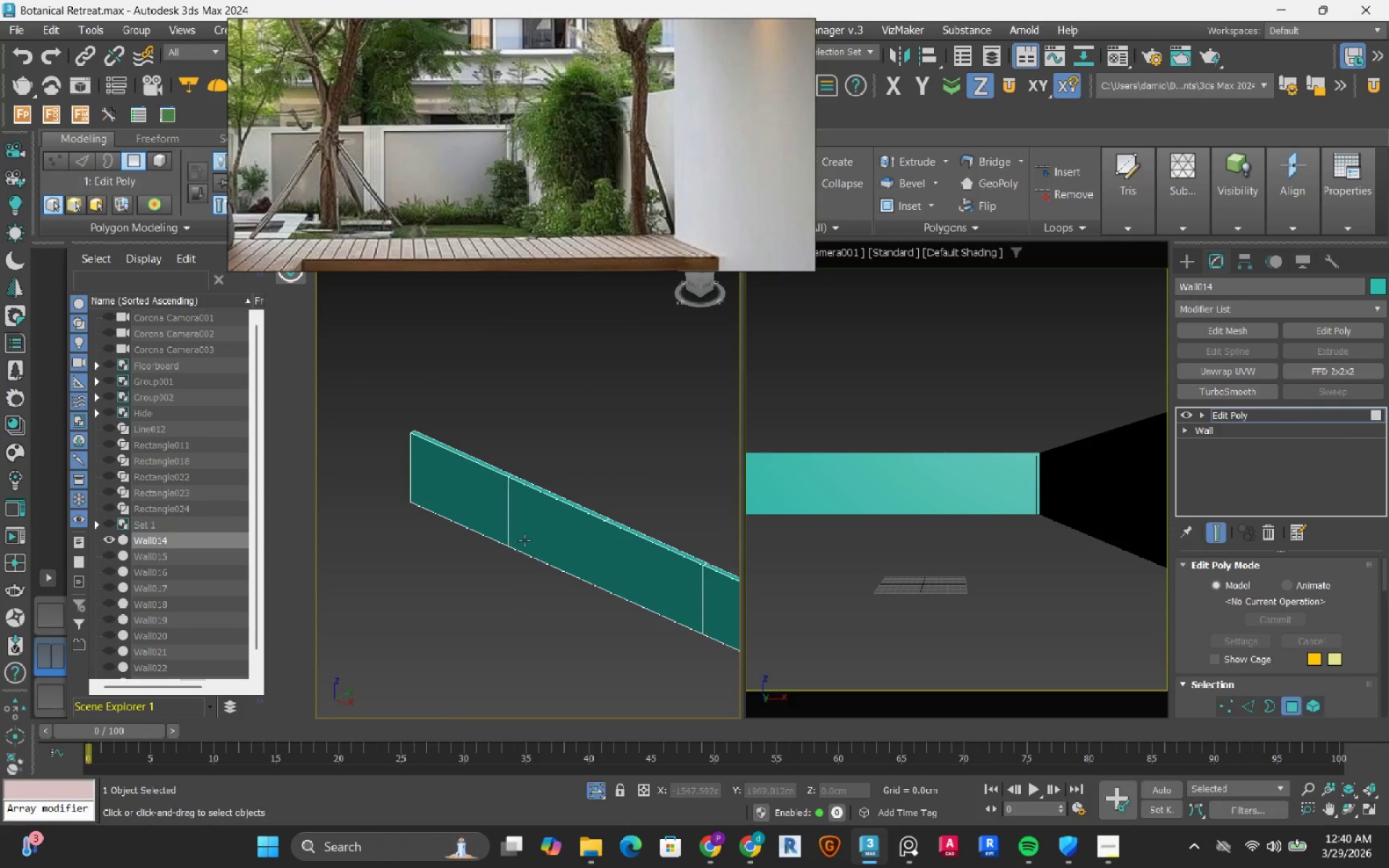 
hold_key(key=AltLeft, duration=0.77)
 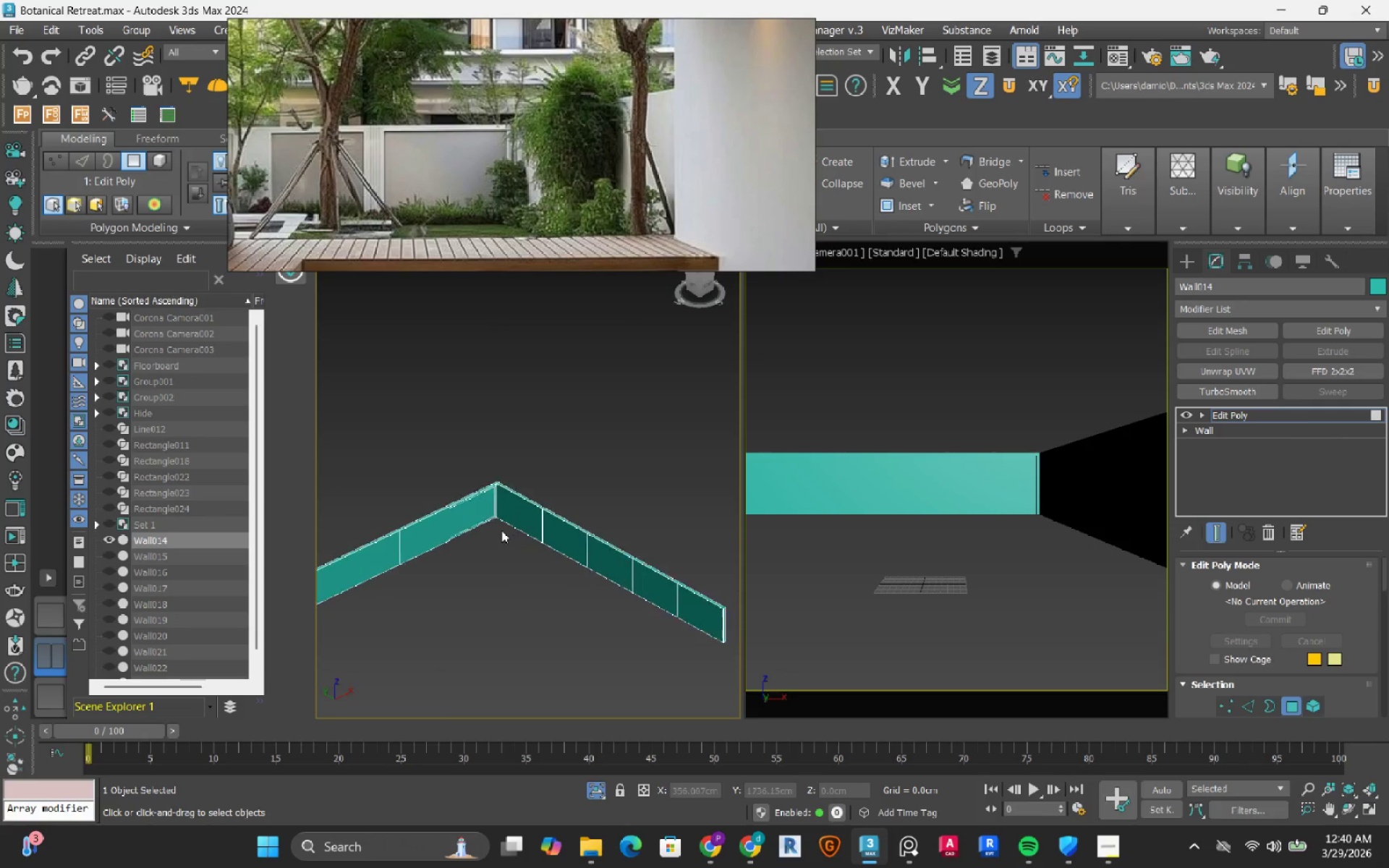 
scroll: coordinate [524, 539], scroll_direction: down, amount: 3.0
 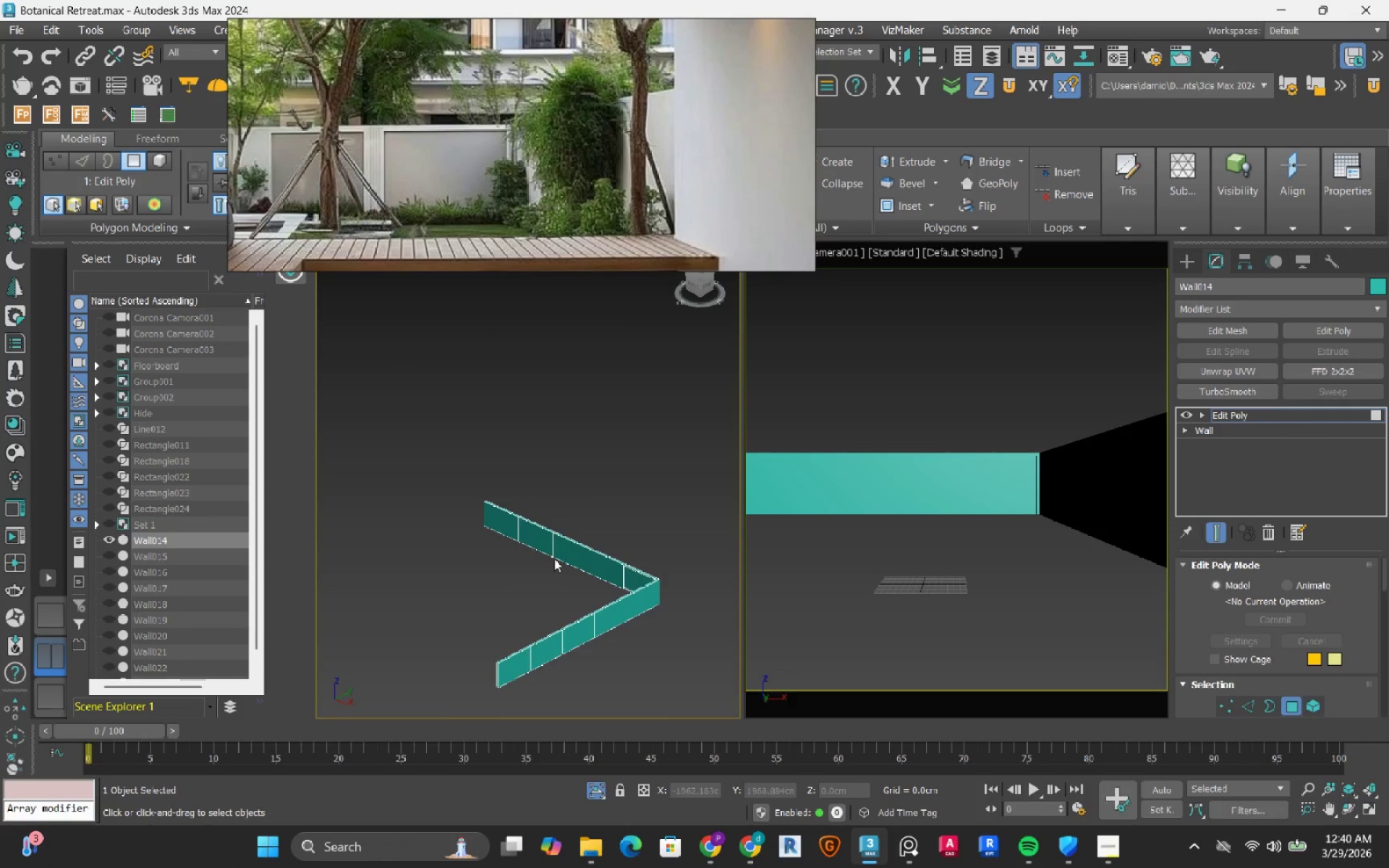 
scroll: coordinate [493, 503], scroll_direction: up, amount: 7.0
 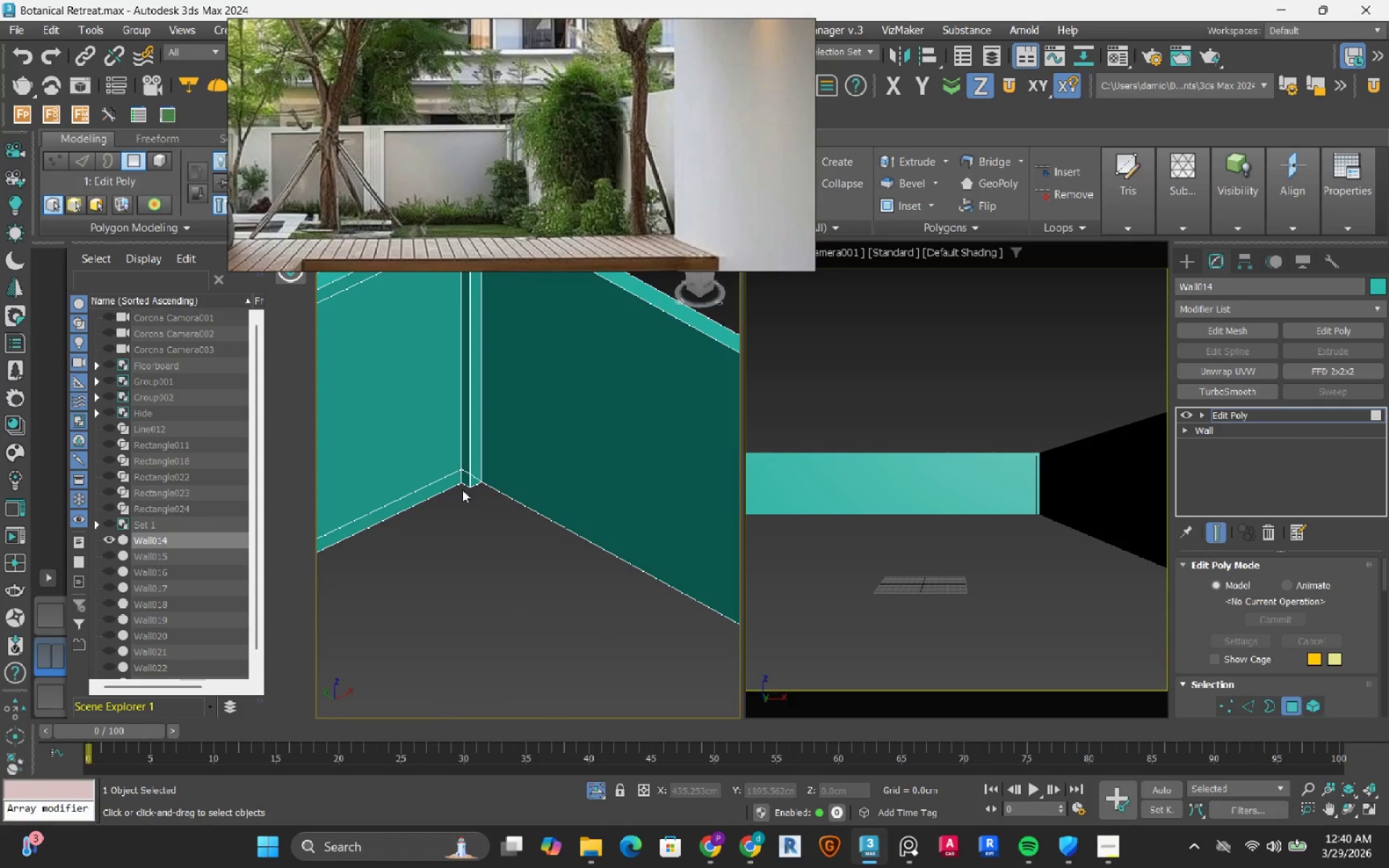 
scroll: coordinate [464, 490], scroll_direction: down, amount: 3.0
 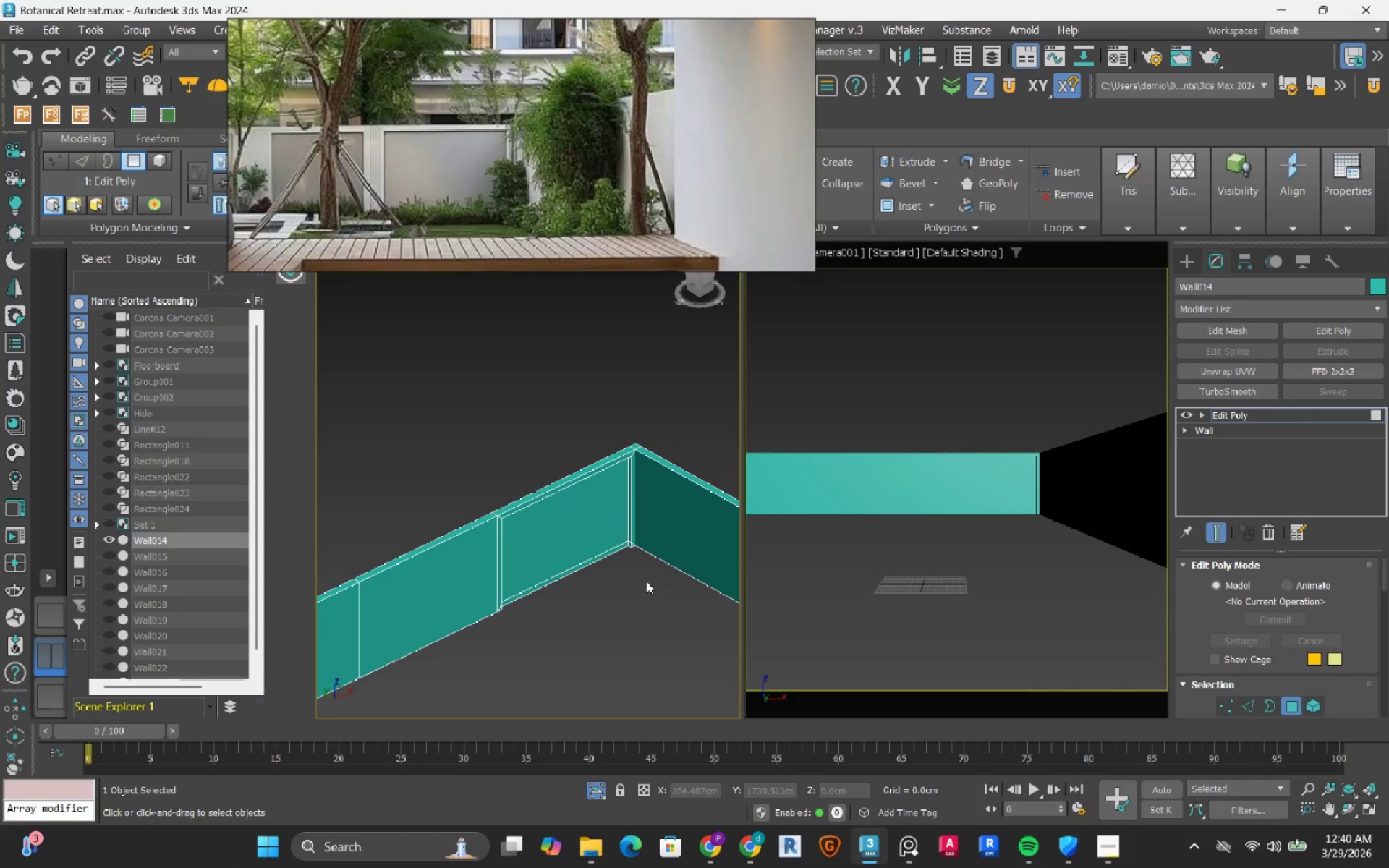 
hold_key(key=AltLeft, duration=0.55)
 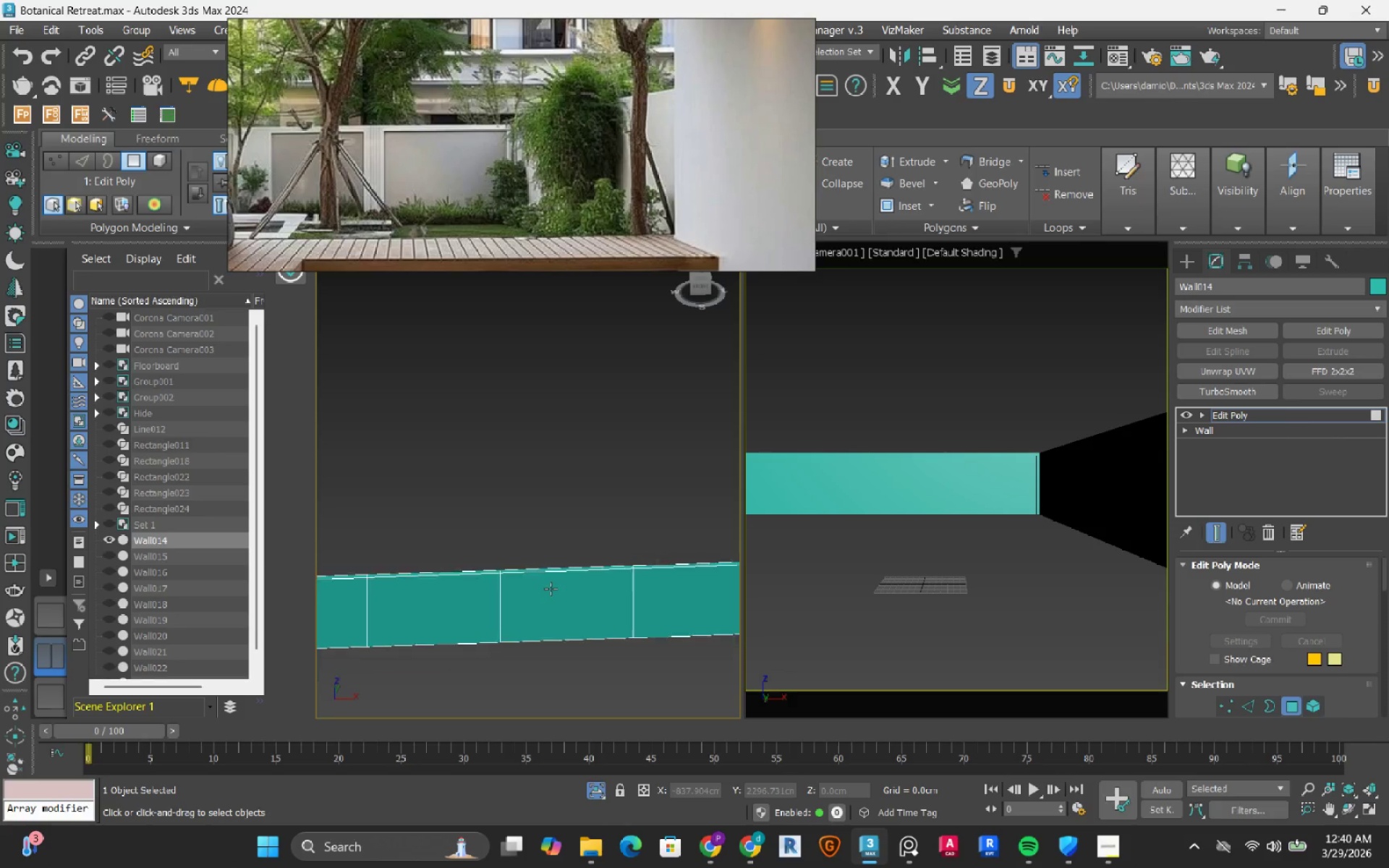 
scroll: coordinate [551, 589], scroll_direction: down, amount: 2.0
 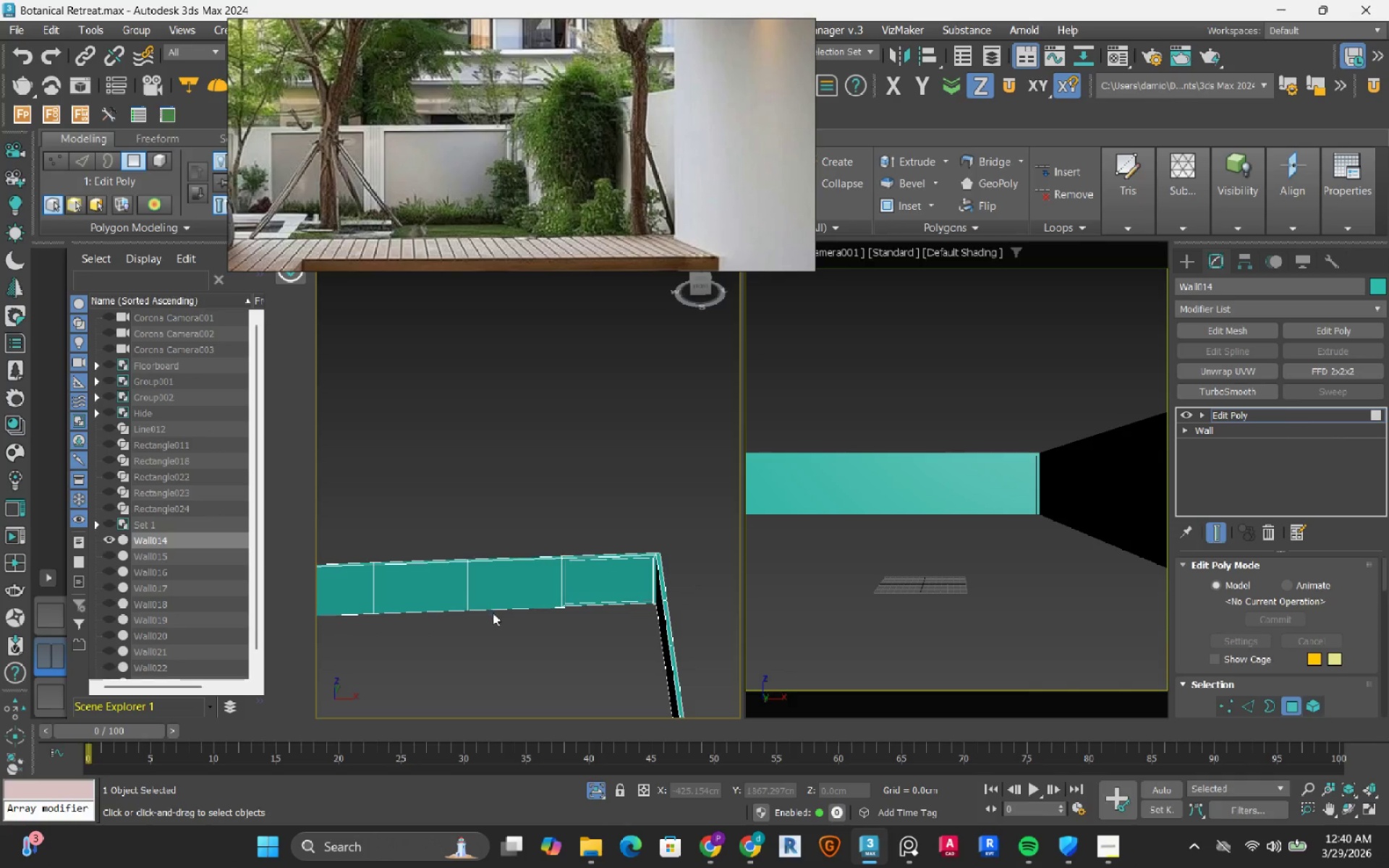 
scroll: coordinate [545, 600], scroll_direction: up, amount: 2.0
 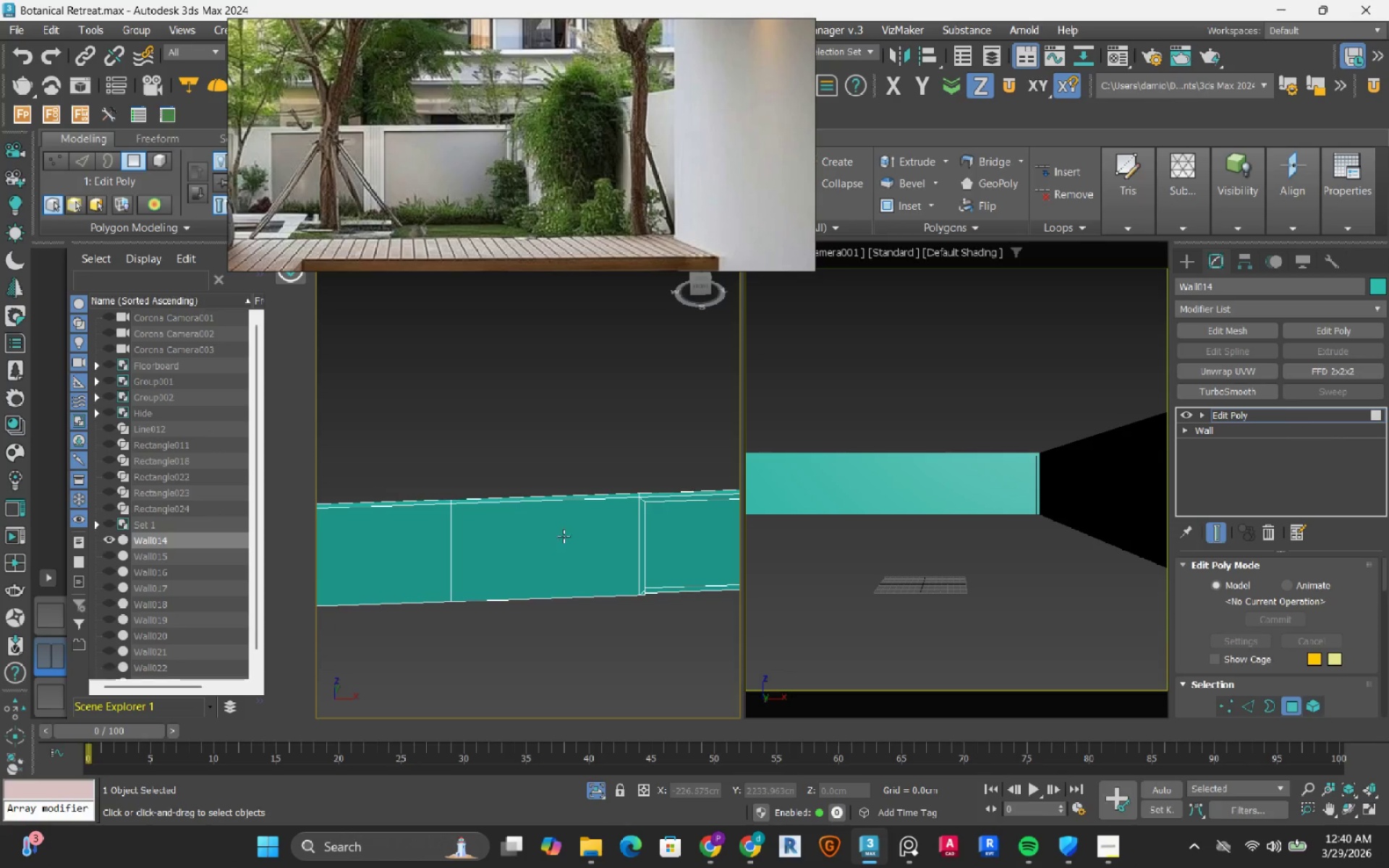 
left_click([564, 536])
 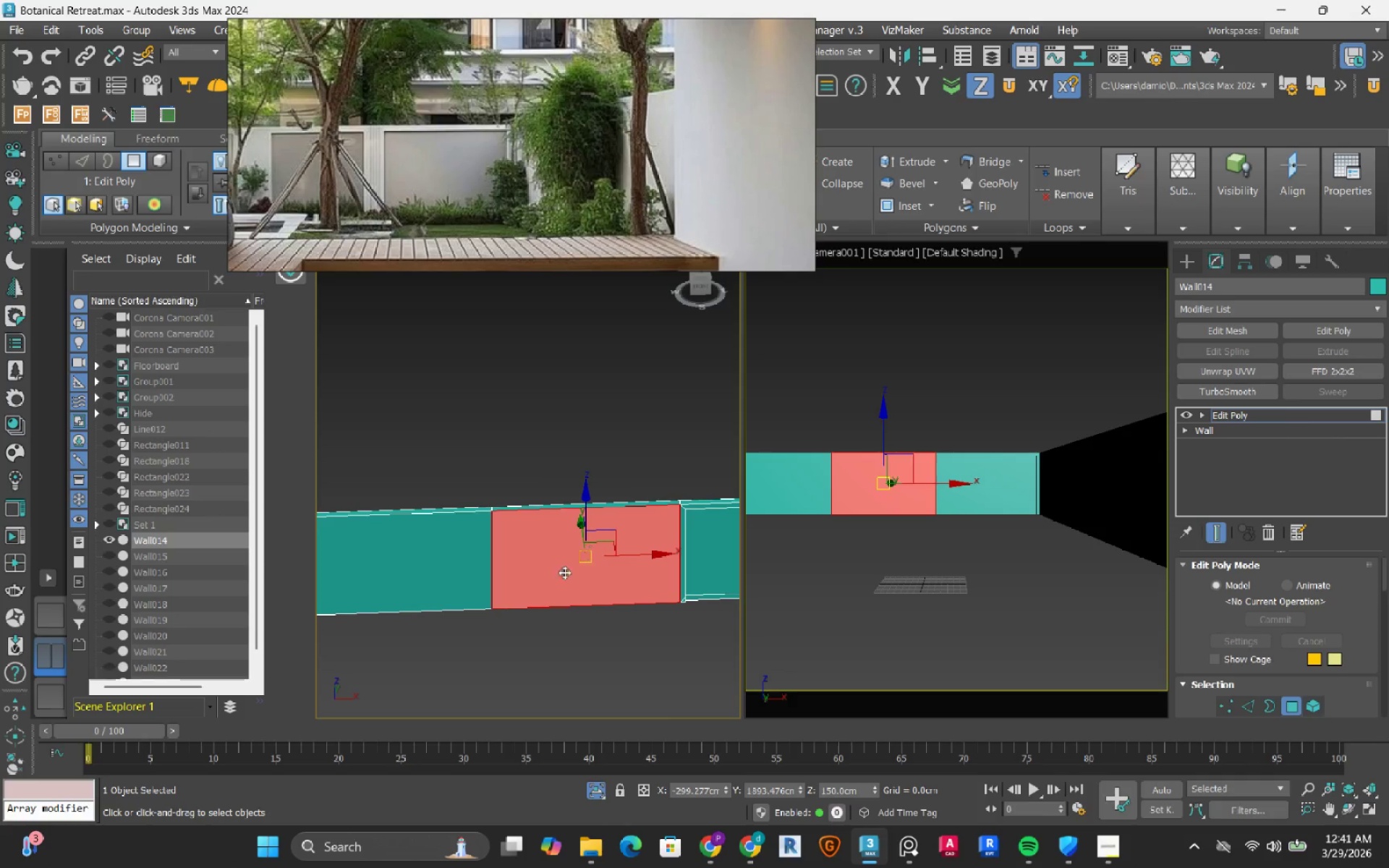 
wait(7.88)
 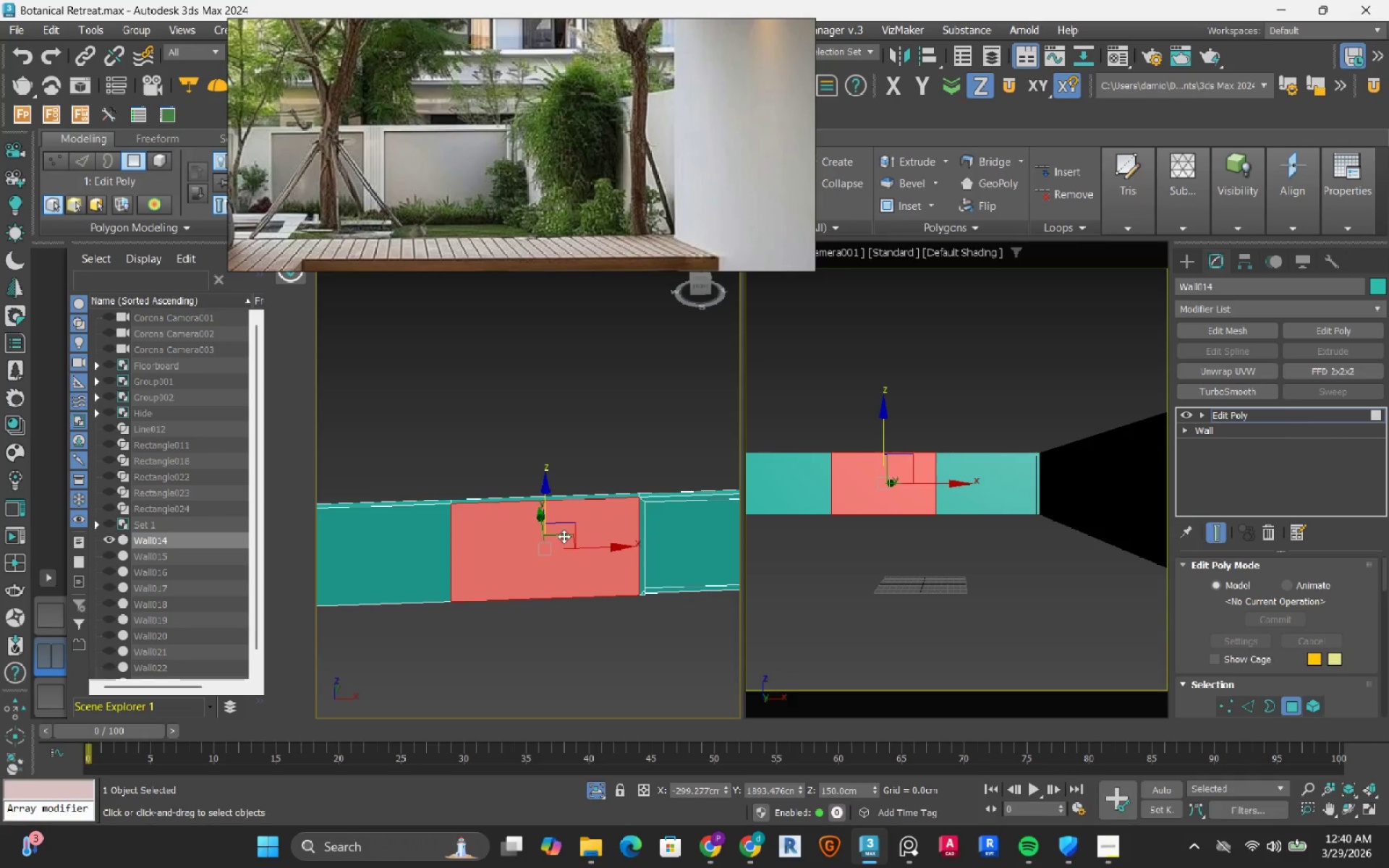 
left_click_drag(start_coordinate=[388, 626], to_coordinate=[388, 745])
 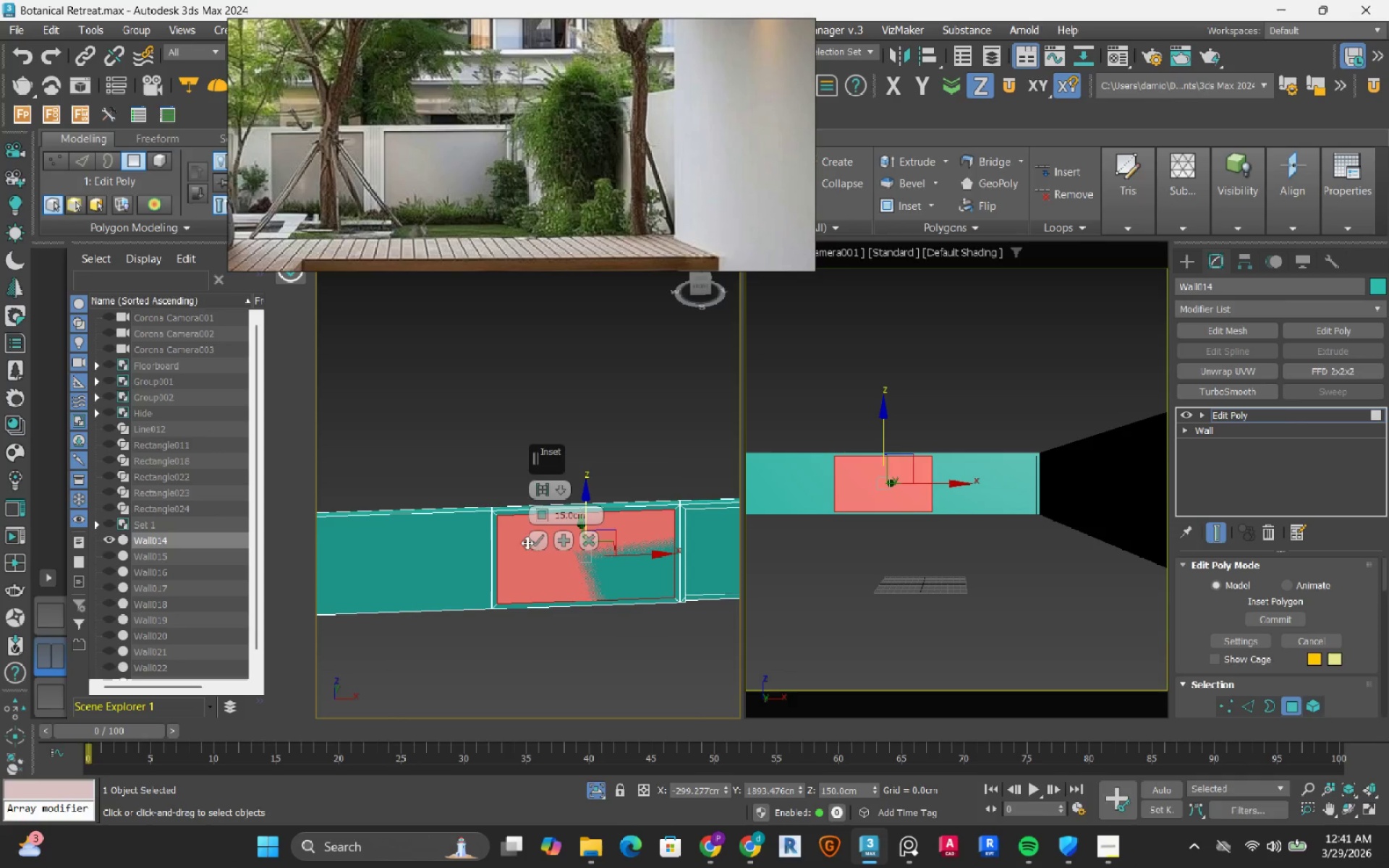 
left_click([531, 538])
 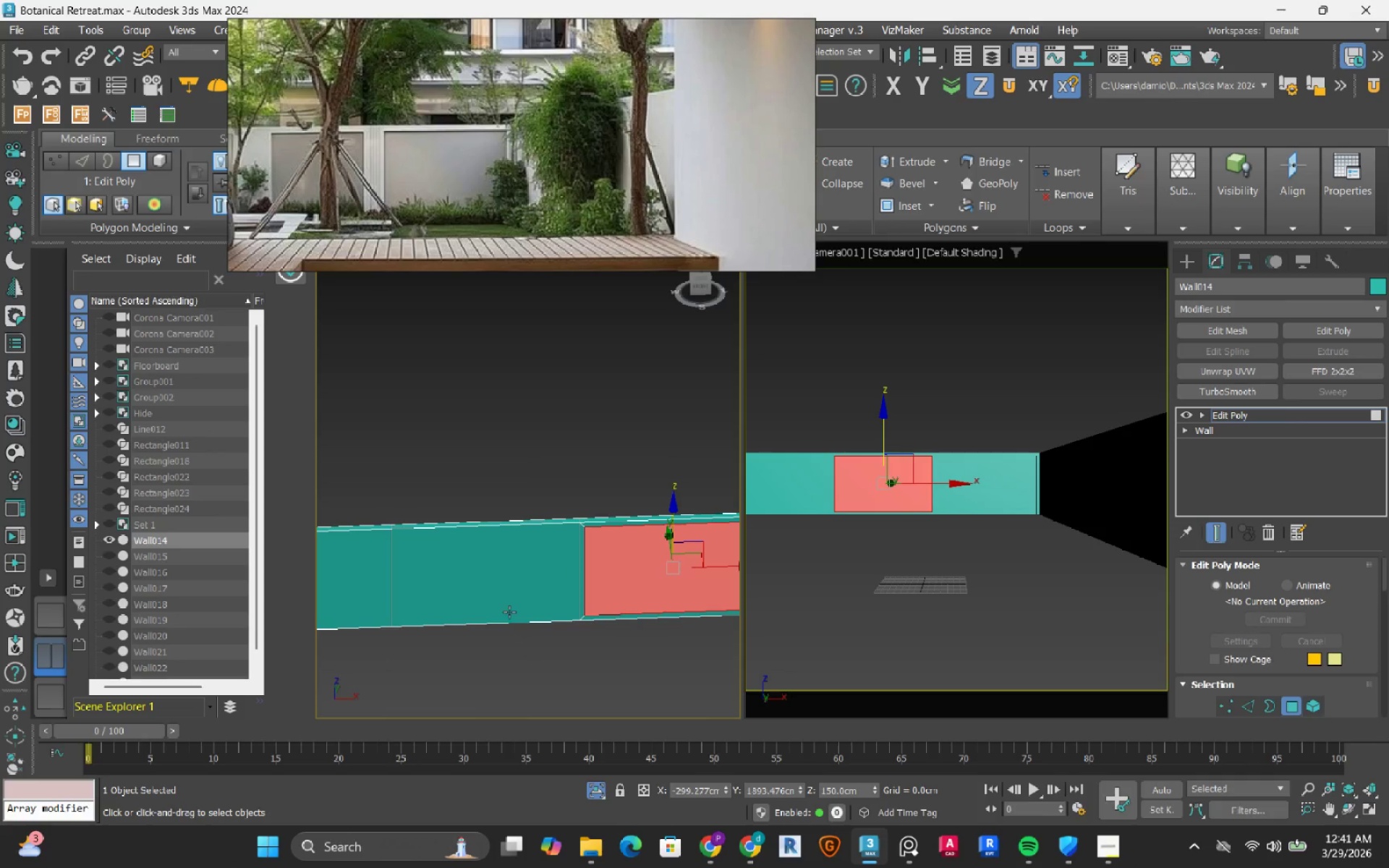 
left_click([492, 579])
 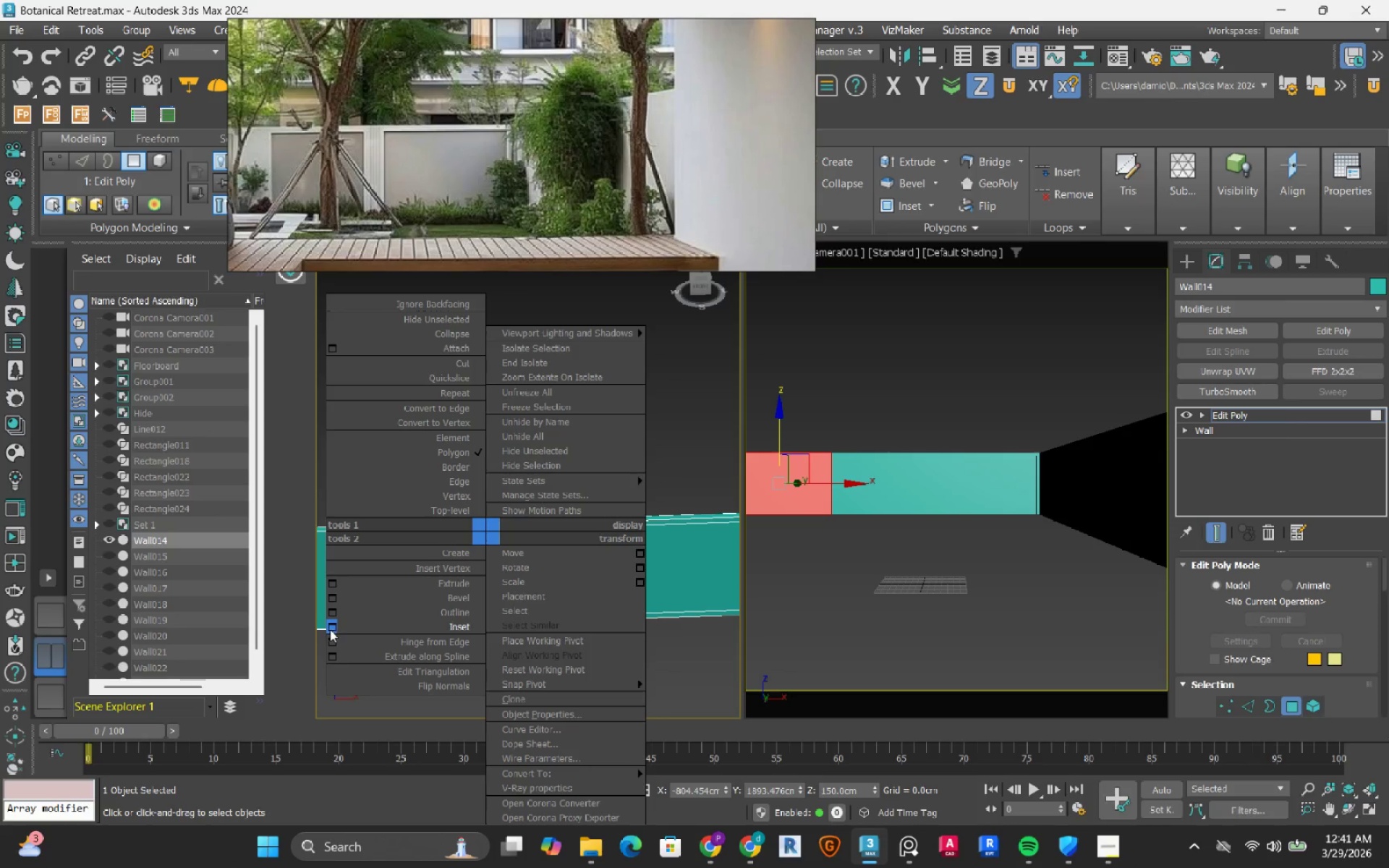 
left_click_drag(start_coordinate=[330, 629], to_coordinate=[330, 671])
 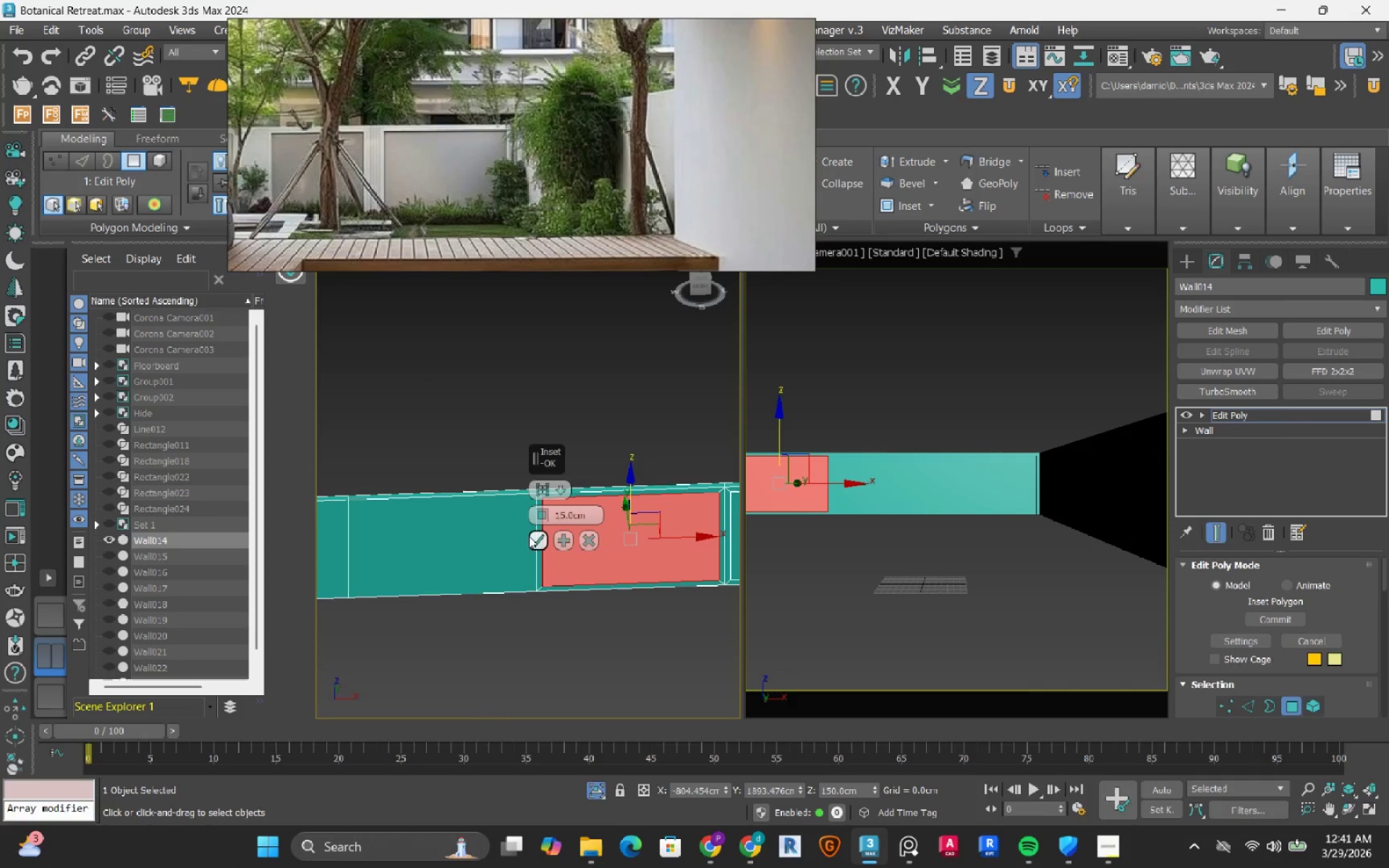 
left_click([533, 546])
 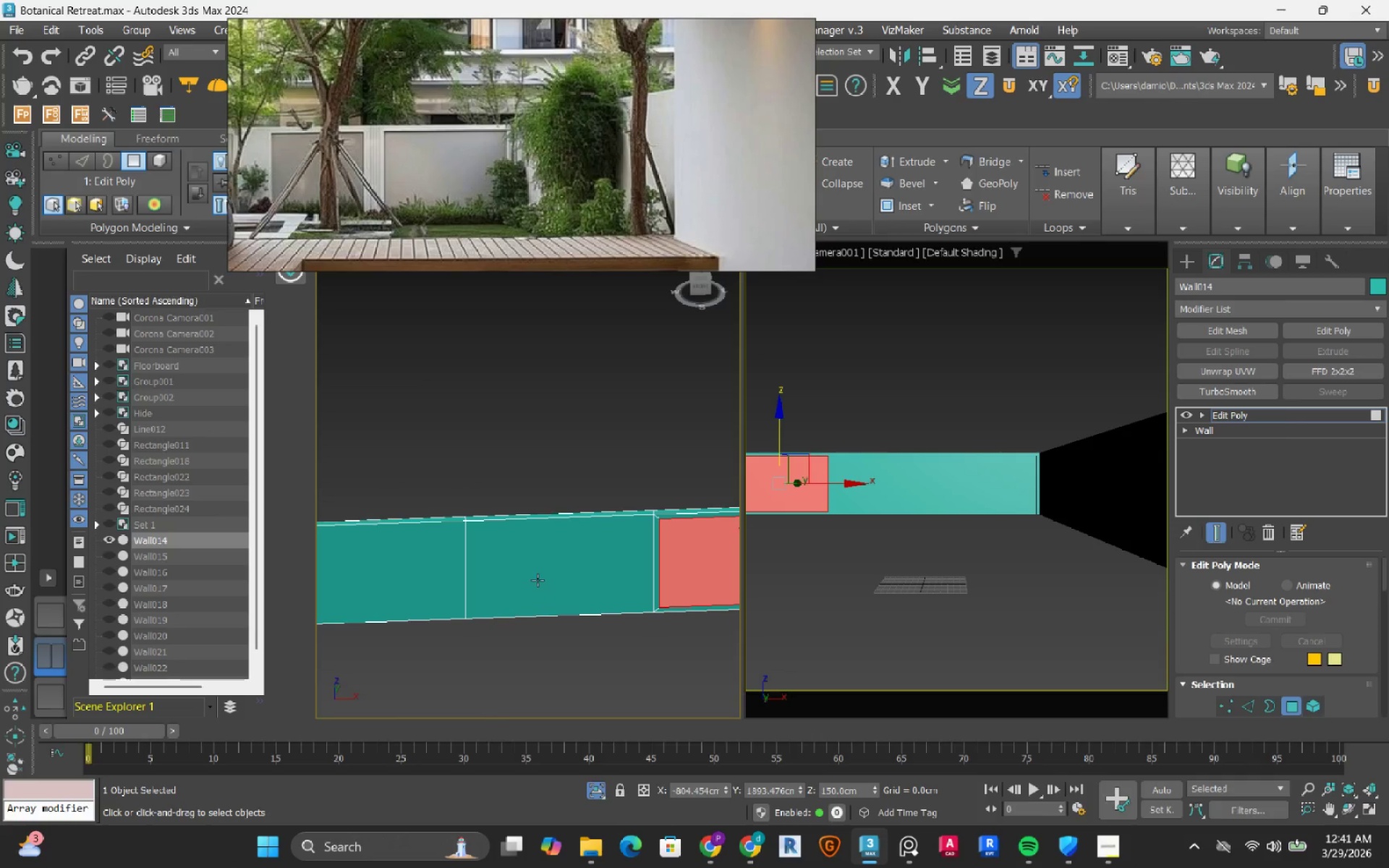 
left_click([538, 579])
 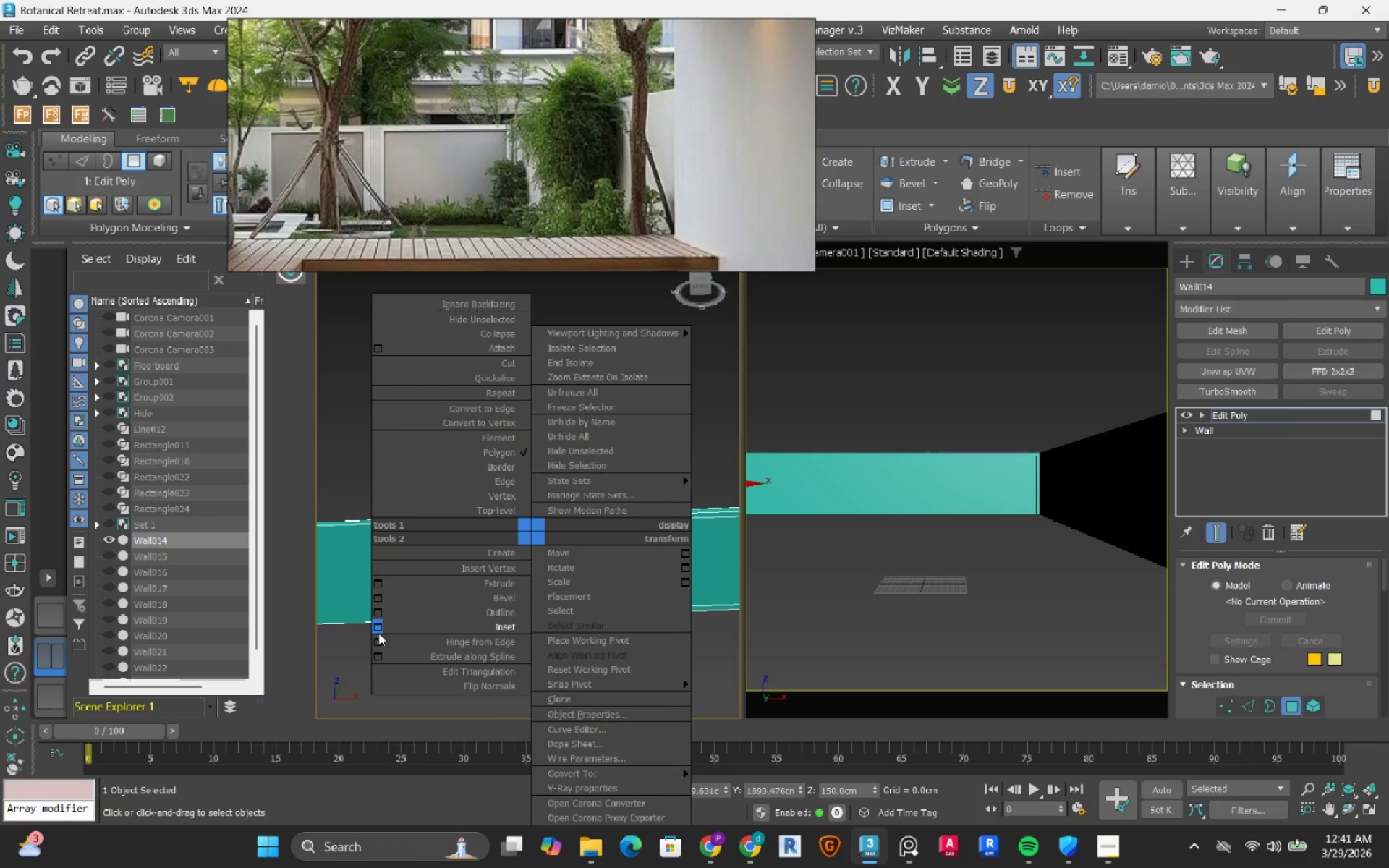 
left_click_drag(start_coordinate=[376, 629], to_coordinate=[376, 671])
 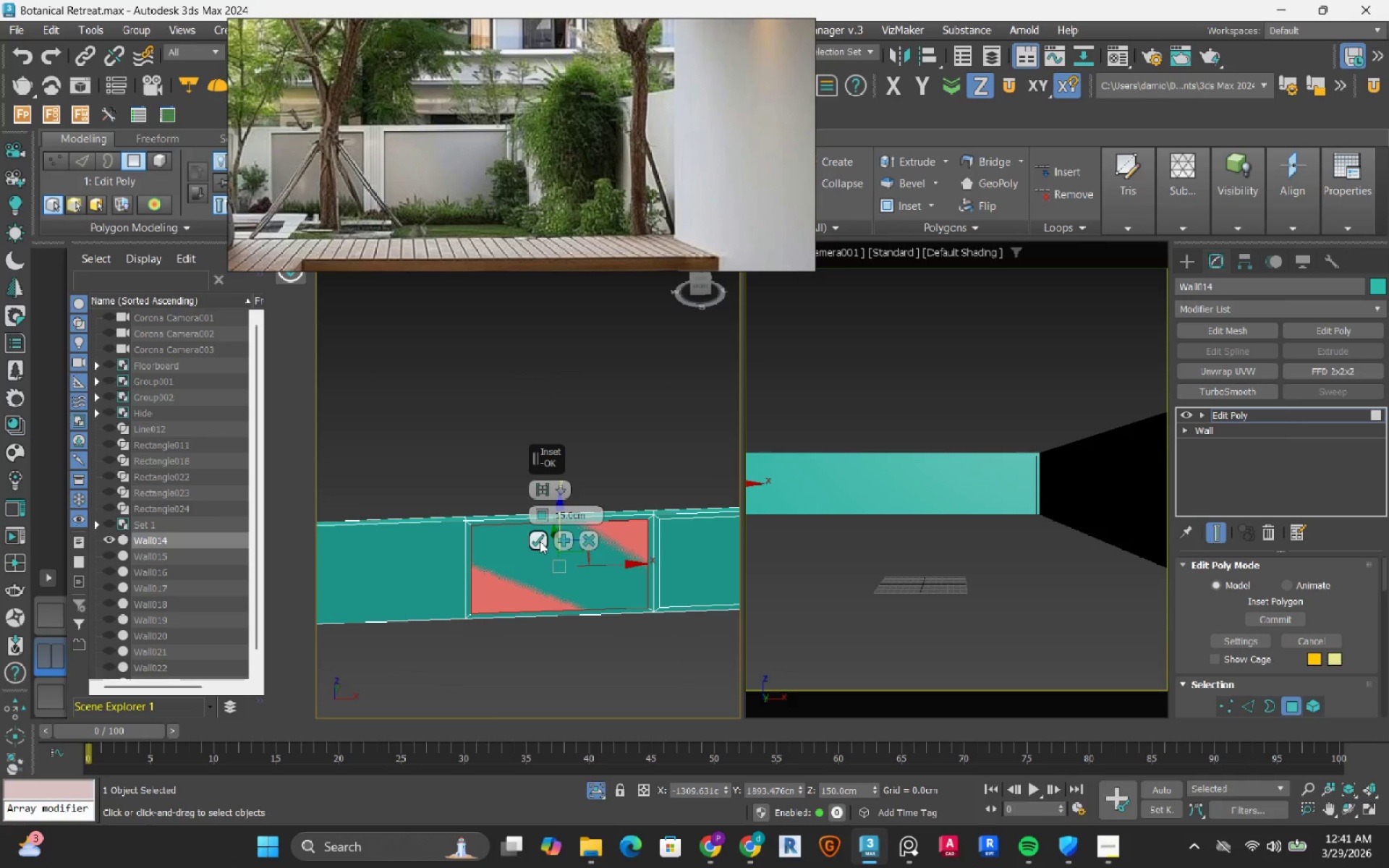 
left_click([540, 541])
 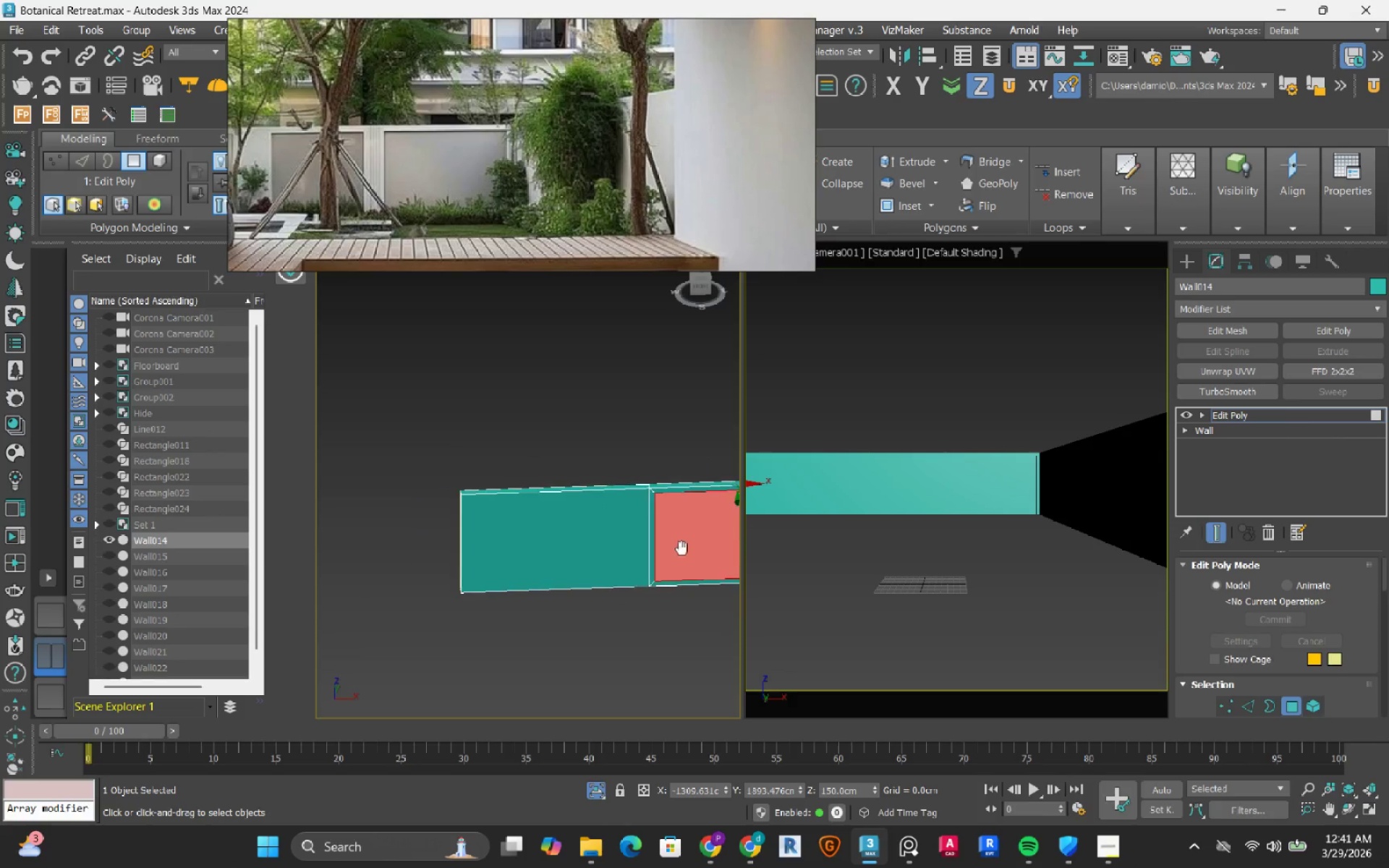 
left_click([557, 530])
 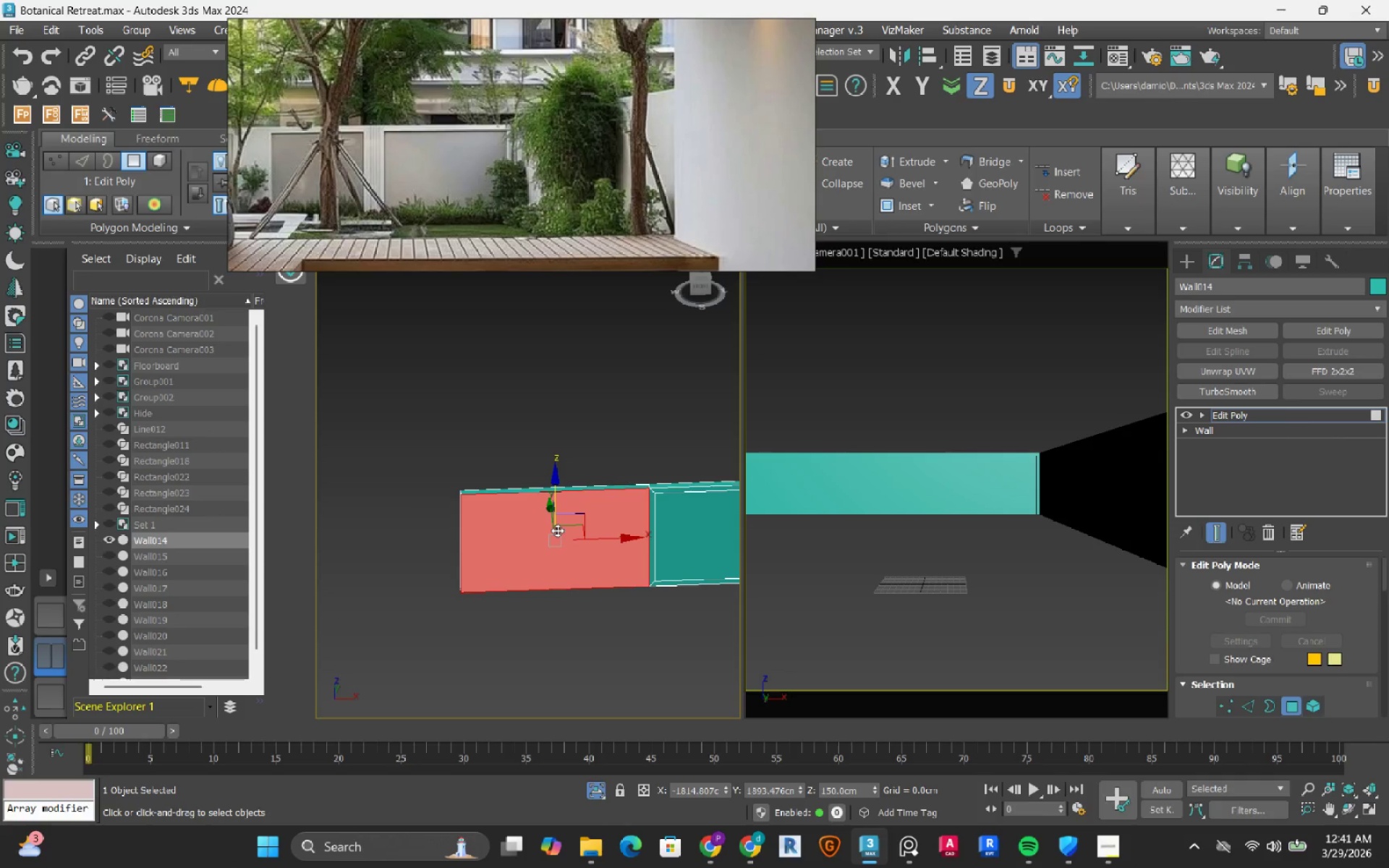 
right_click([557, 530])
 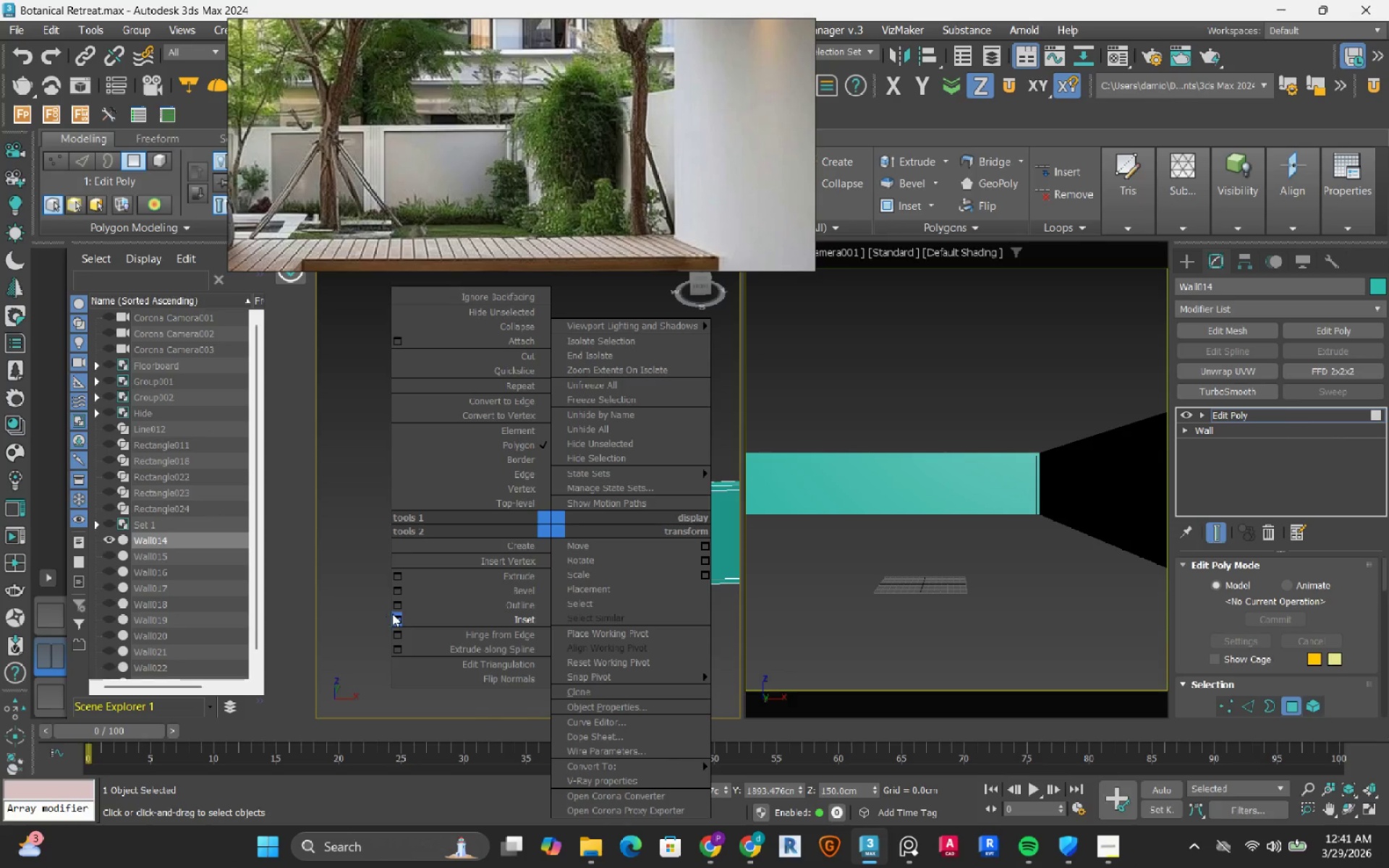 
left_click([398, 613])
 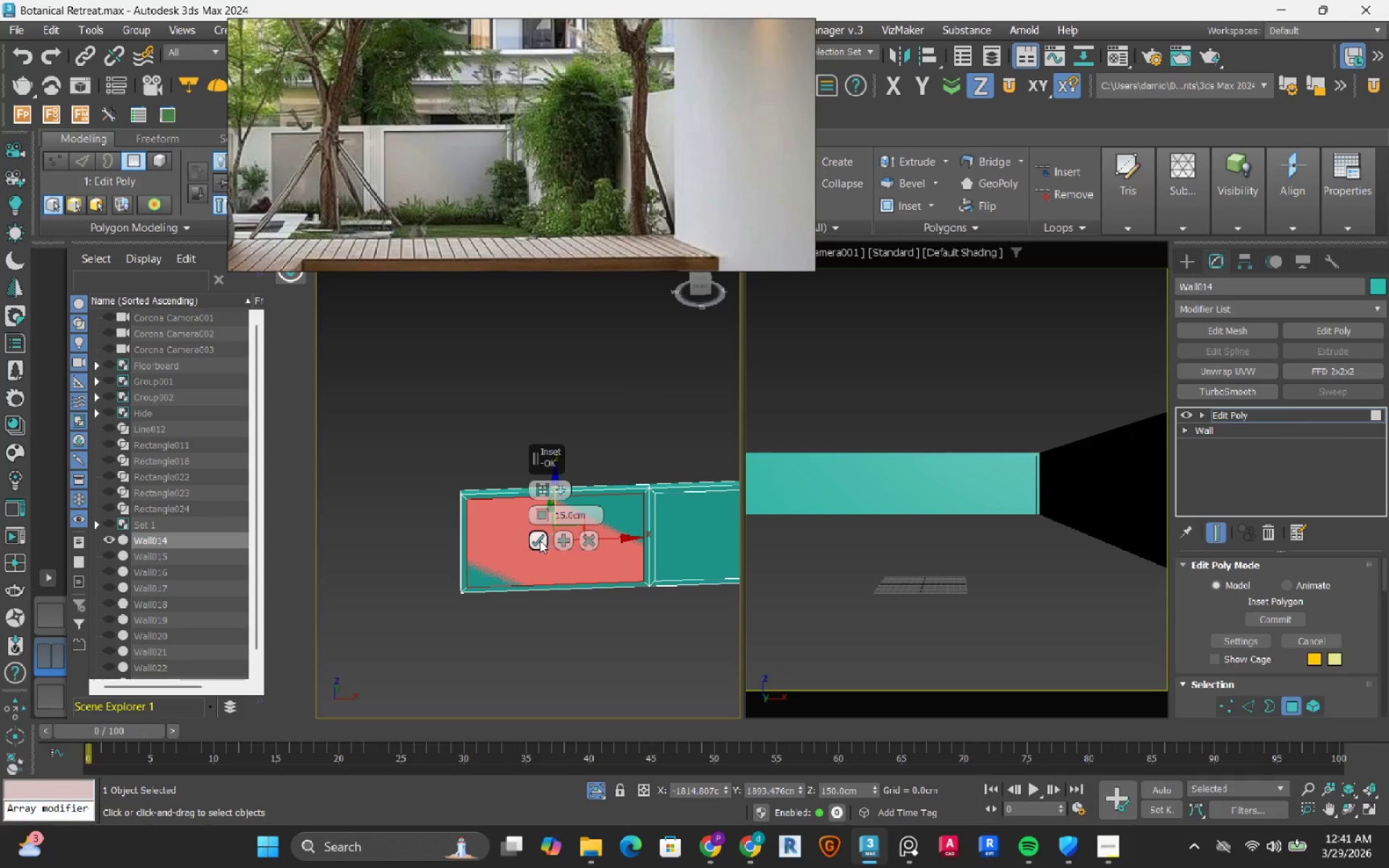 
left_click([540, 540])
 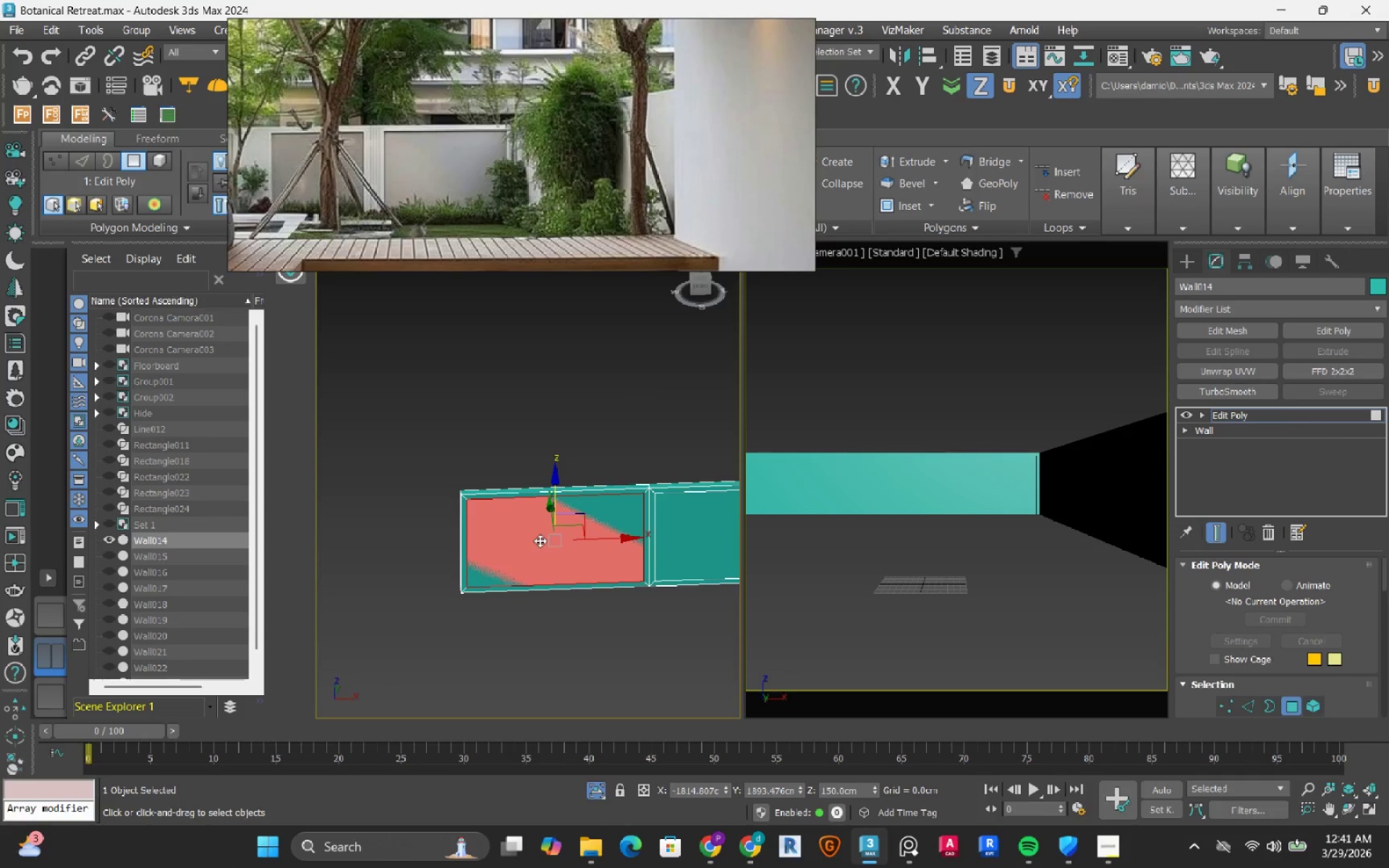 
scroll: coordinate [522, 520], scroll_direction: down, amount: 2.0
 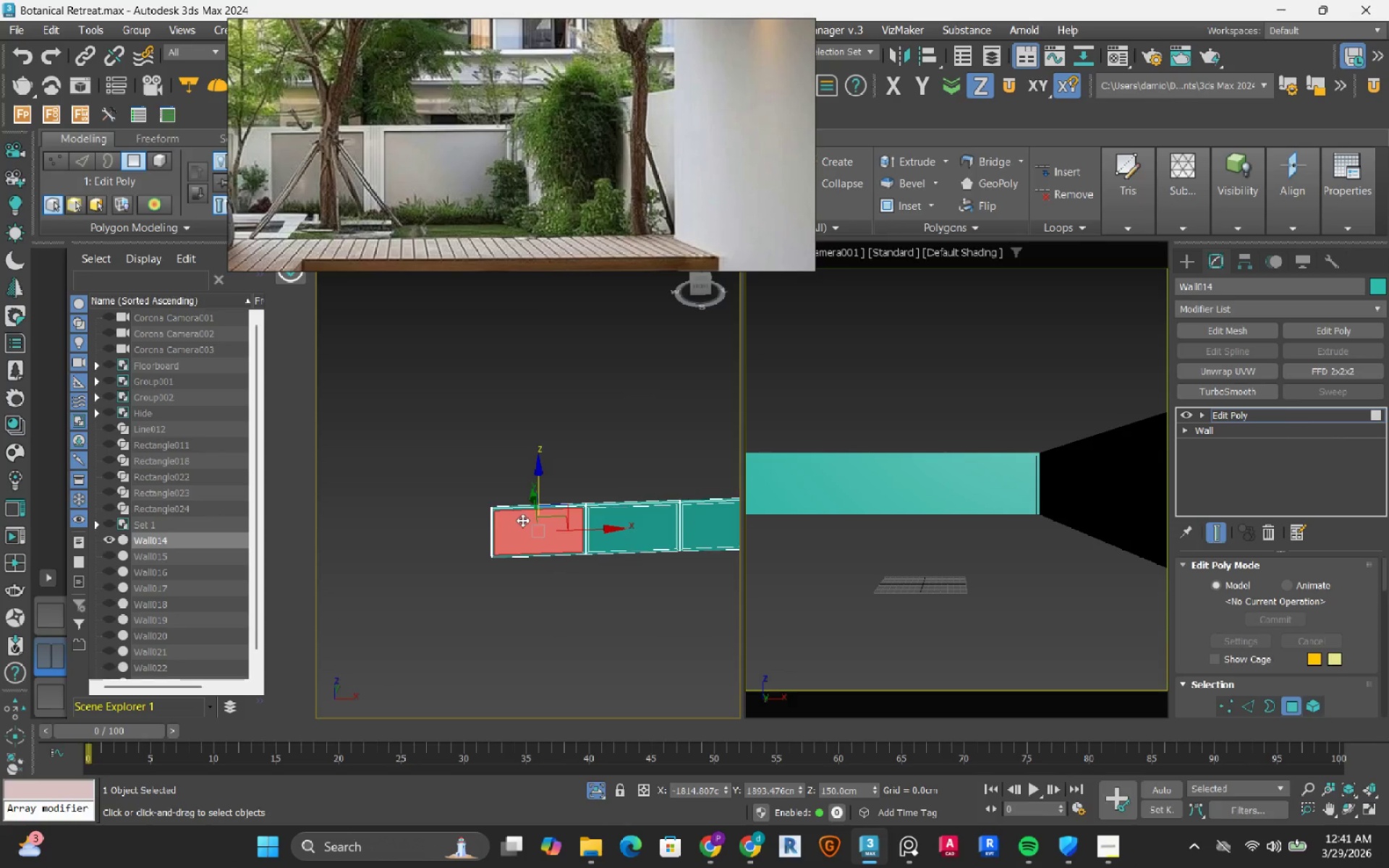 
hold_key(key=AltLeft, duration=0.78)
 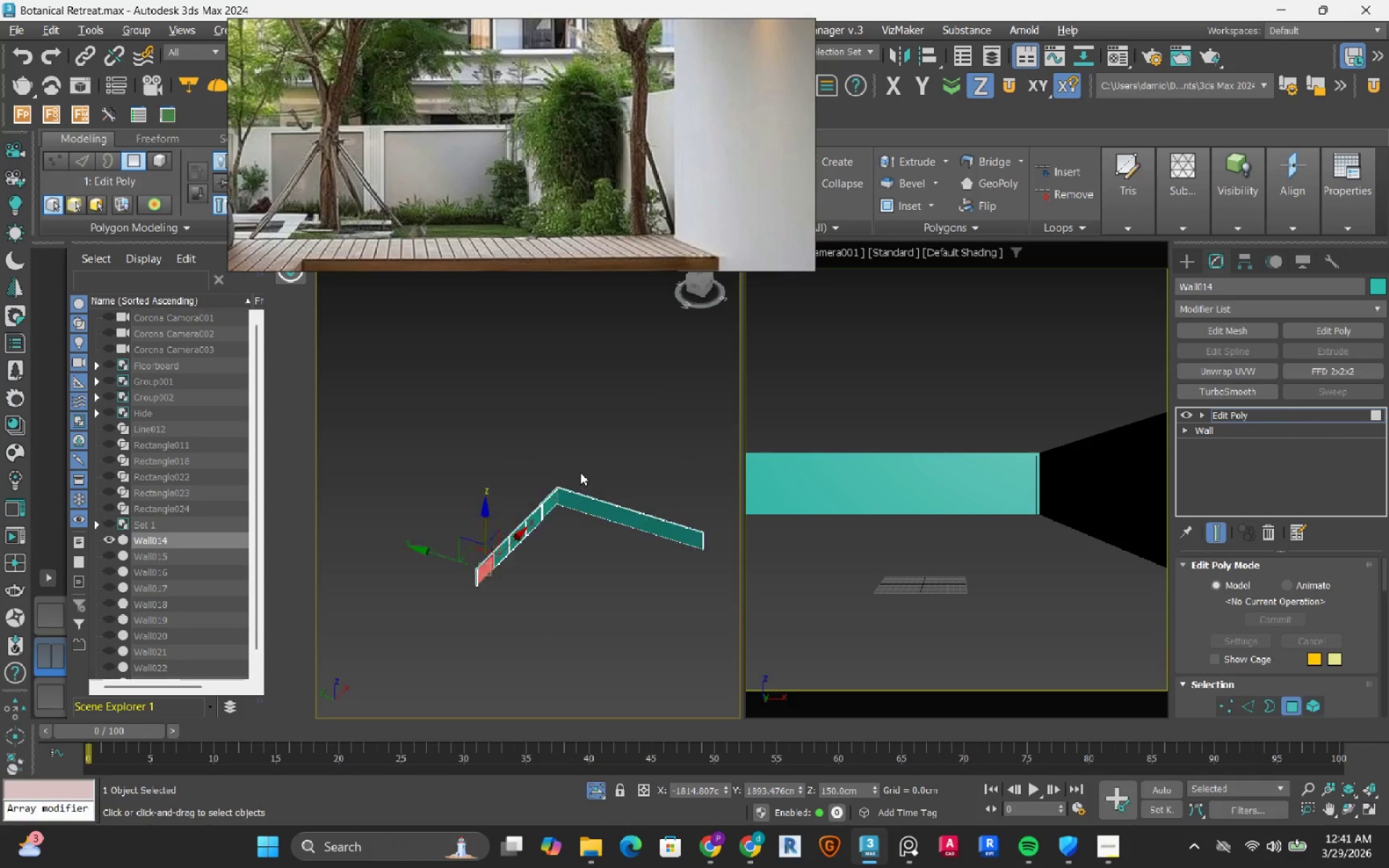 
scroll: coordinate [496, 556], scroll_direction: down, amount: 4.0
 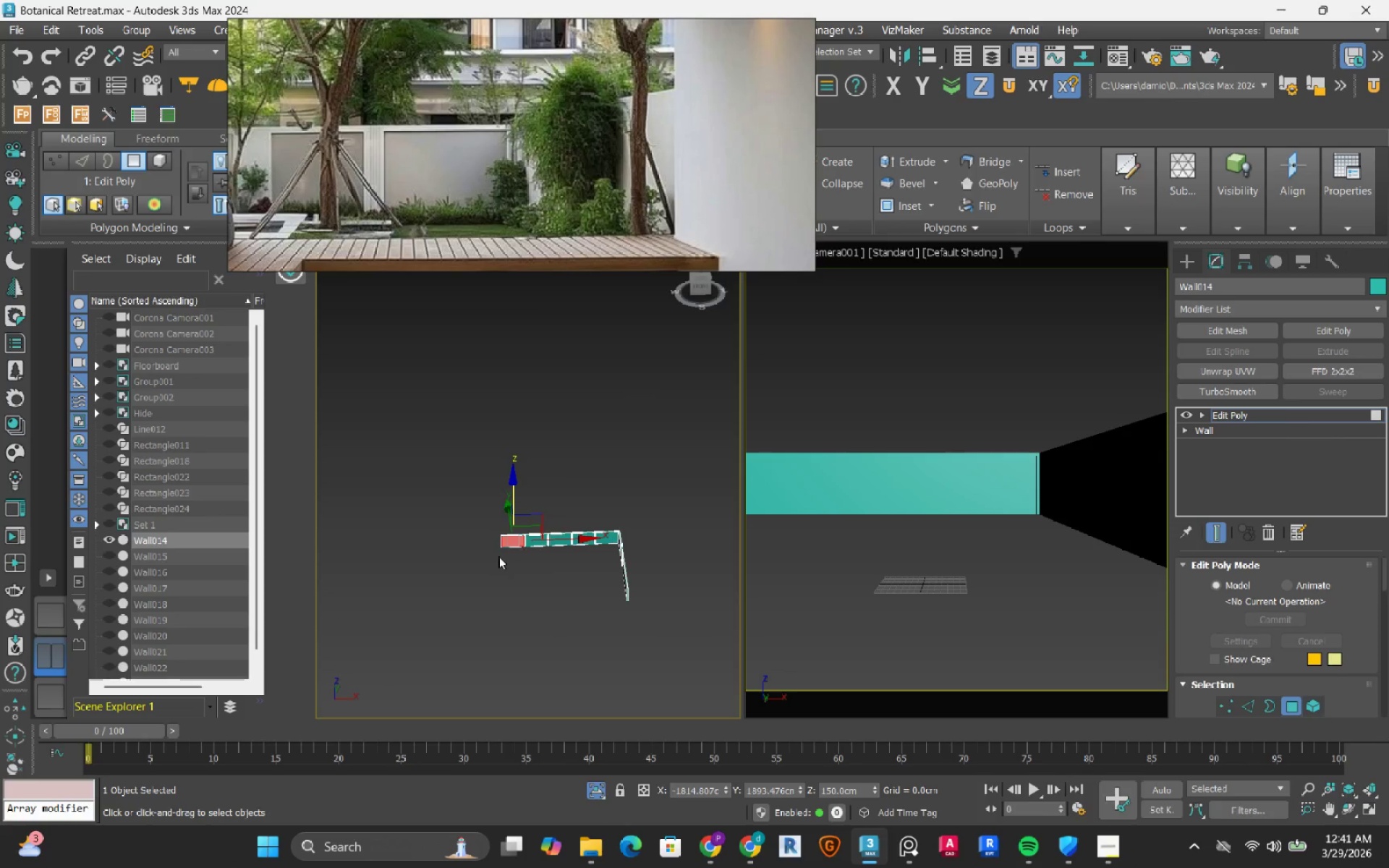 
left_click([549, 556])
 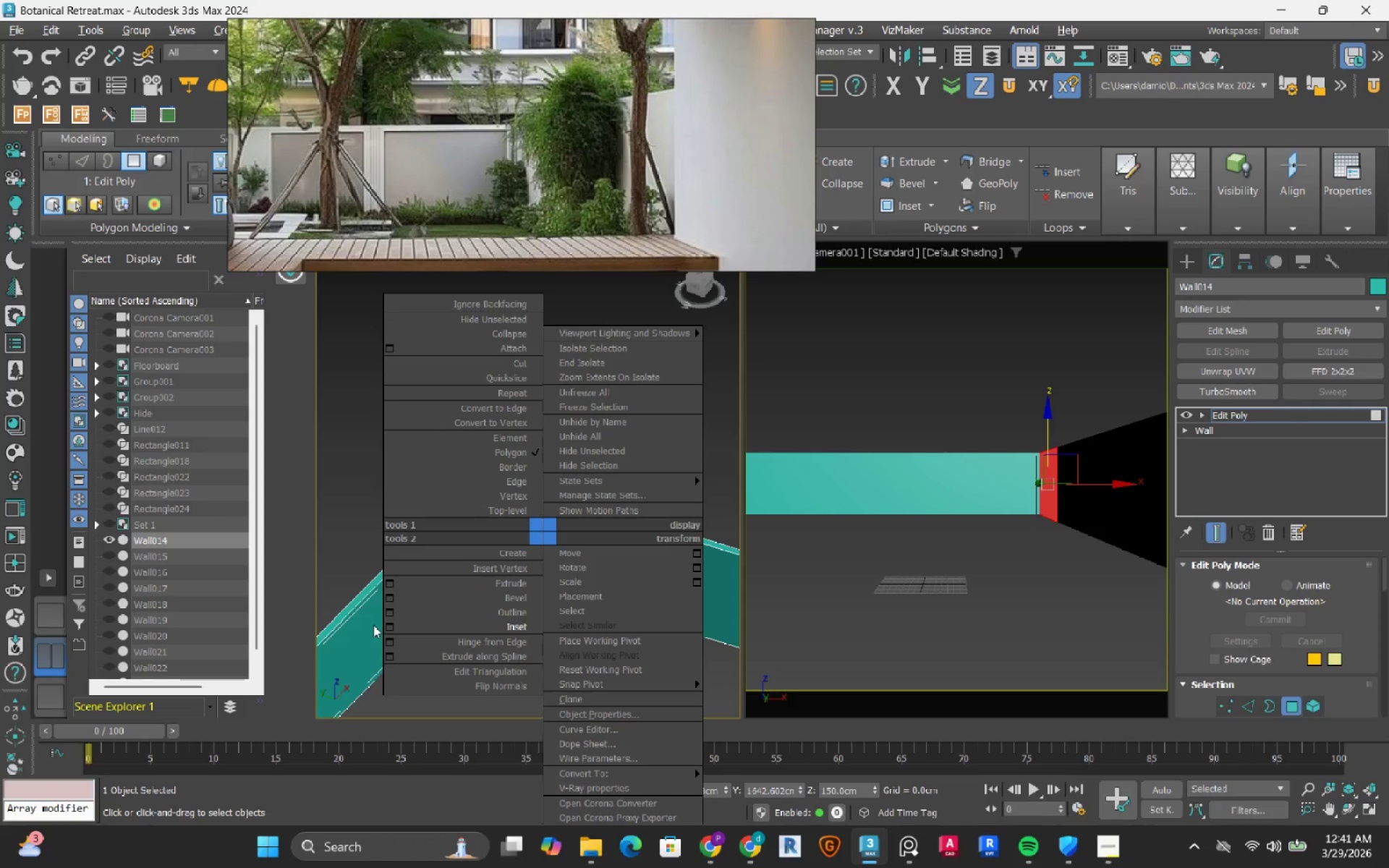 
scroll: coordinate [549, 556], scroll_direction: up, amount: 6.0
 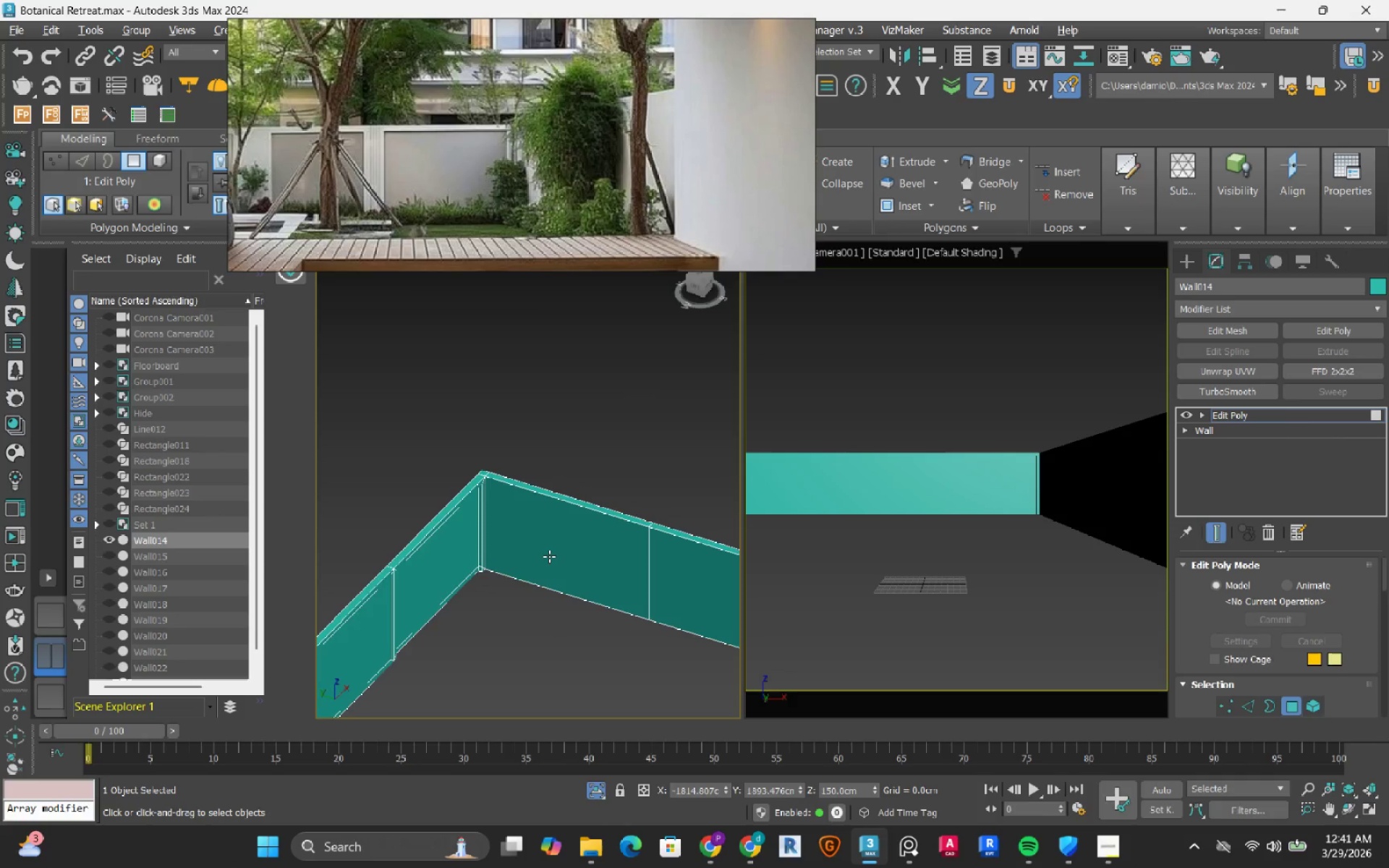 
left_click_drag(start_coordinate=[386, 625], to_coordinate=[386, 644])
 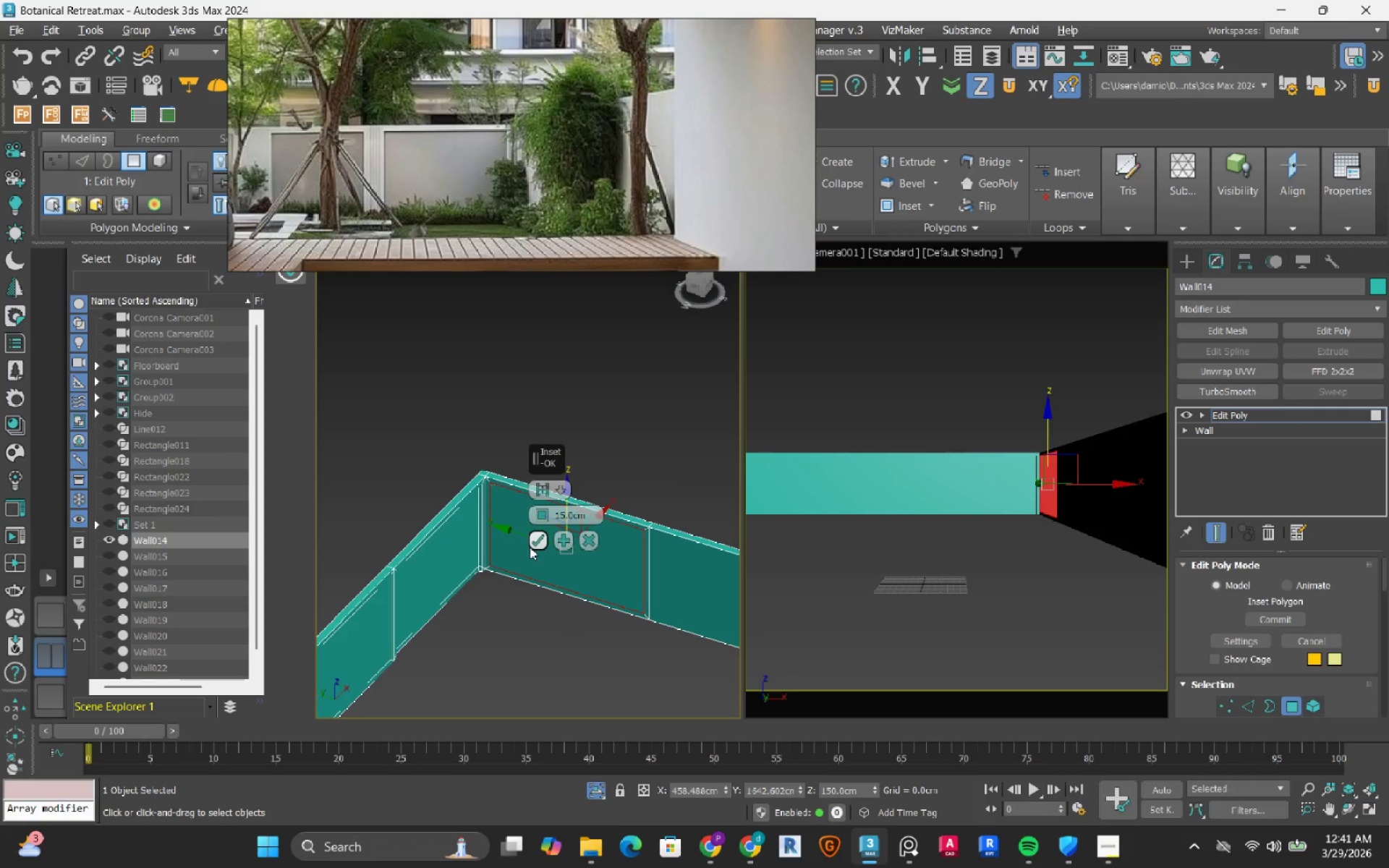 
left_click([538, 537])
 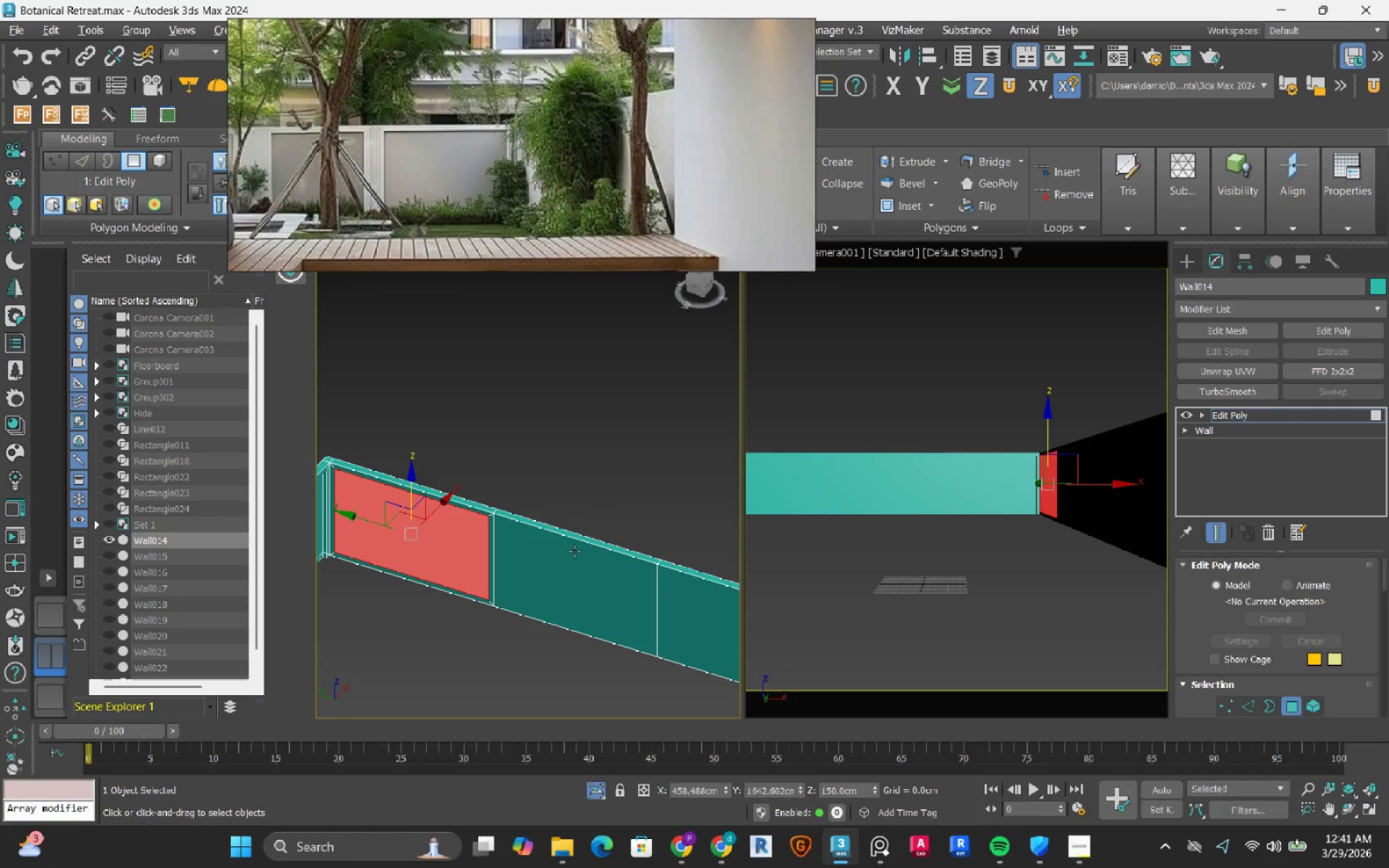 
left_click([569, 567])
 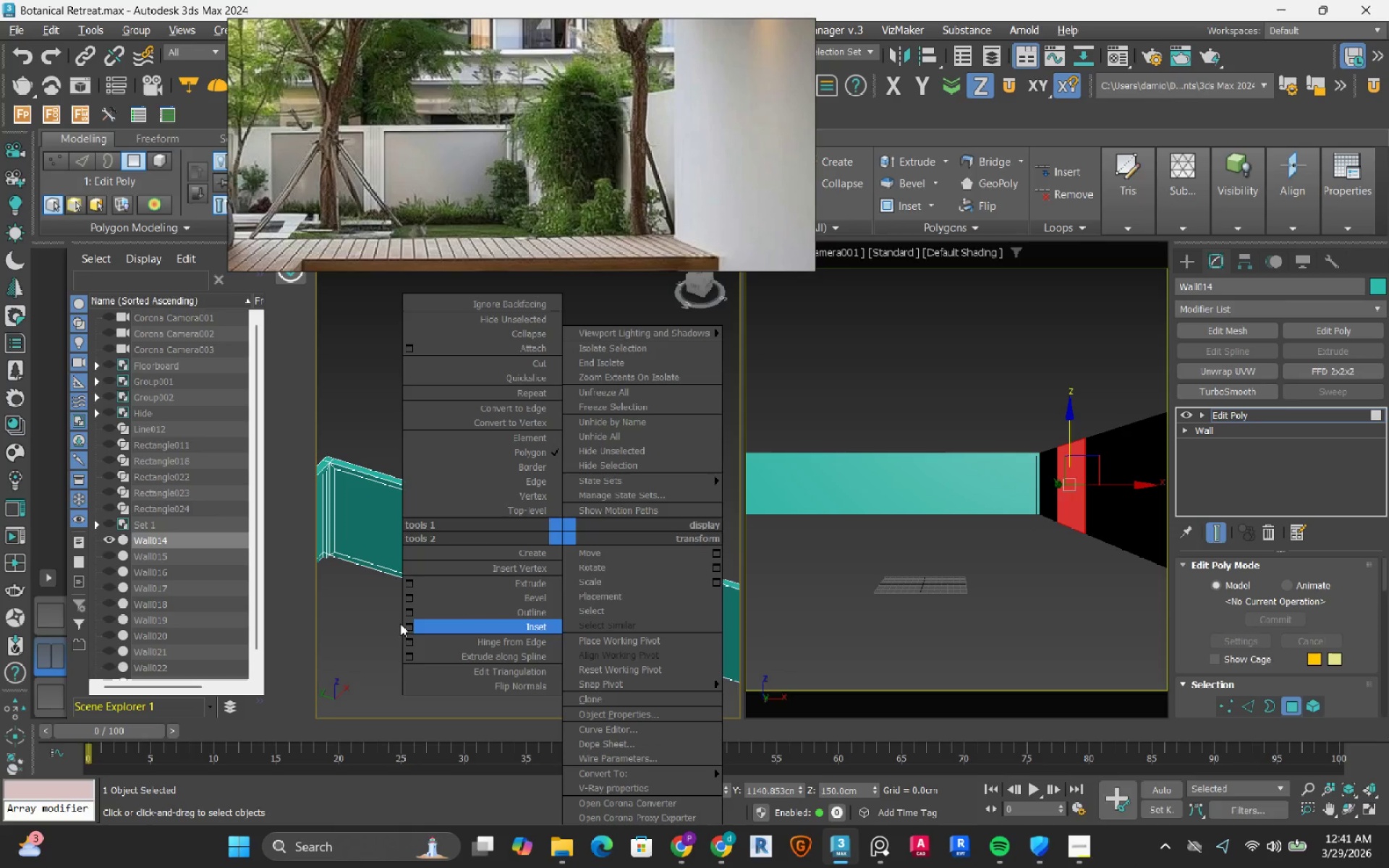 
left_click_drag(start_coordinate=[409, 624], to_coordinate=[409, 653])
 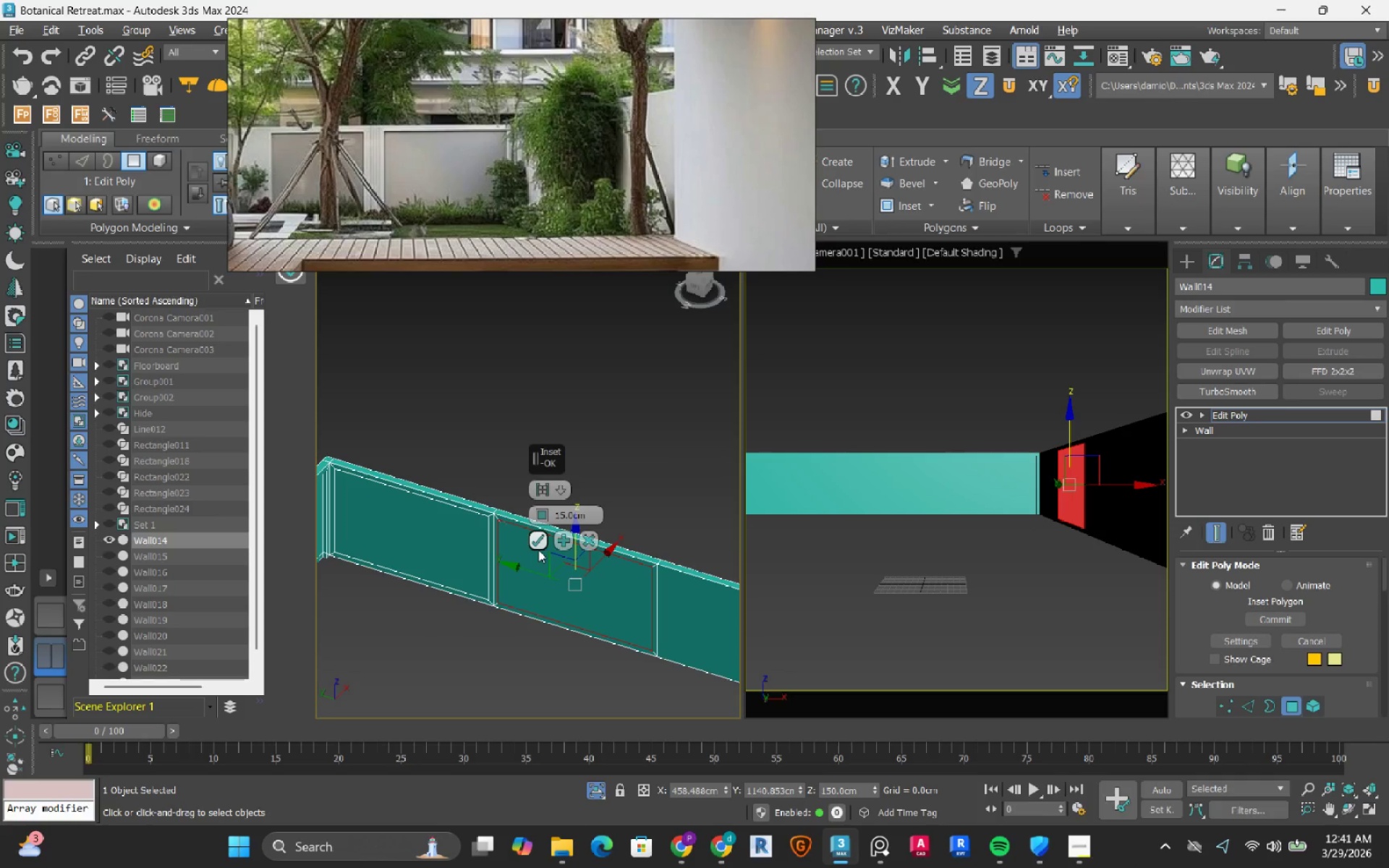 
left_click([538, 542])
 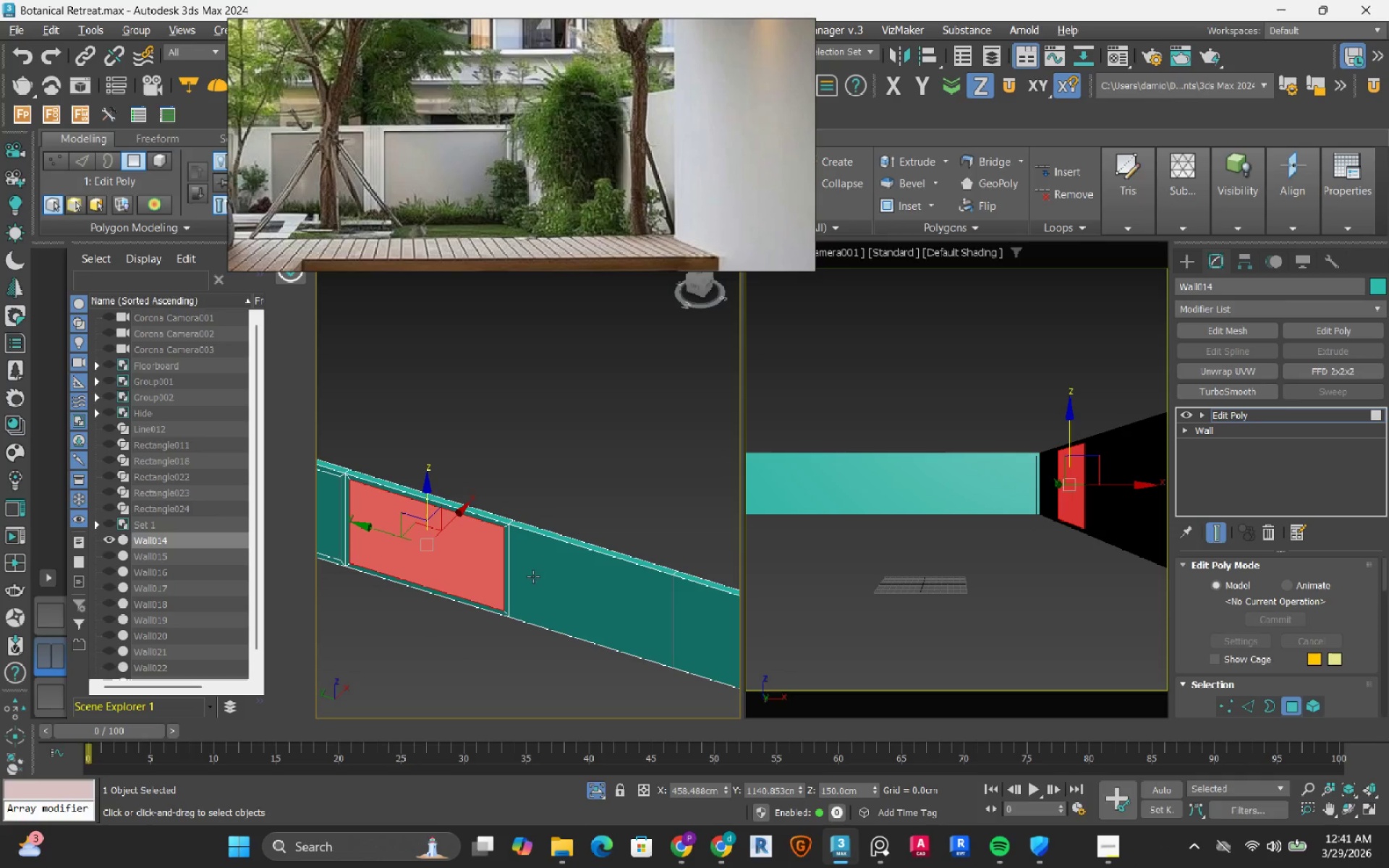 
left_click([540, 576])
 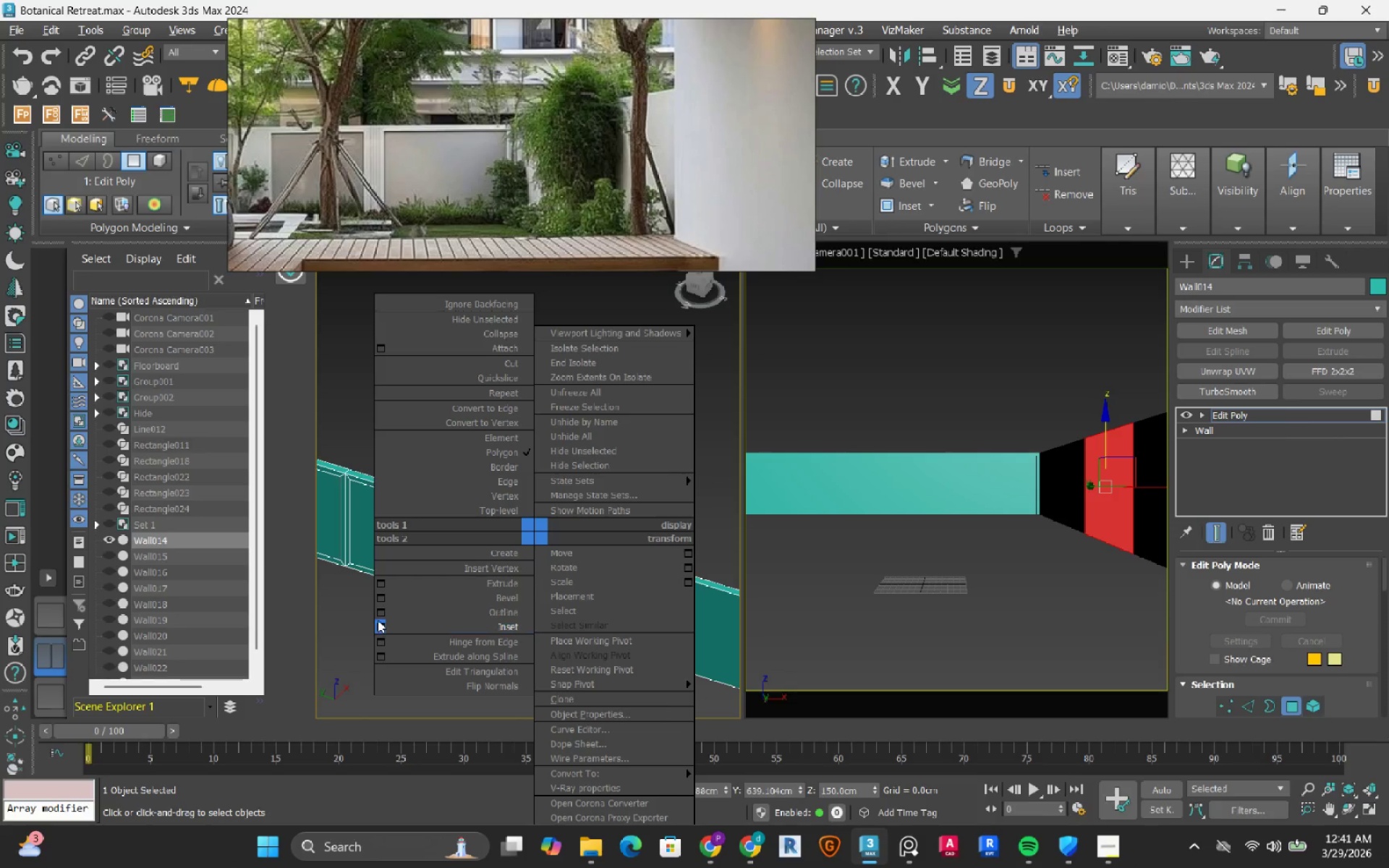 
left_click_drag(start_coordinate=[378, 621], to_coordinate=[378, 660])
 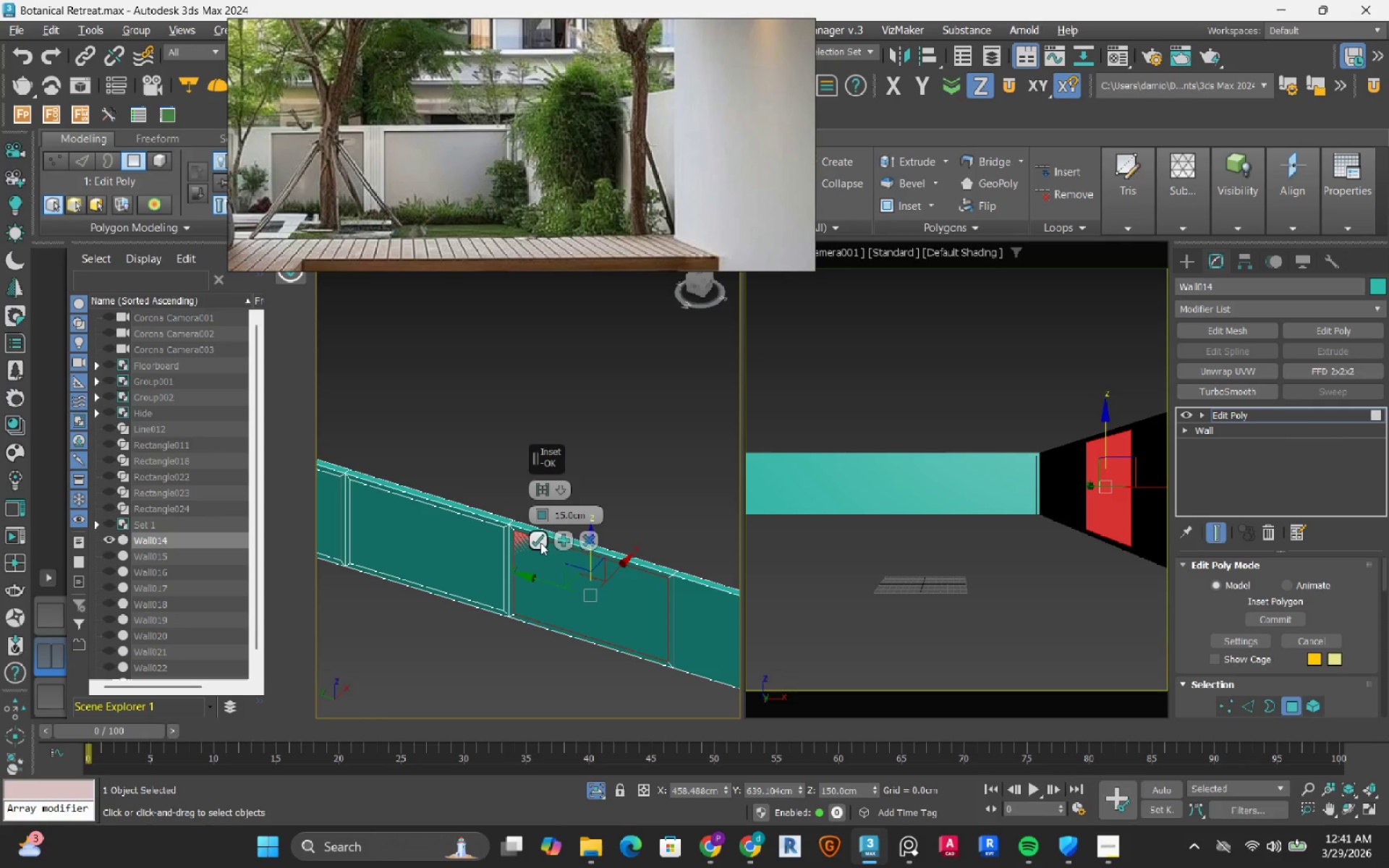 
left_click([540, 542])
 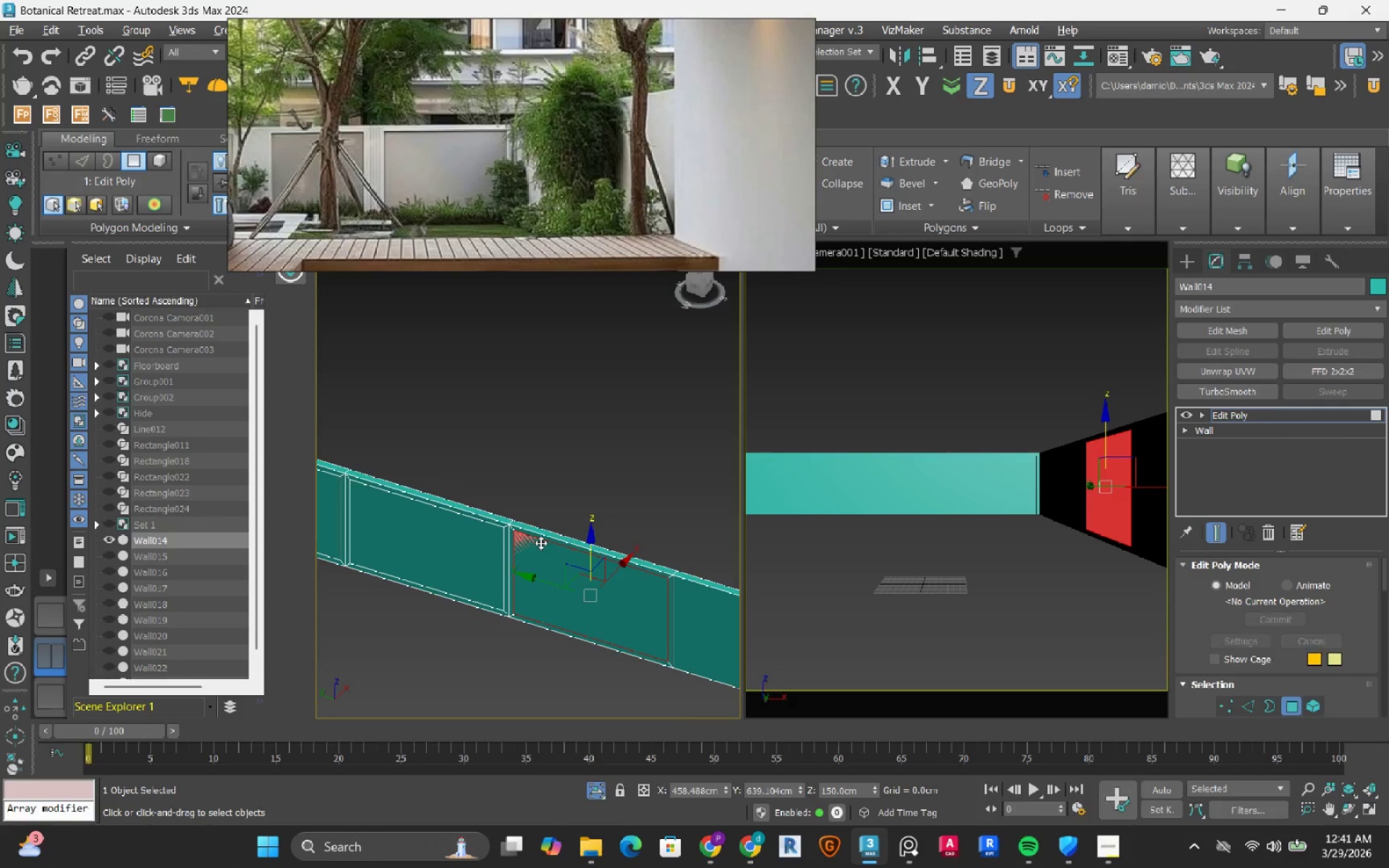 
scroll: coordinate [540, 542], scroll_direction: down, amount: 2.0
 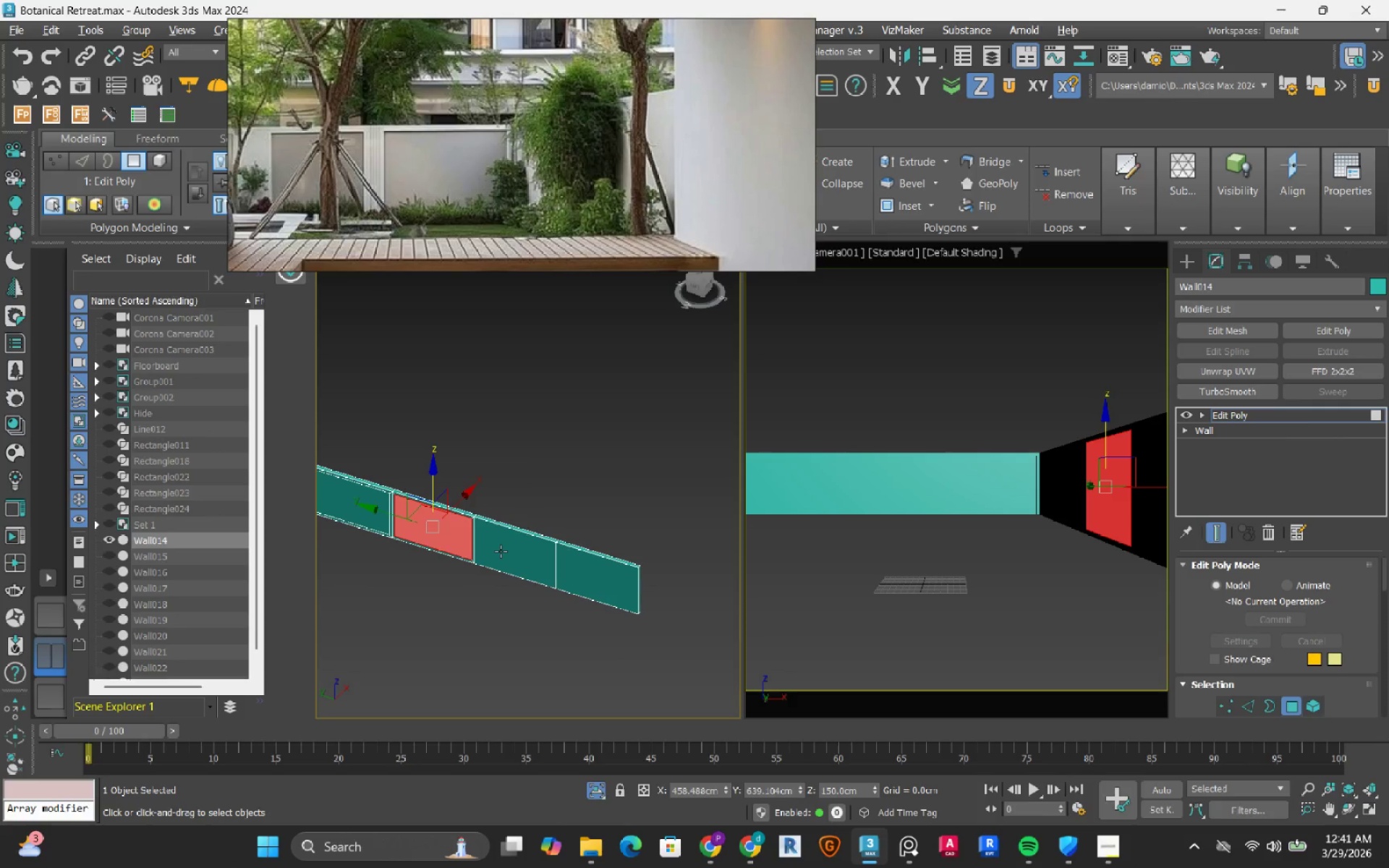 
left_click([501, 551])
 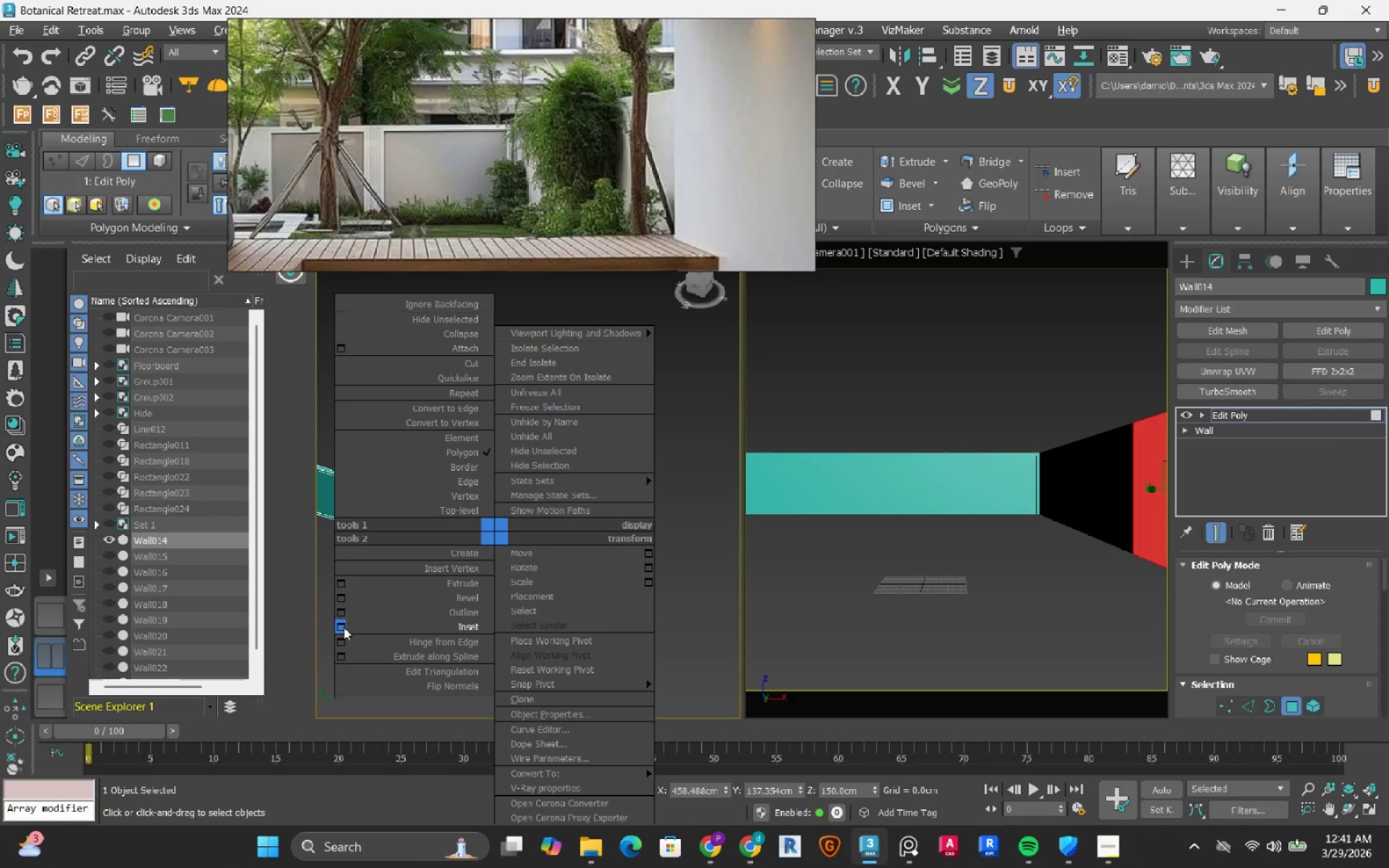 
left_click_drag(start_coordinate=[344, 627], to_coordinate=[344, 641])
 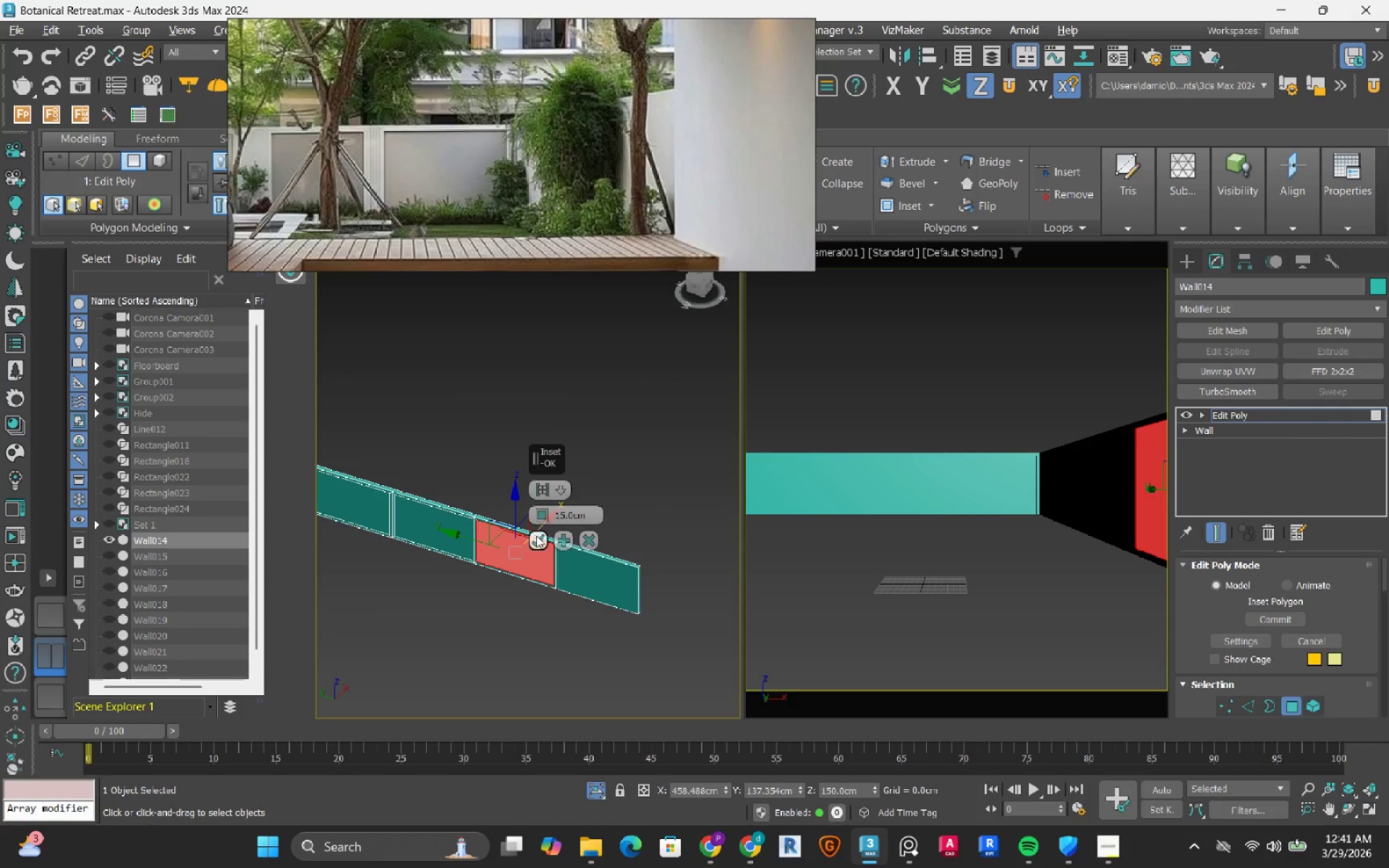 
left_click([536, 537])
 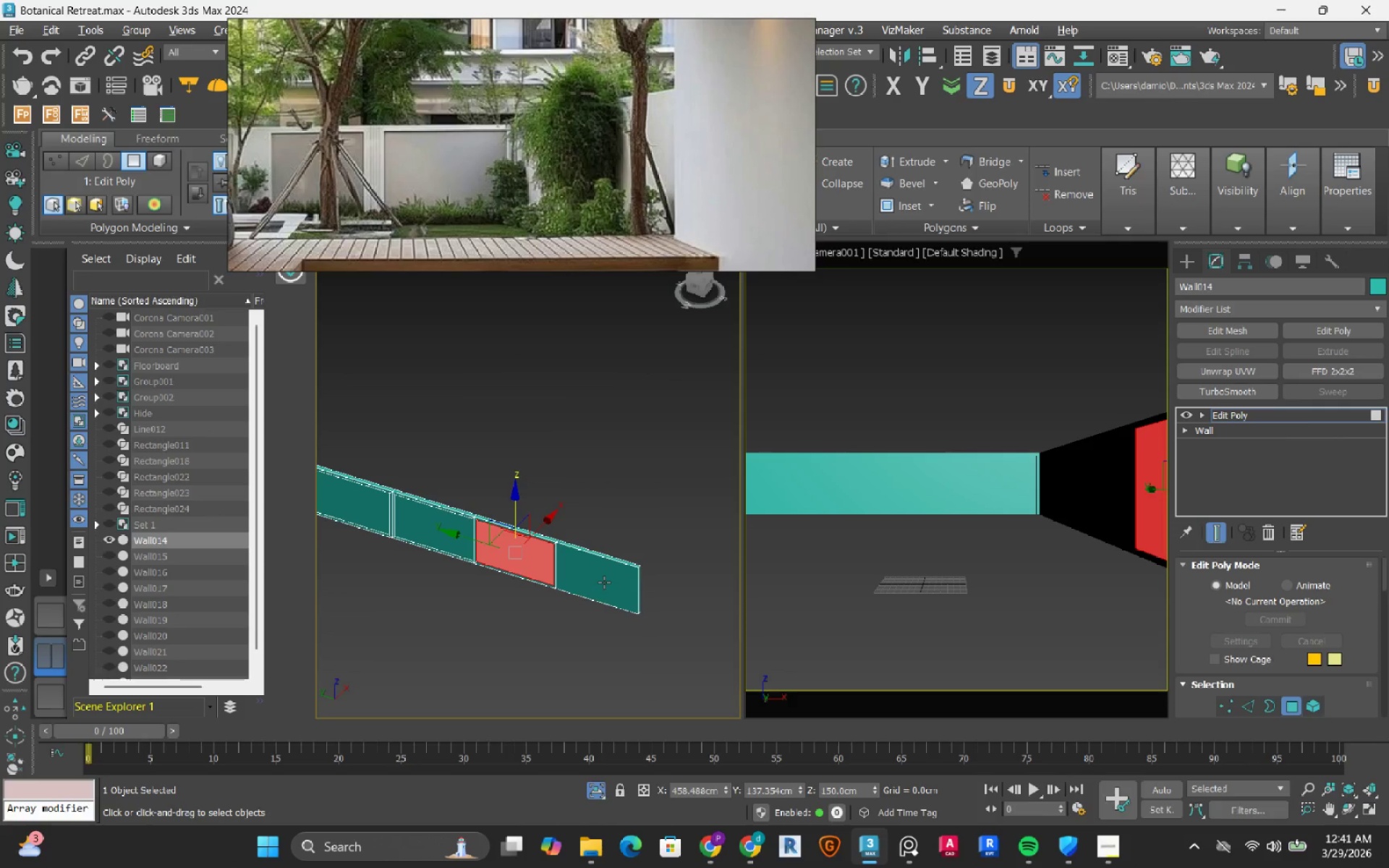 
left_click([604, 582])
 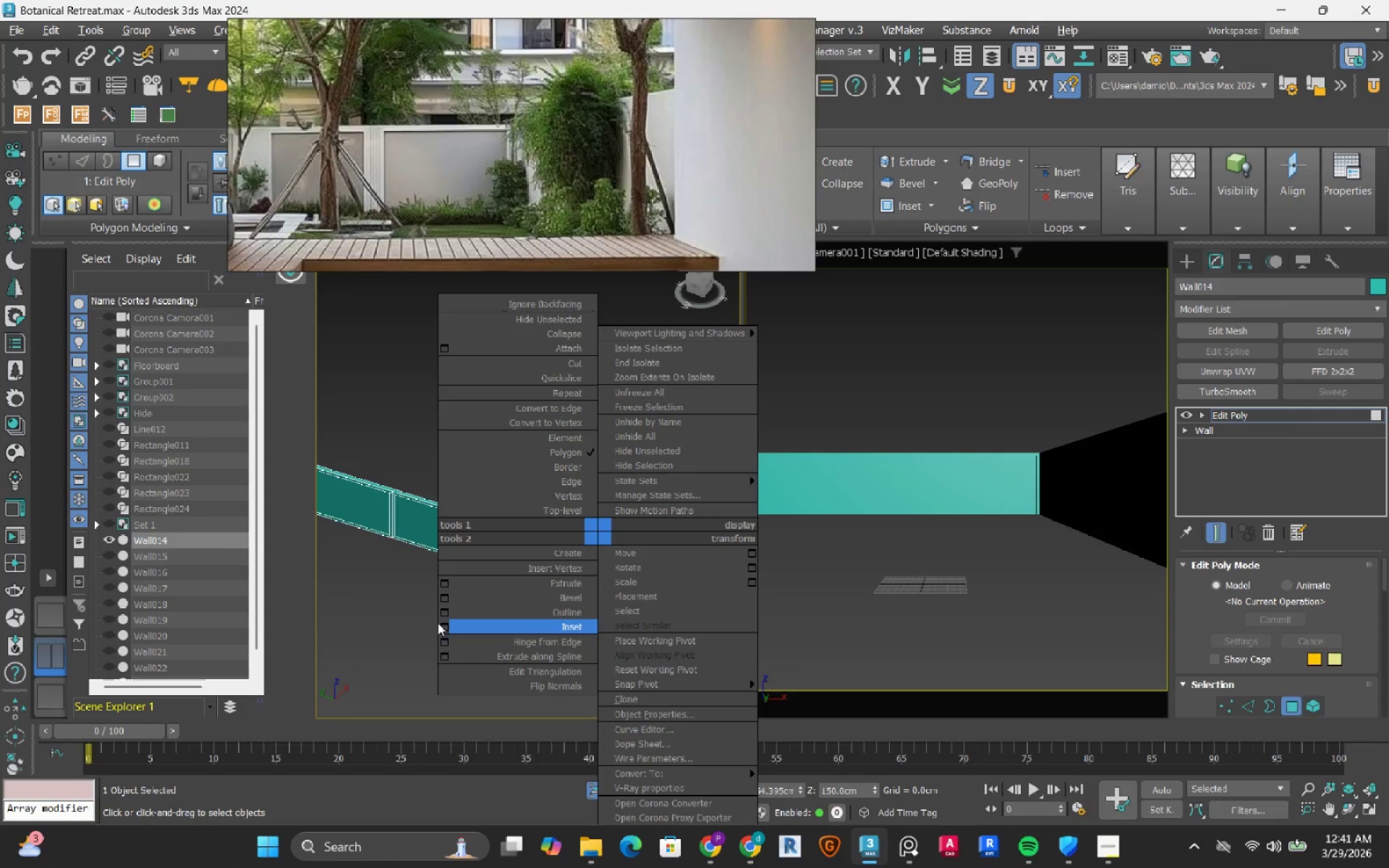 
left_click_drag(start_coordinate=[448, 626], to_coordinate=[448, 671])
 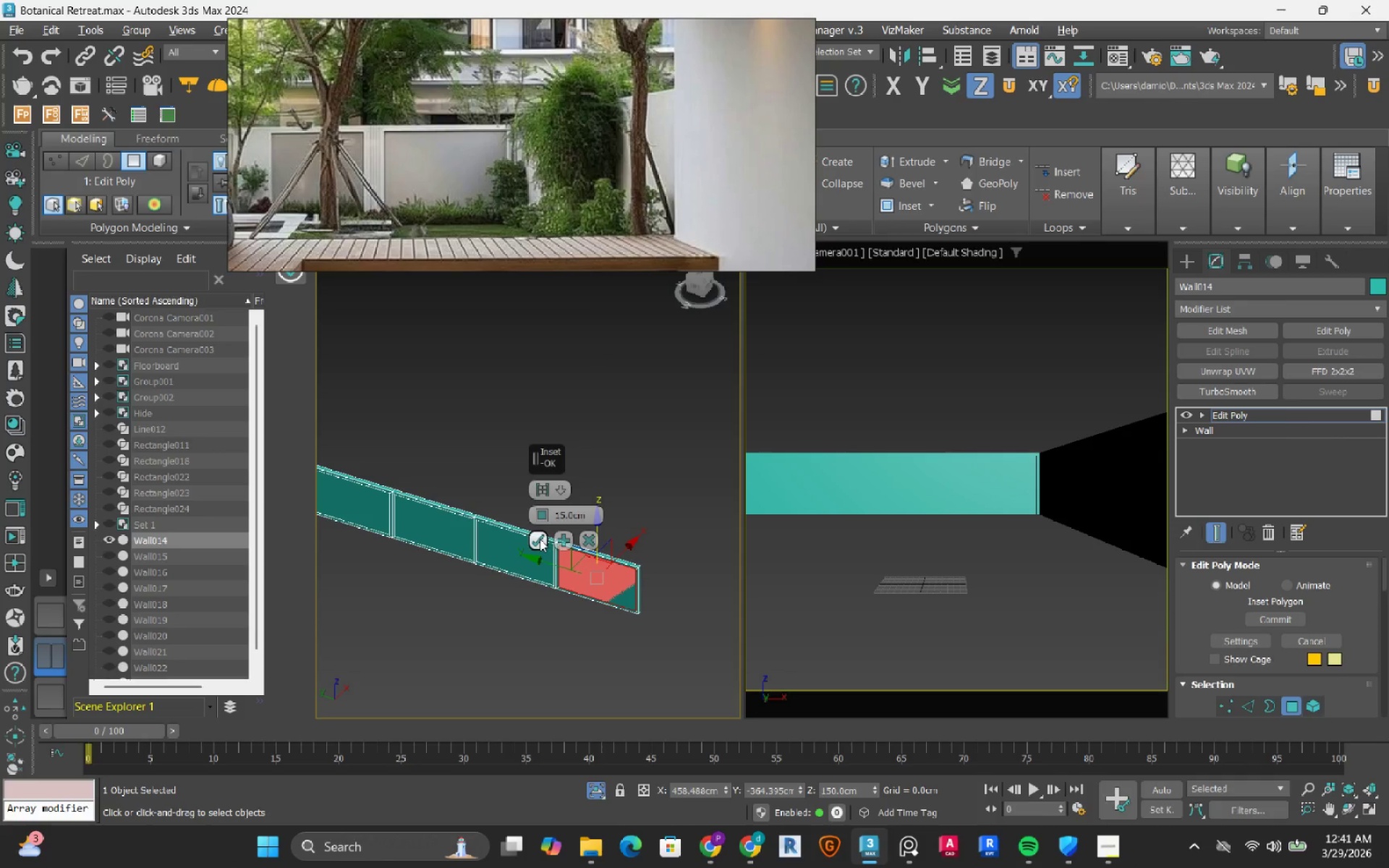 
left_click([540, 537])
 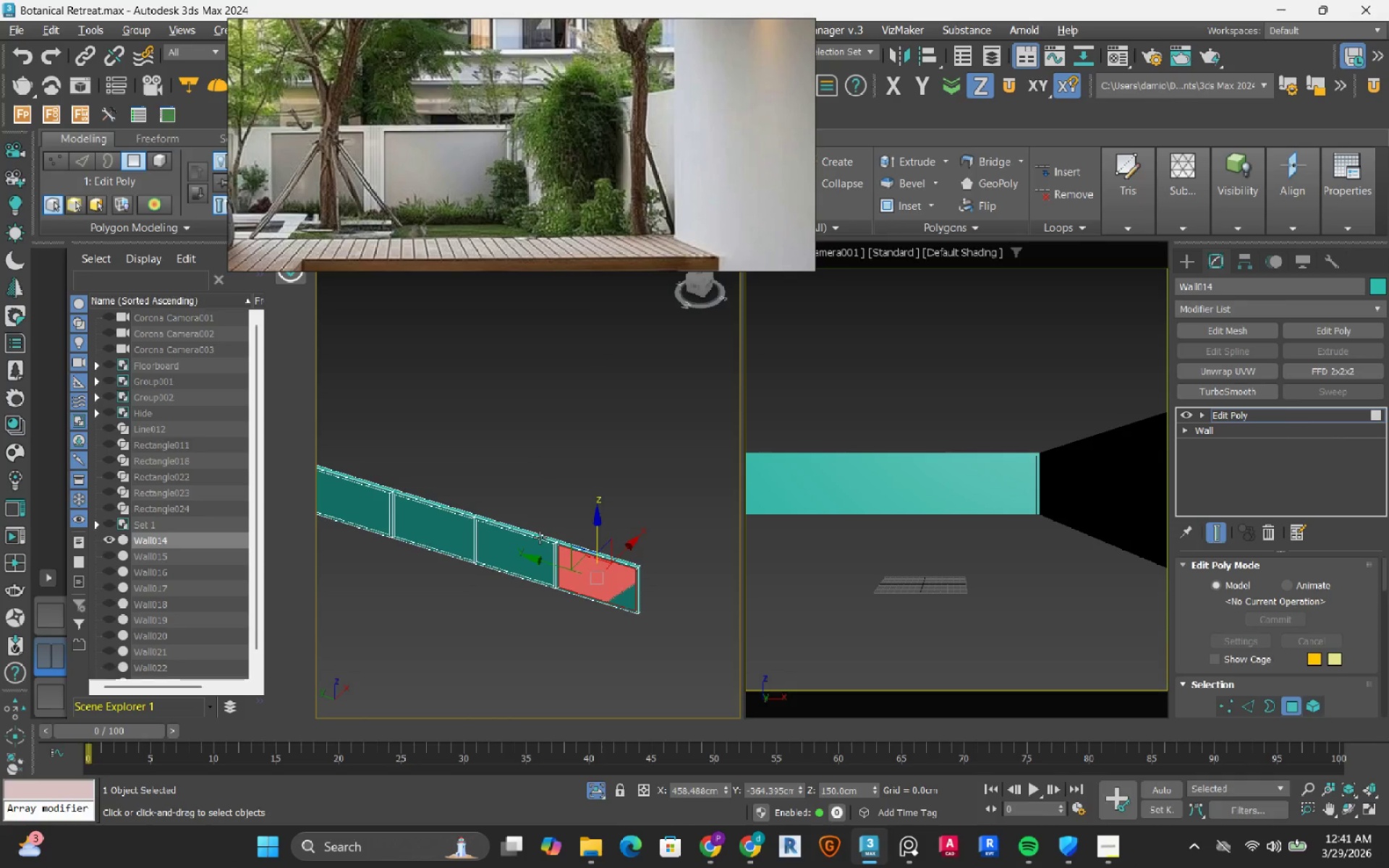 
scroll: coordinate [540, 537], scroll_direction: down, amount: 2.0
 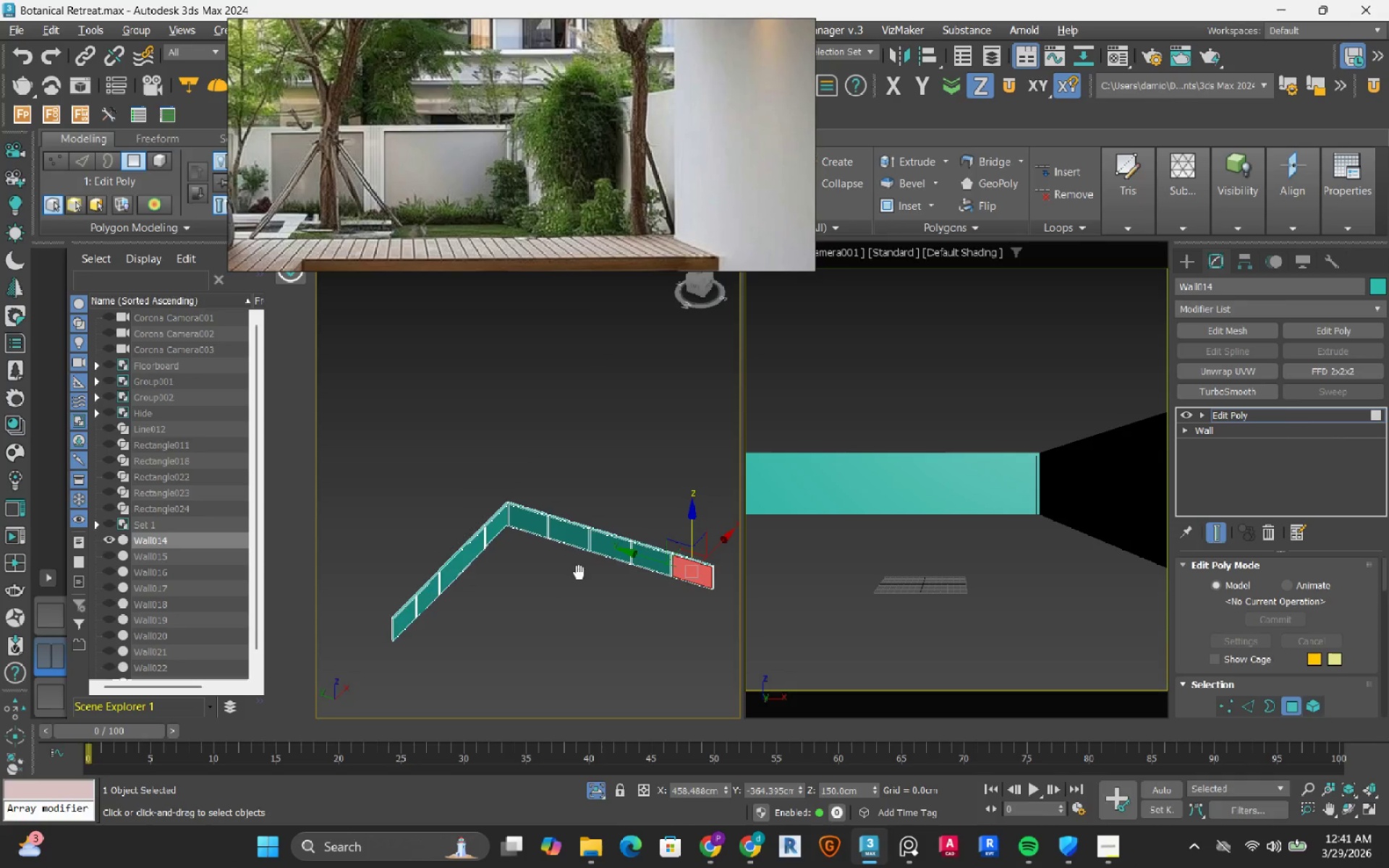 
hold_key(key=AltLeft, duration=0.39)
 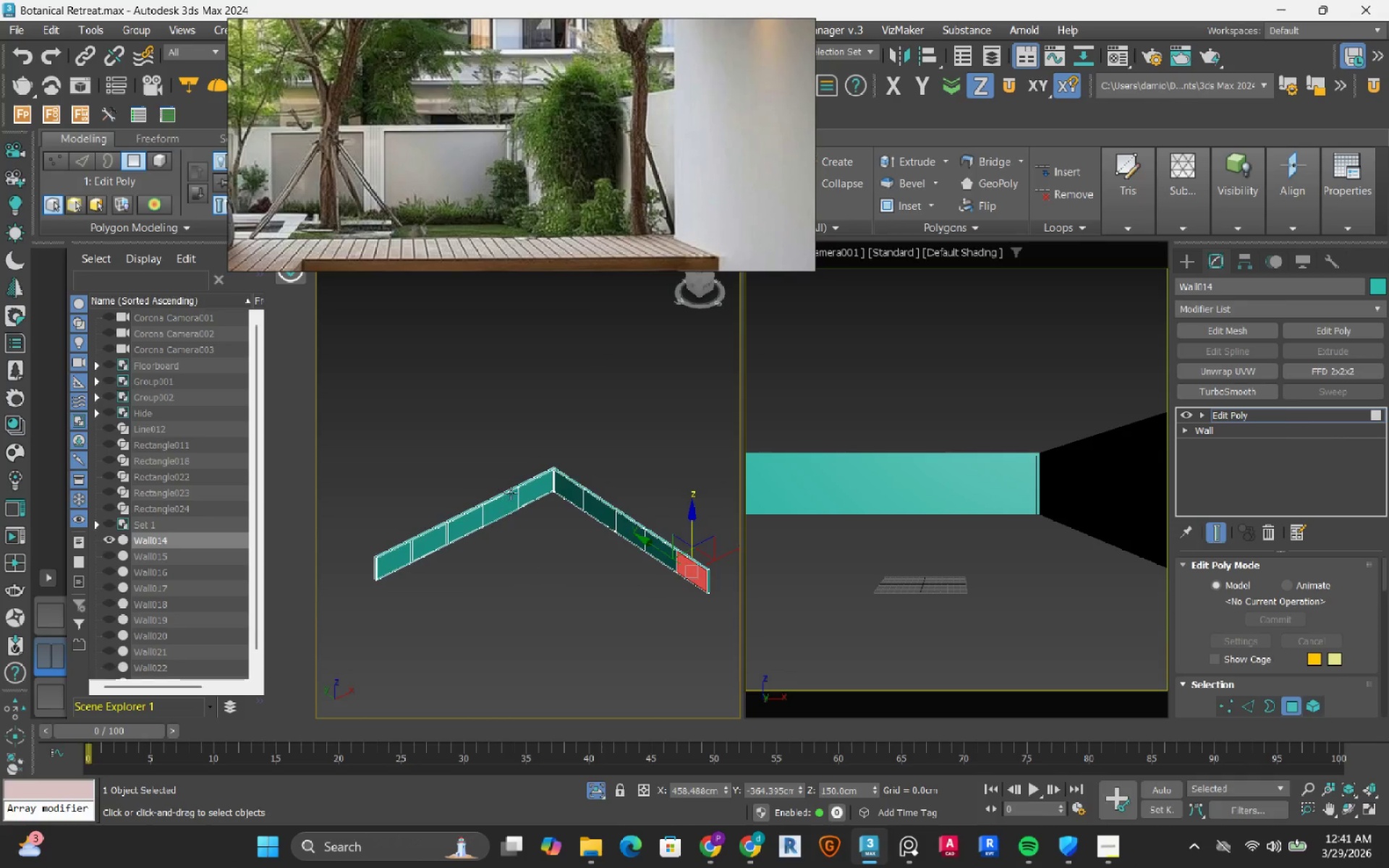 
scroll: coordinate [506, 514], scroll_direction: up, amount: 5.0
 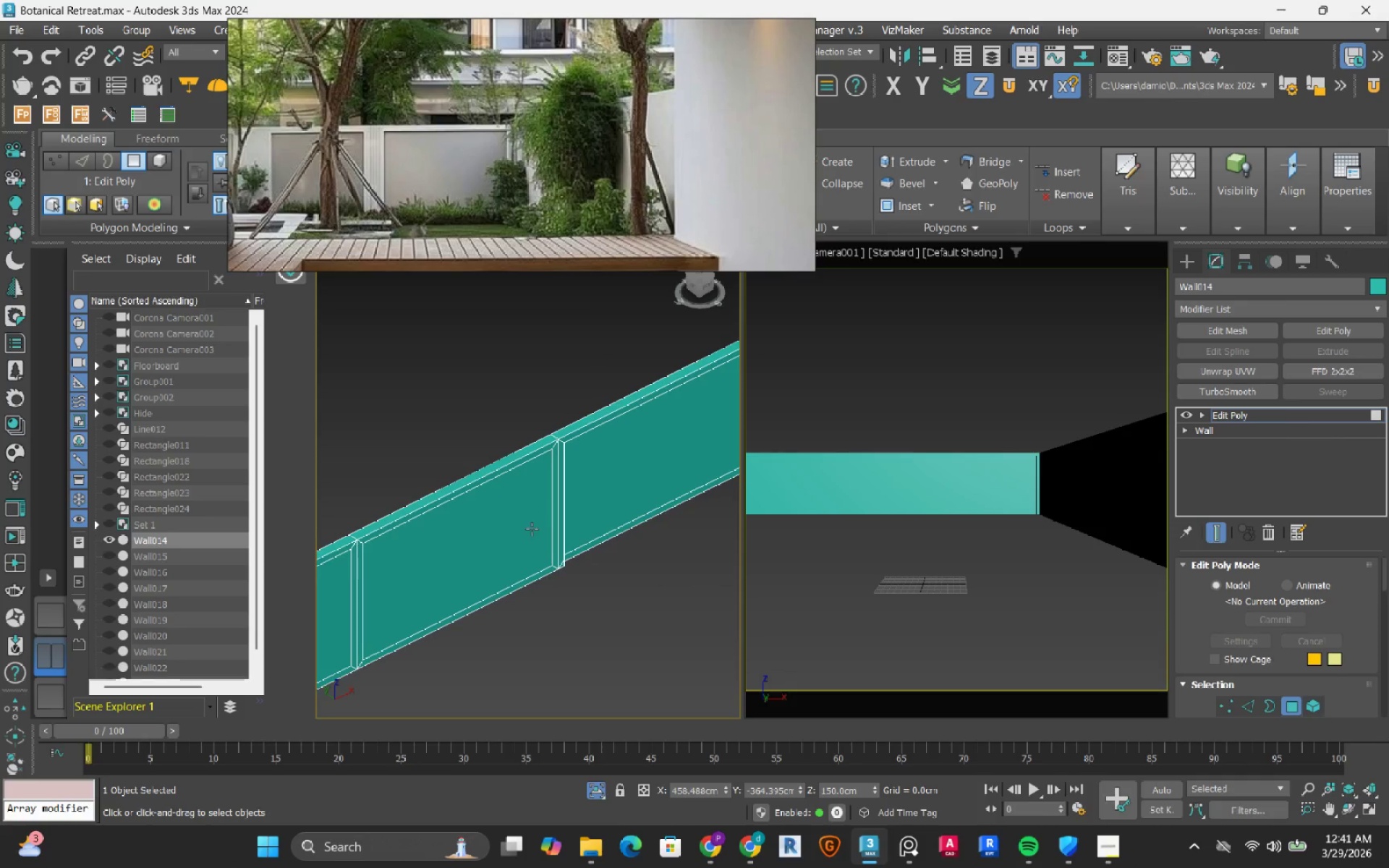 
left_click([529, 532])
 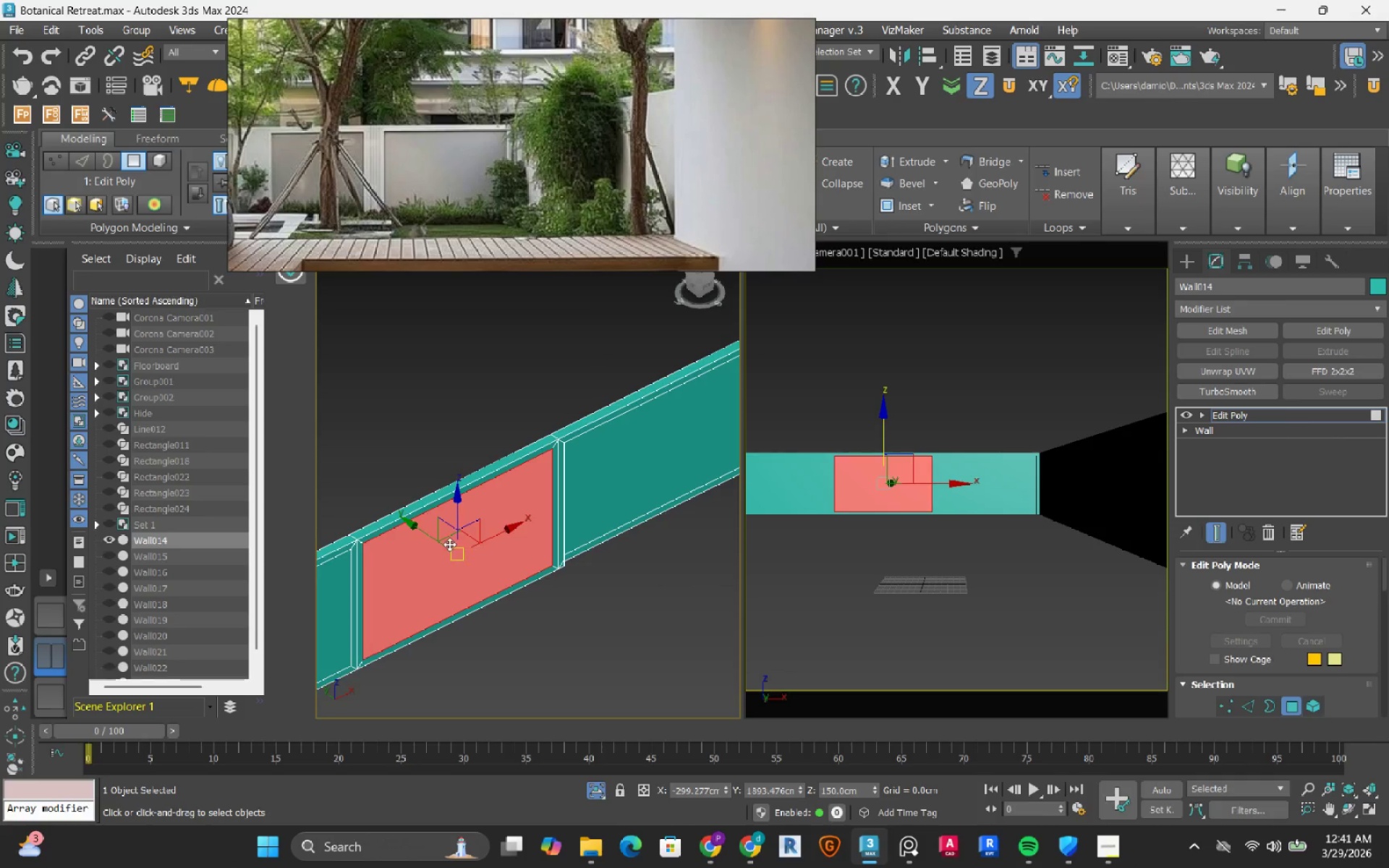 
scroll: coordinate [449, 543], scroll_direction: up, amount: 1.0
 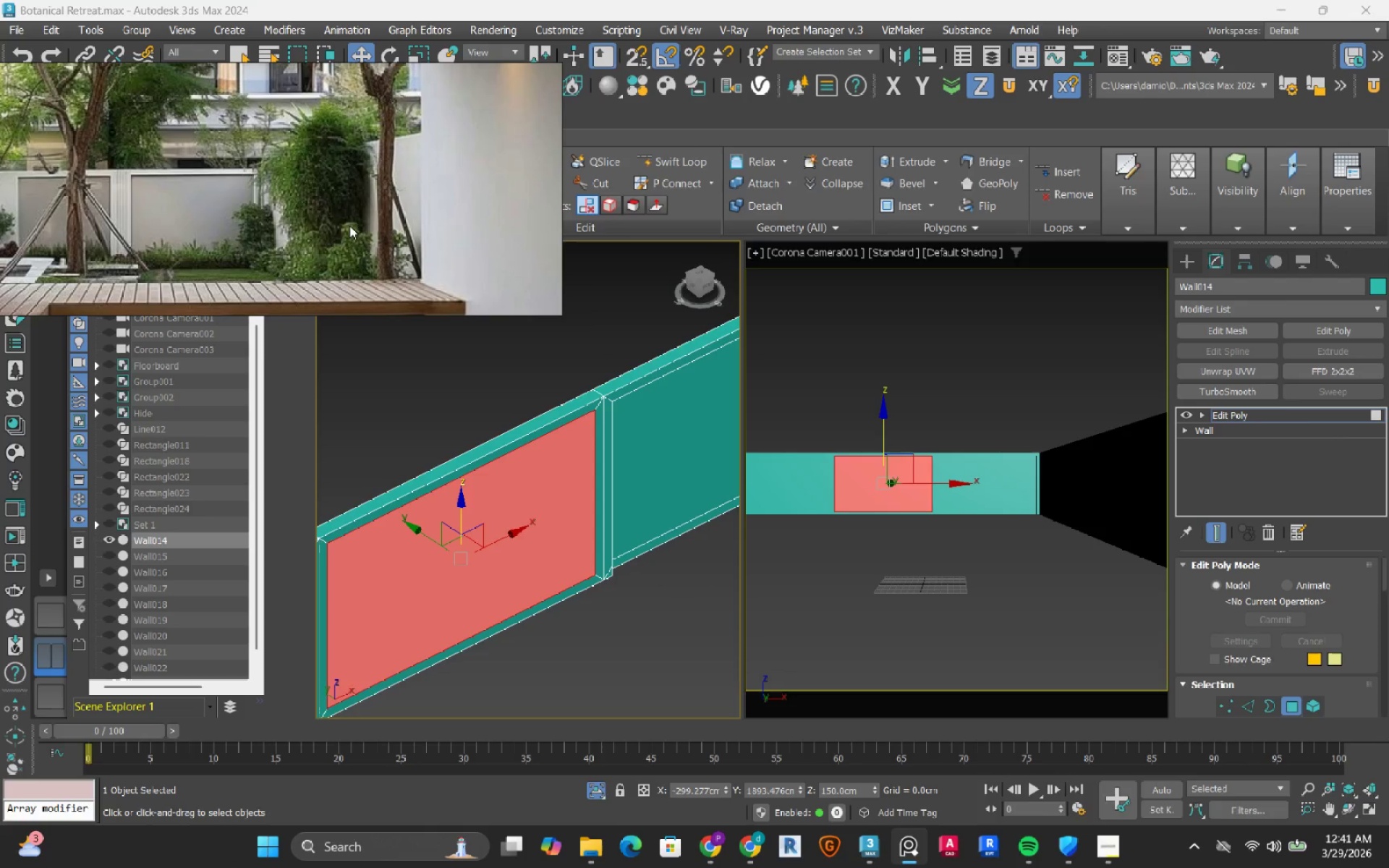 
left_click_drag(start_coordinate=[634, 60], to_coordinate=[643, 134])
 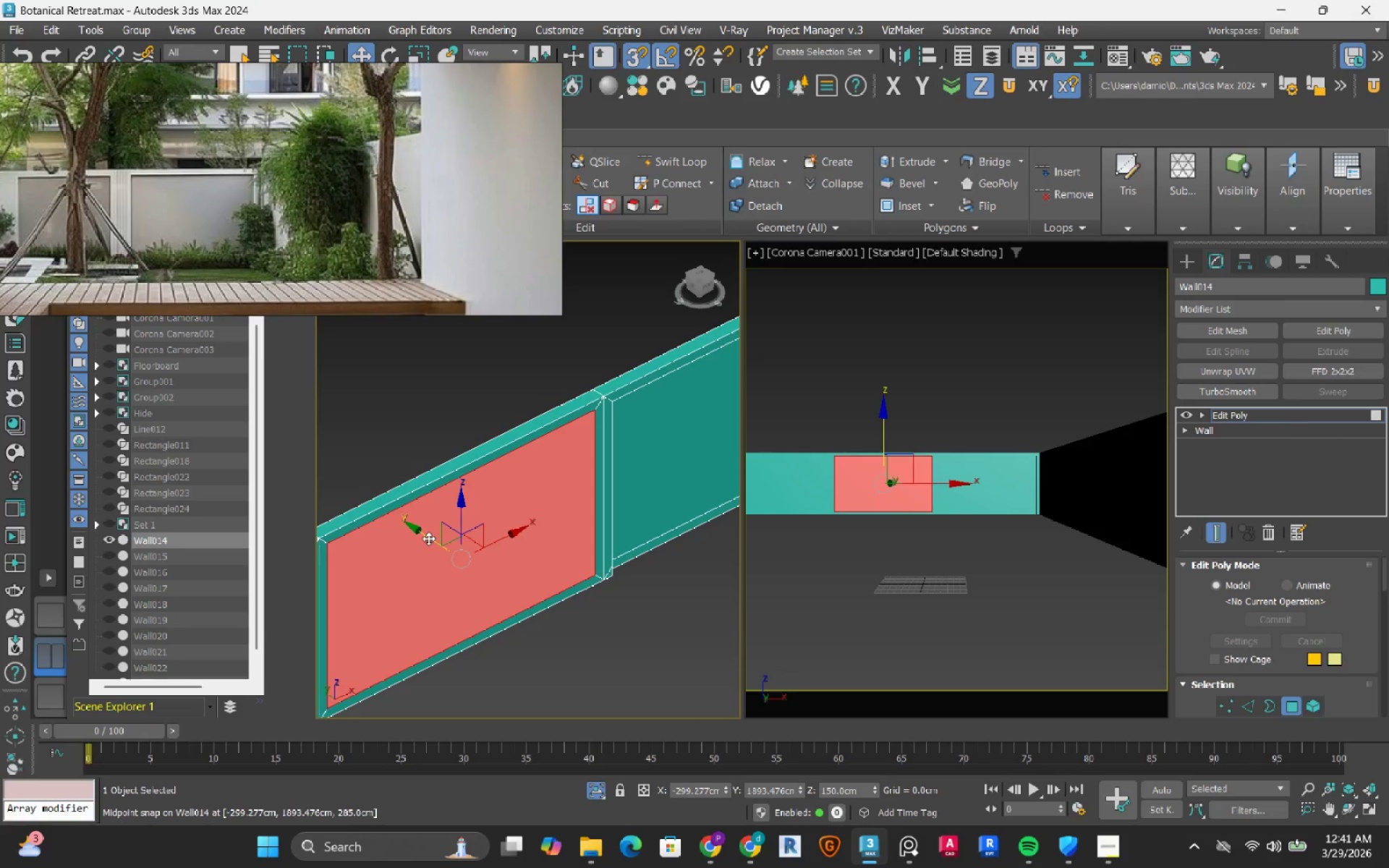 
hold_key(key=ShiftLeft, duration=1.5)
left_click_drag(start_coordinate=[427, 537], to_coordinate=[613, 503])
 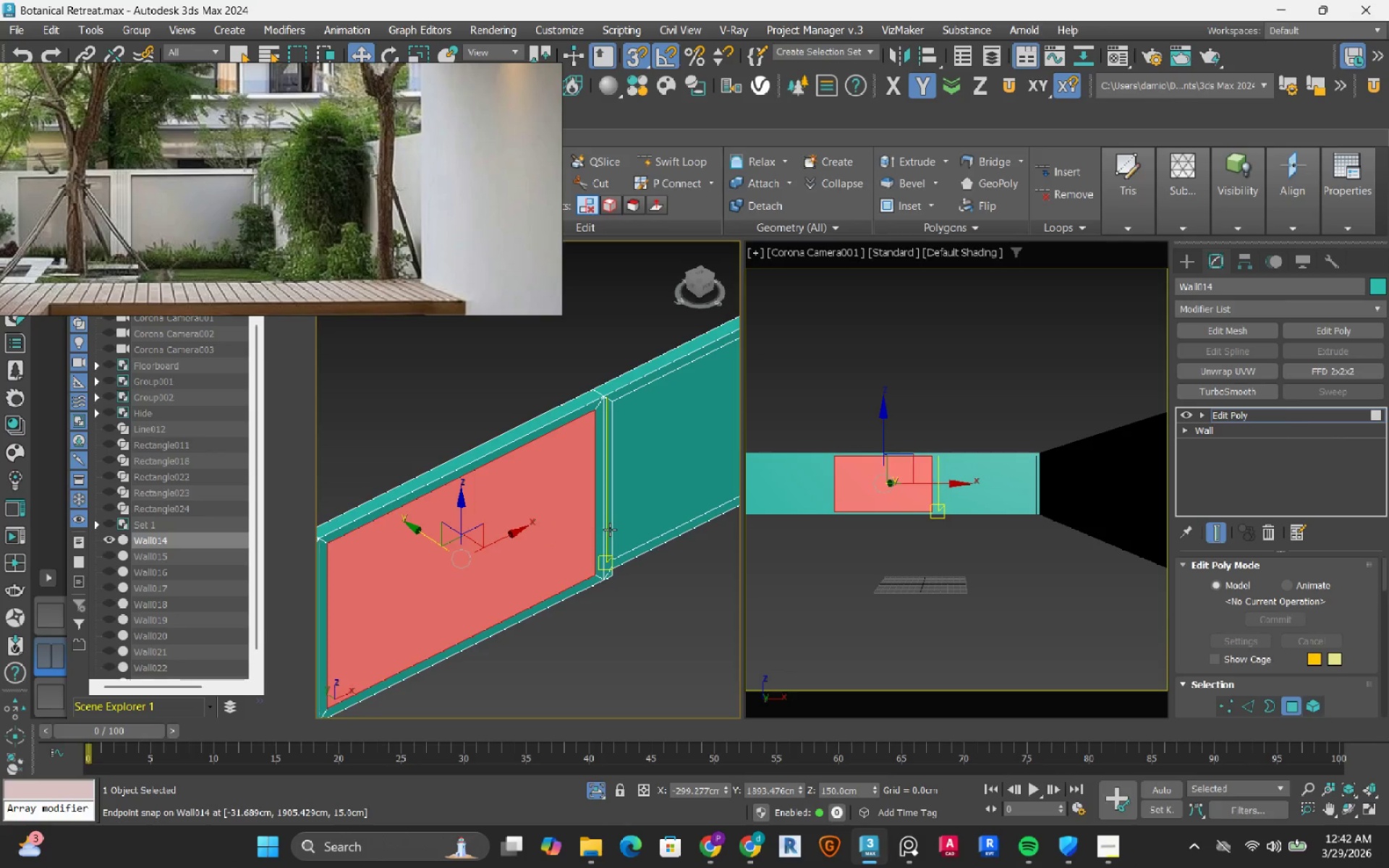 
hold_key(key=ShiftLeft, duration=1.5)
 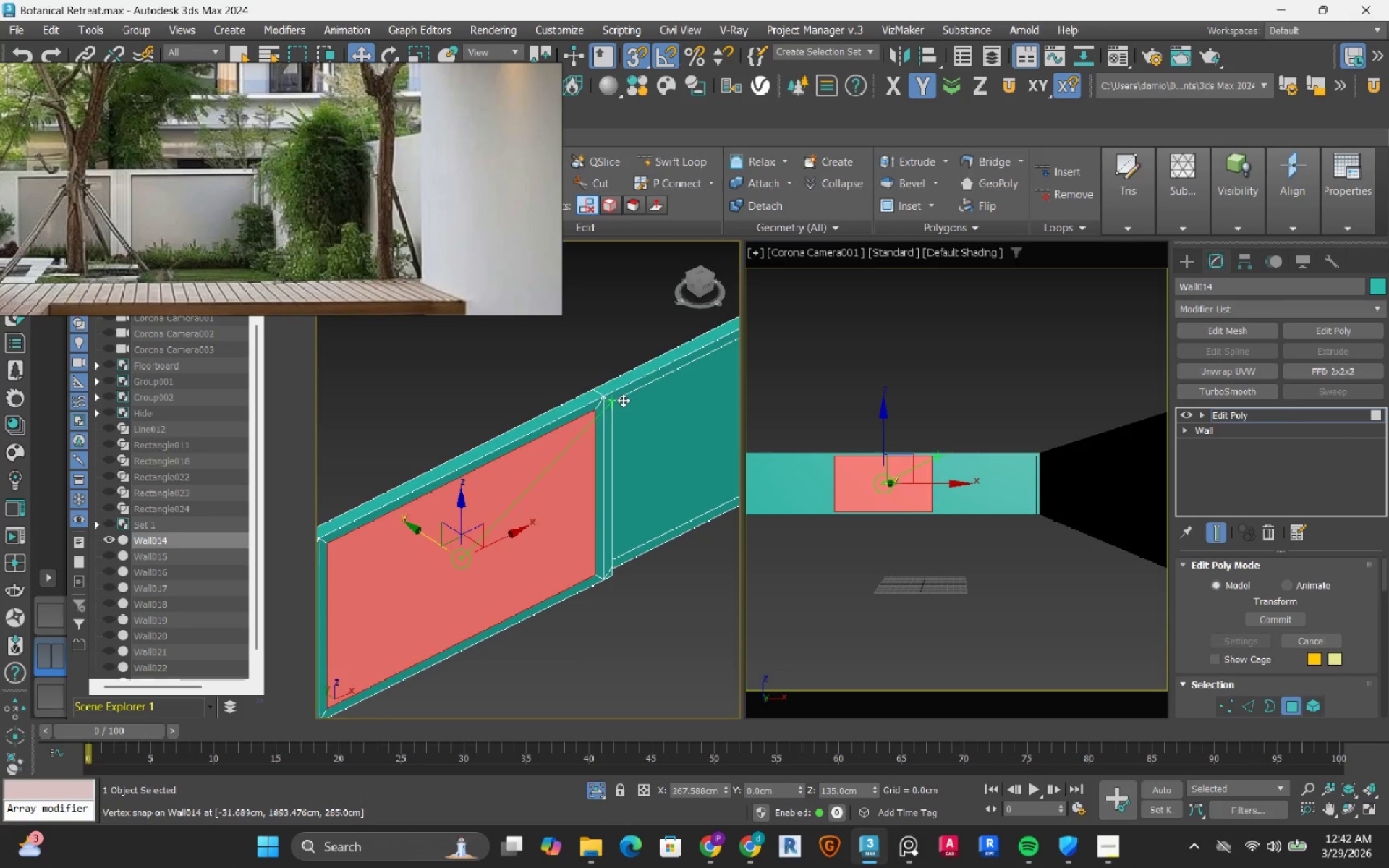 
hold_key(key=ShiftLeft, duration=1.52)
 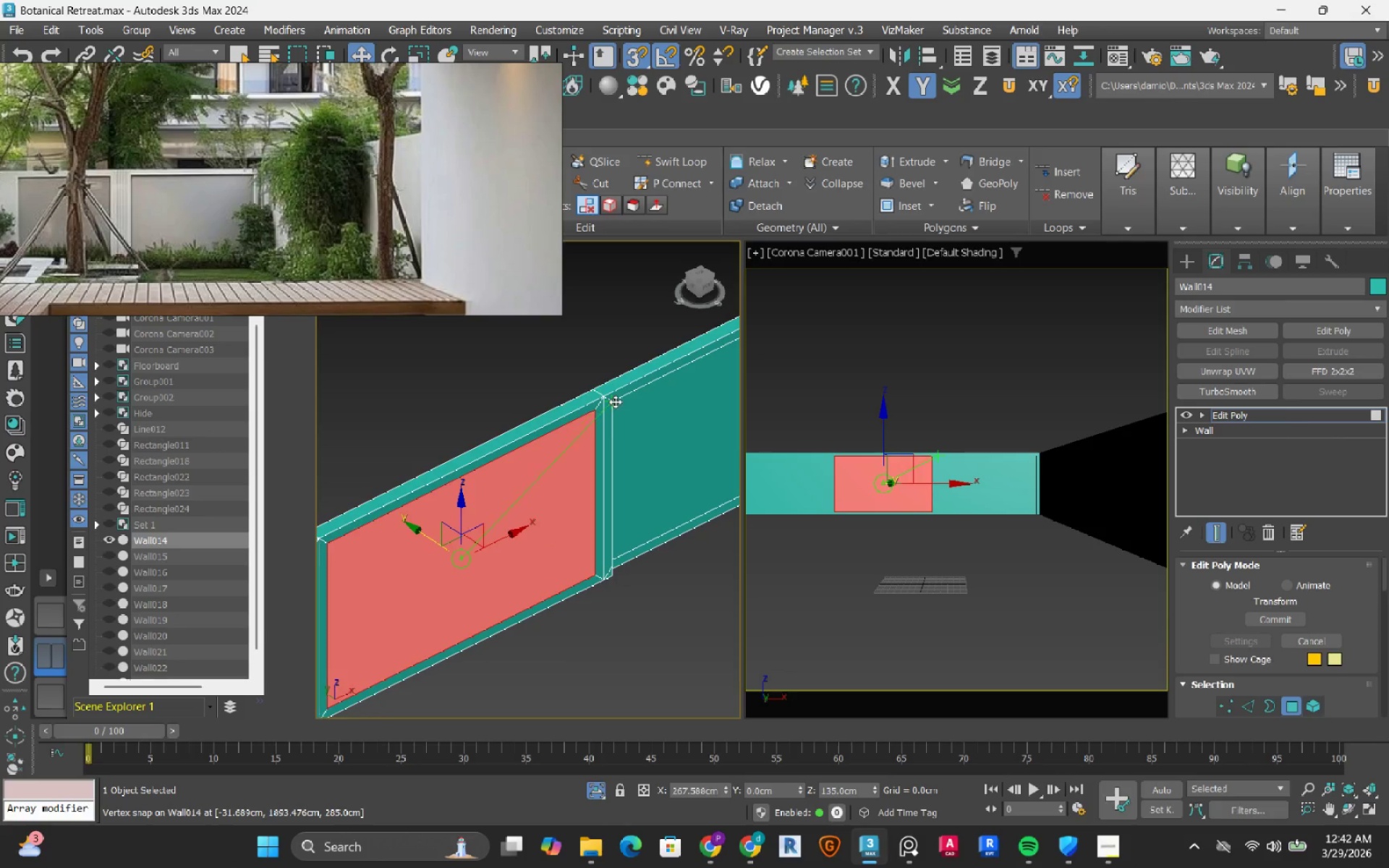 
hold_key(key=ShiftLeft, duration=1.5)
 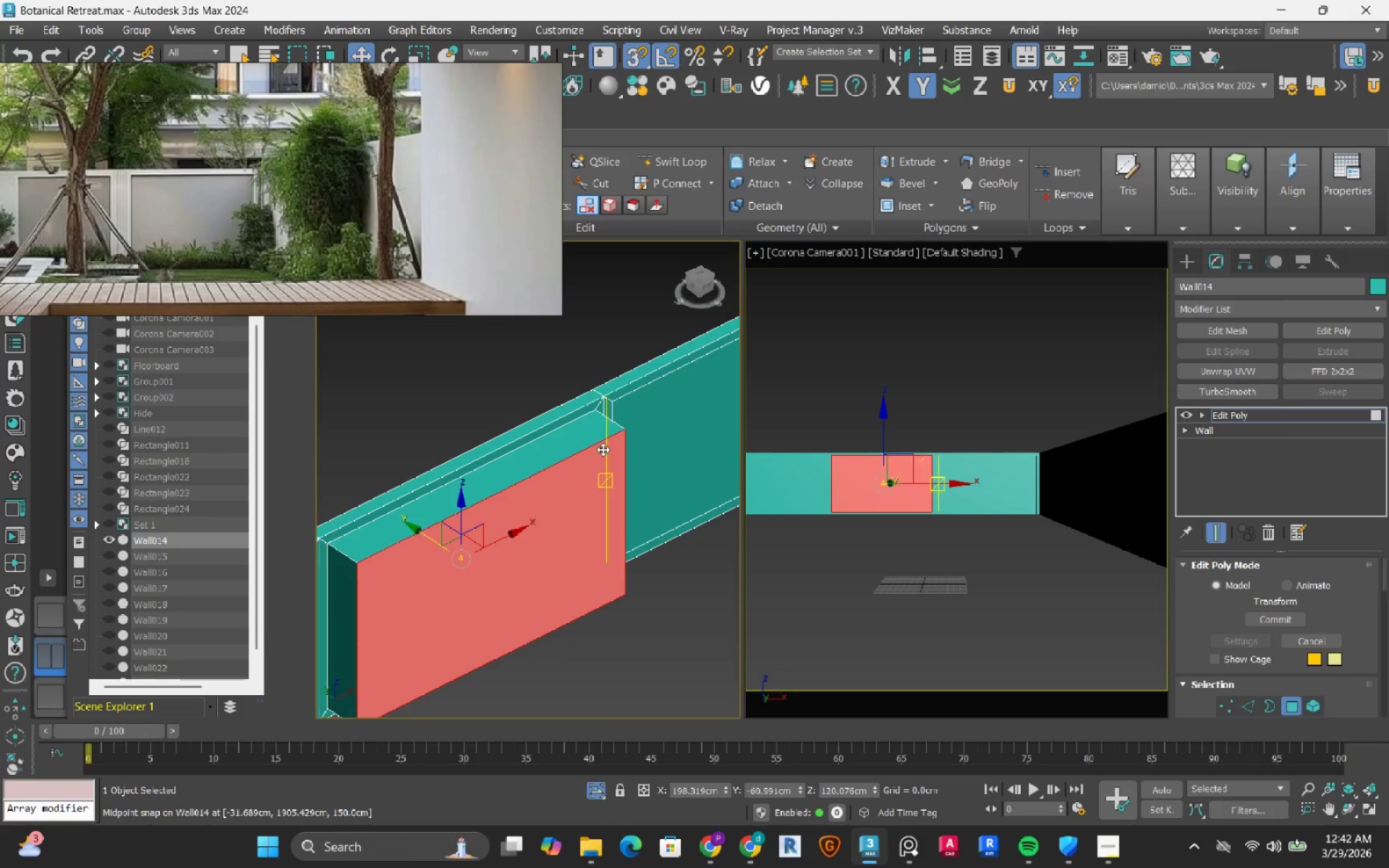 
hold_key(key=ShiftLeft, duration=1.52)
 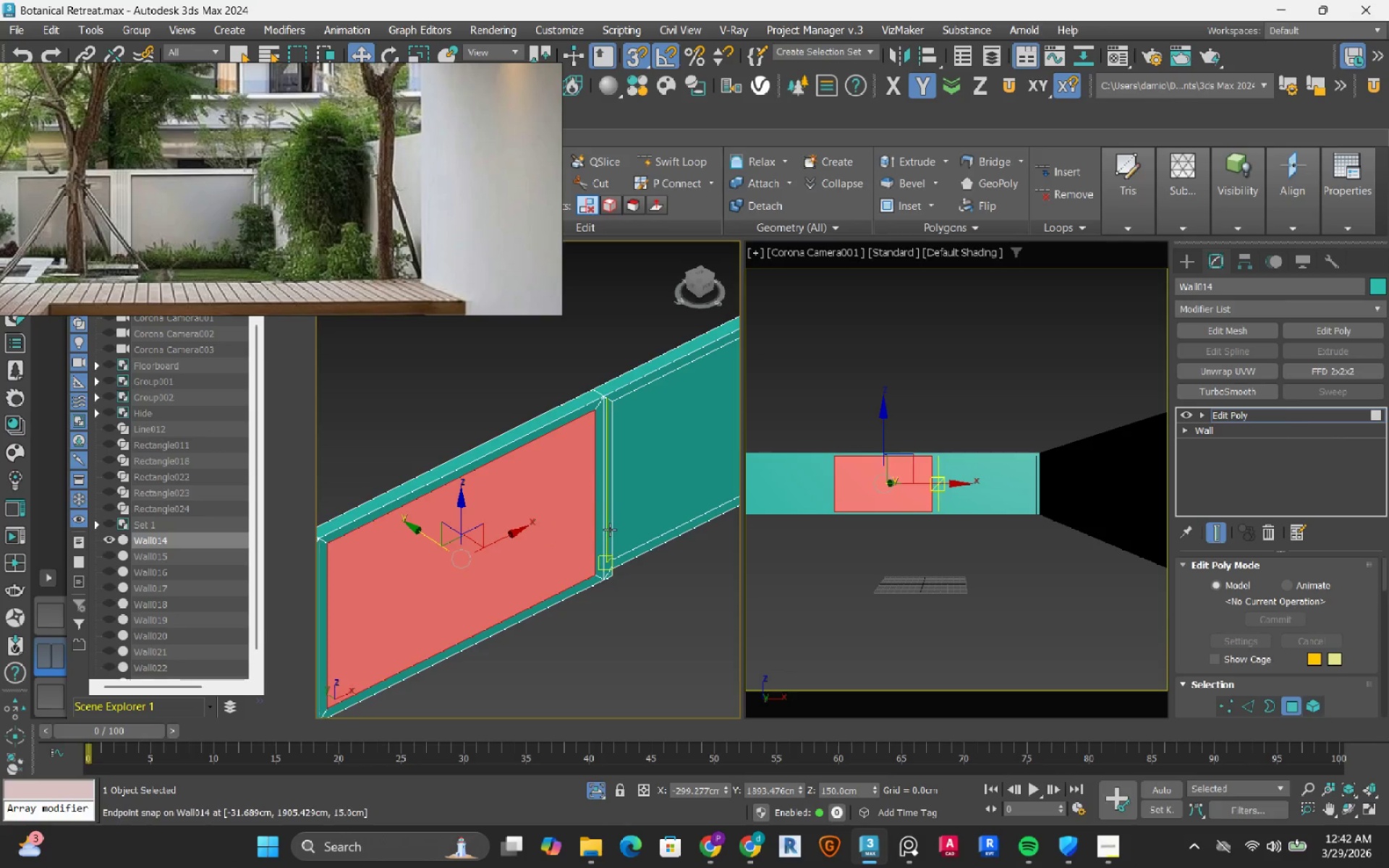 
key(Shift+ShiftLeft)
 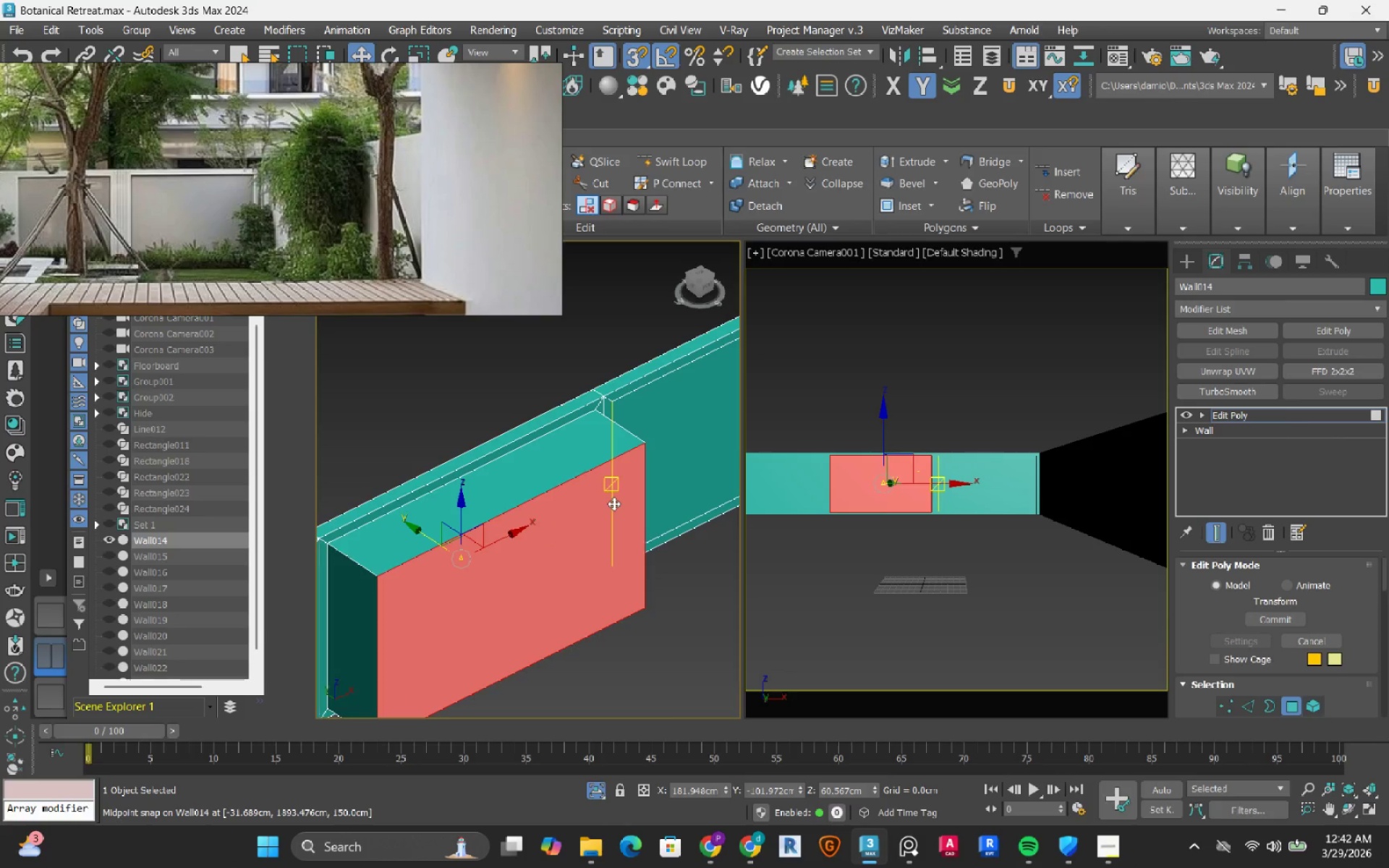 
key(Shift+ShiftLeft)
 